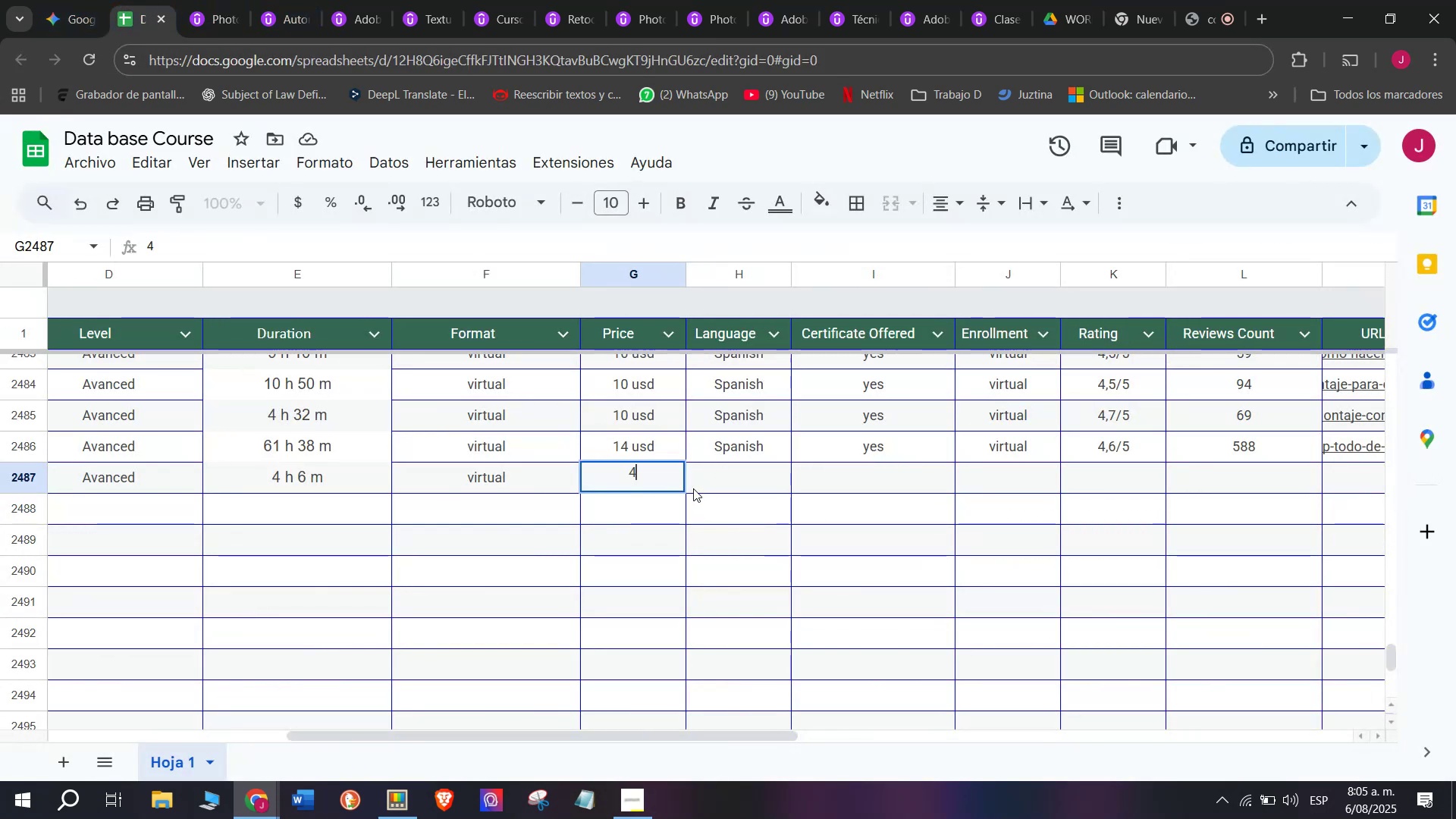 
key(Comma)
 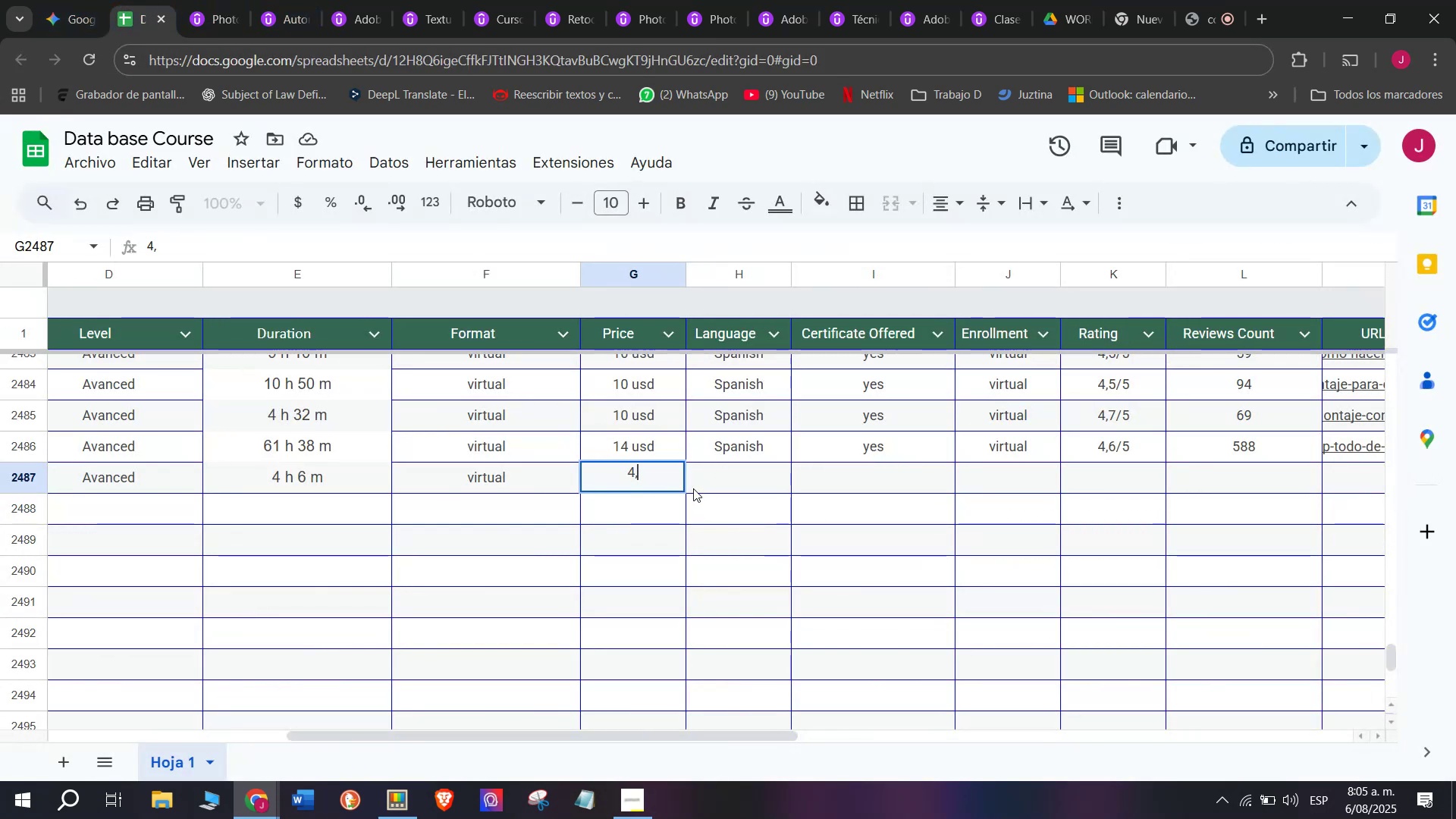 
key(4)
 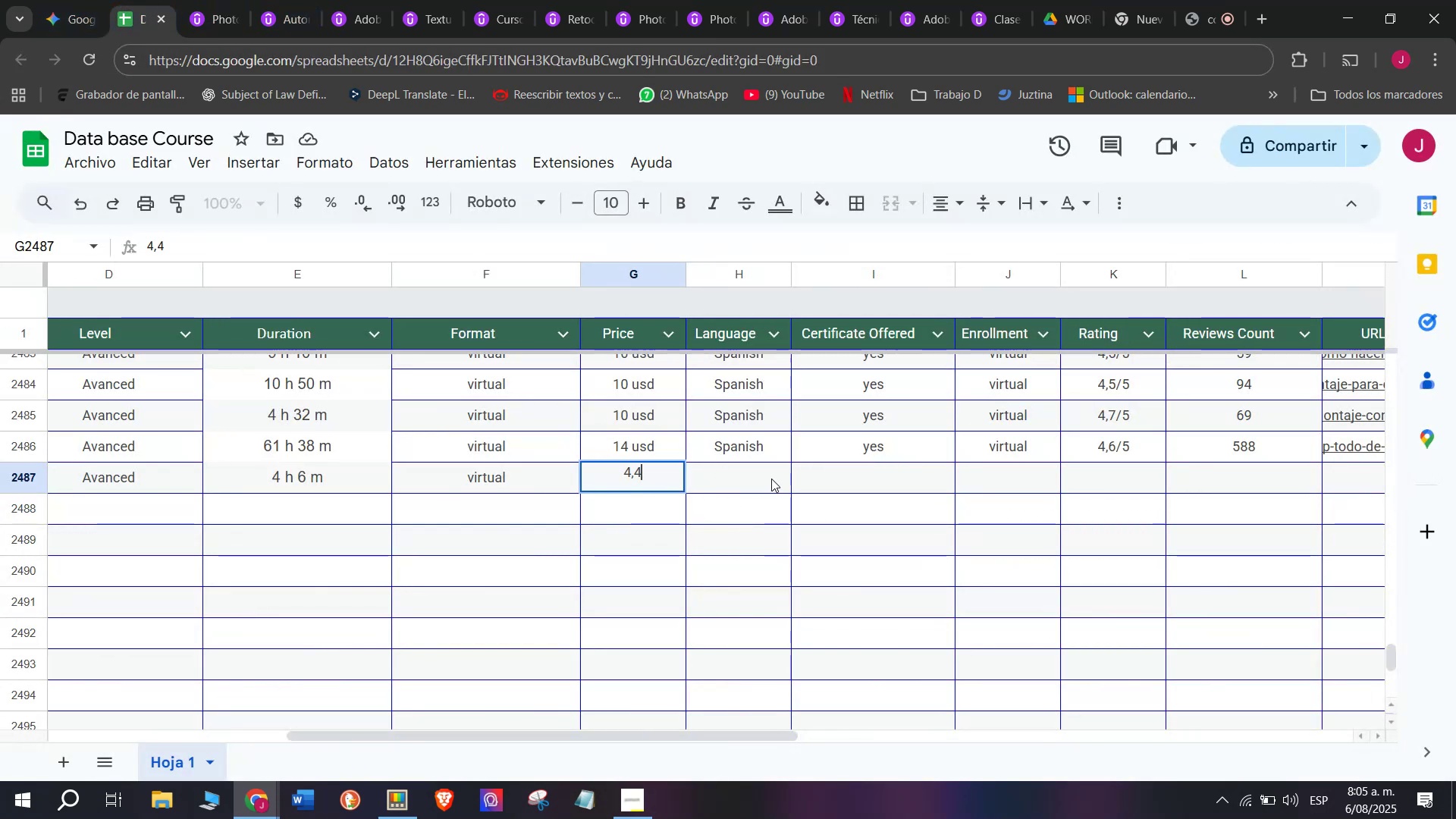 
key(Backspace)
 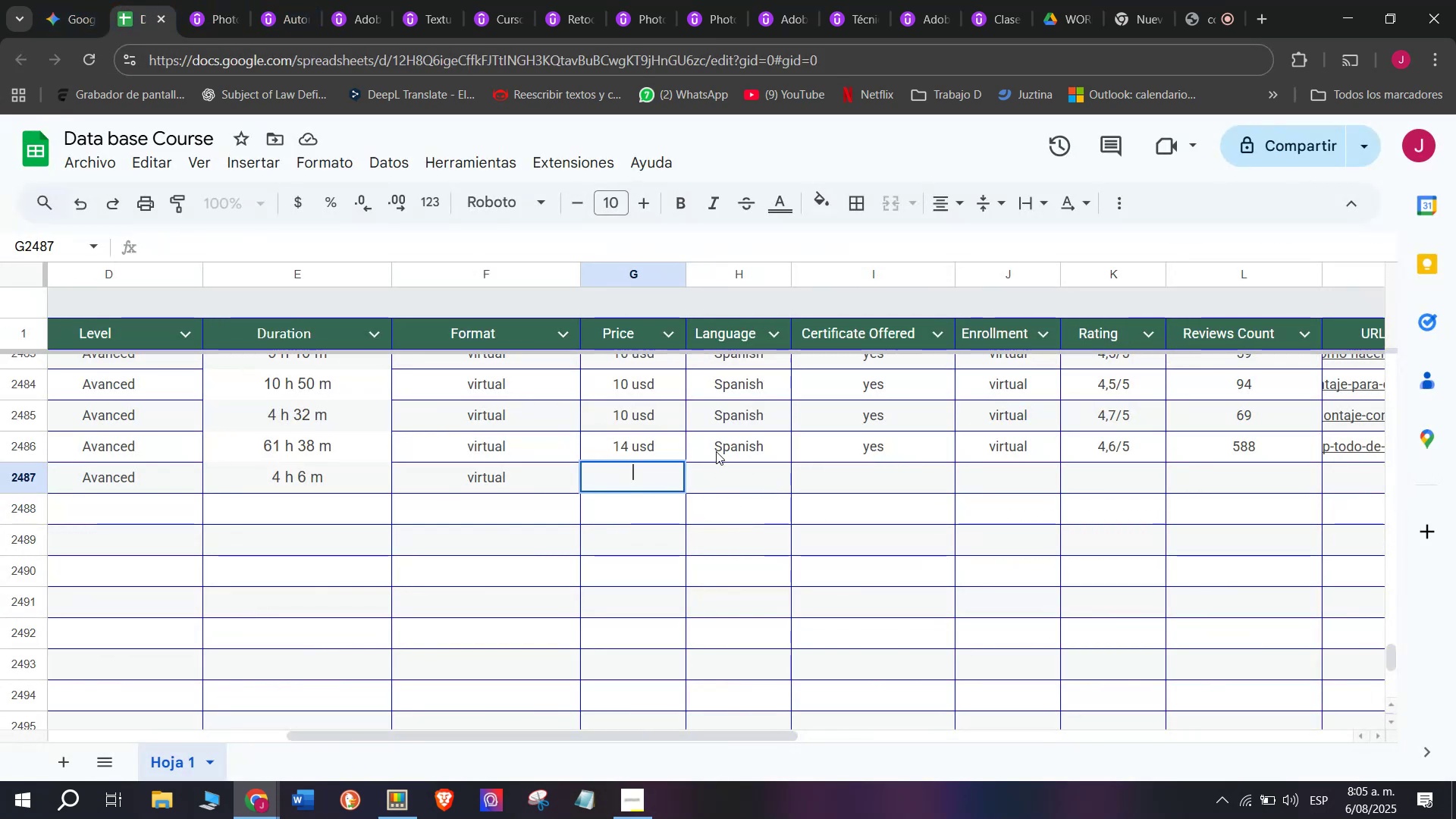 
key(Q)
 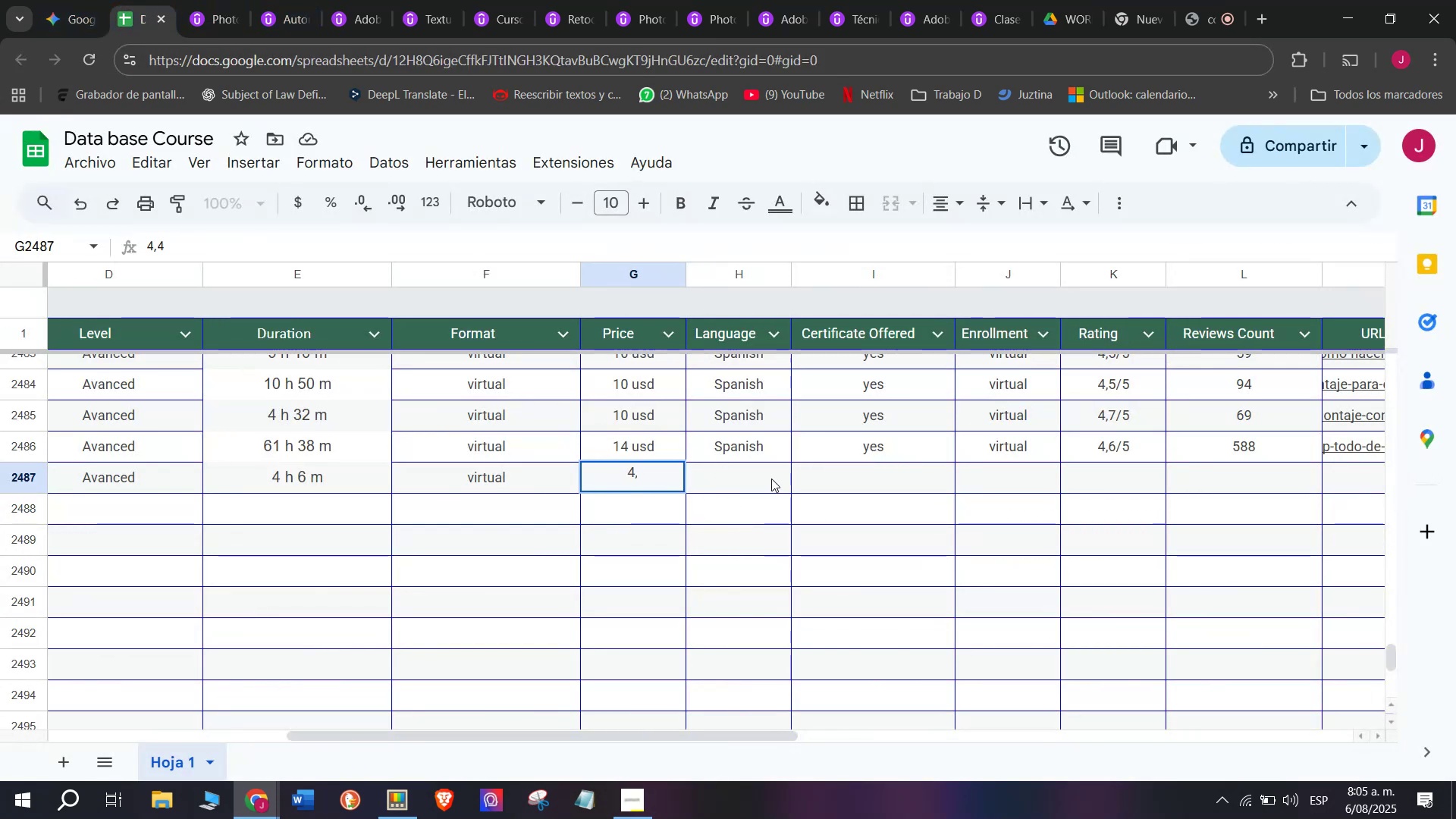 
key(Backspace)
 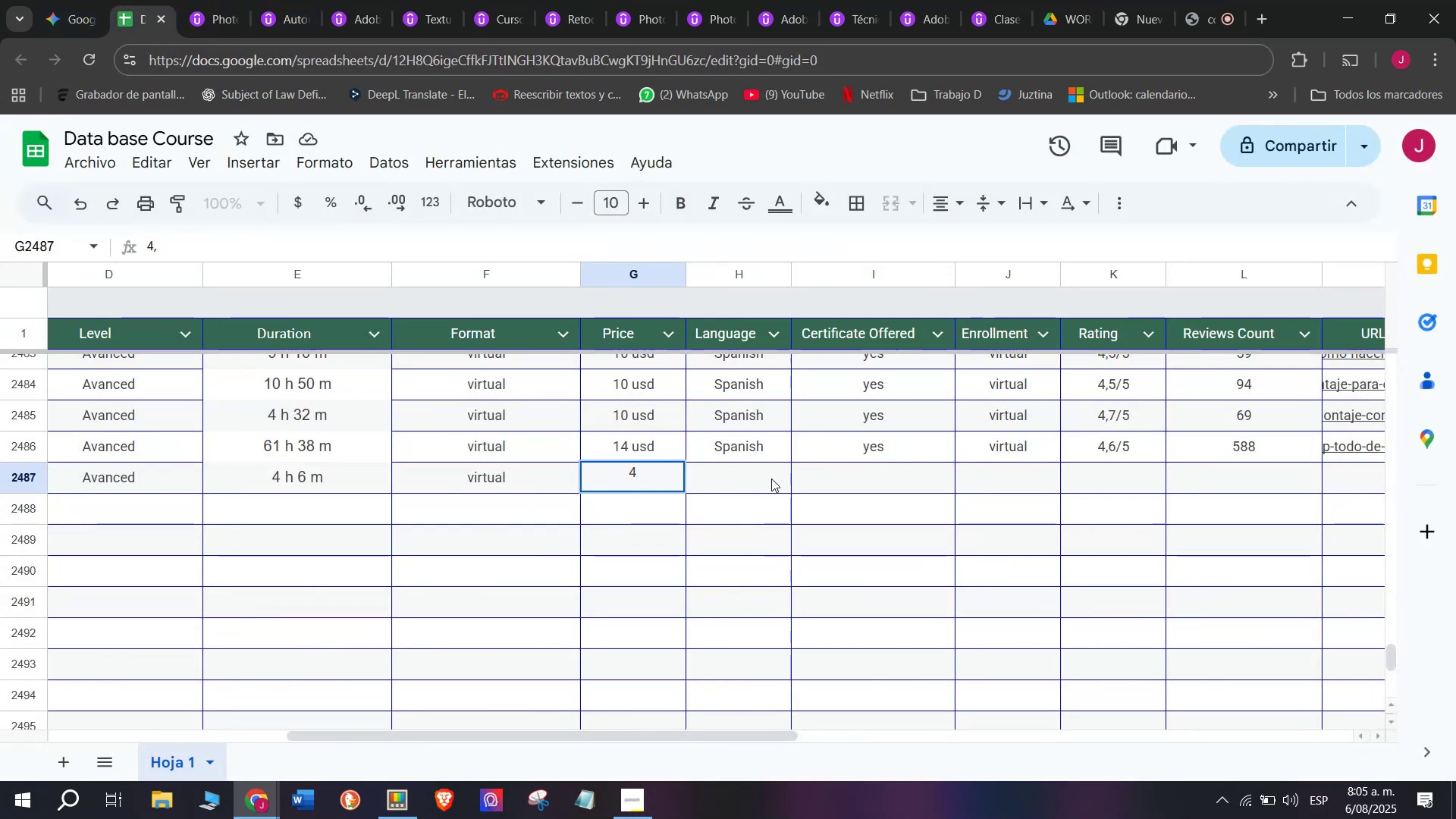 
key(Q)
 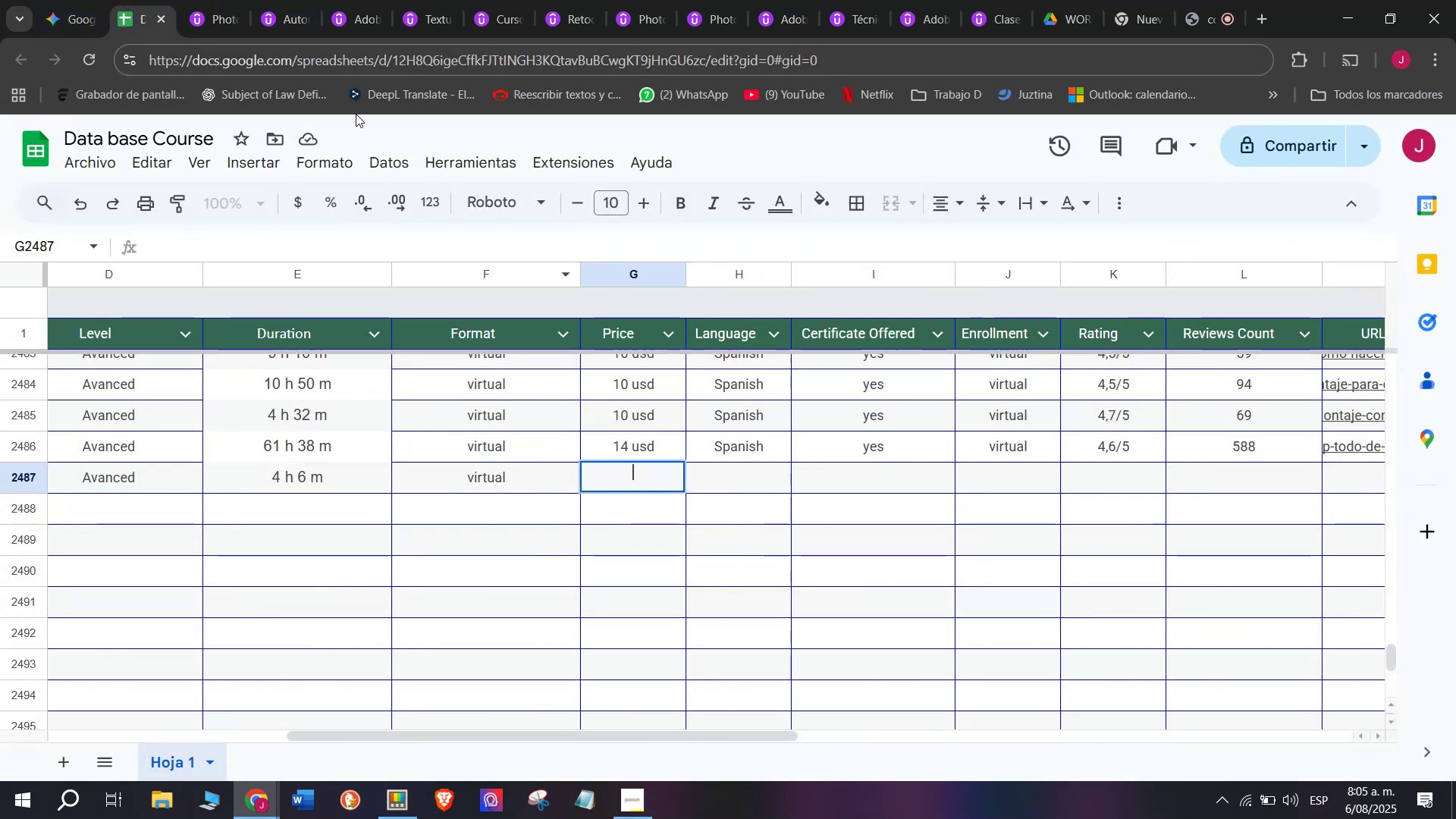 
key(Q)
 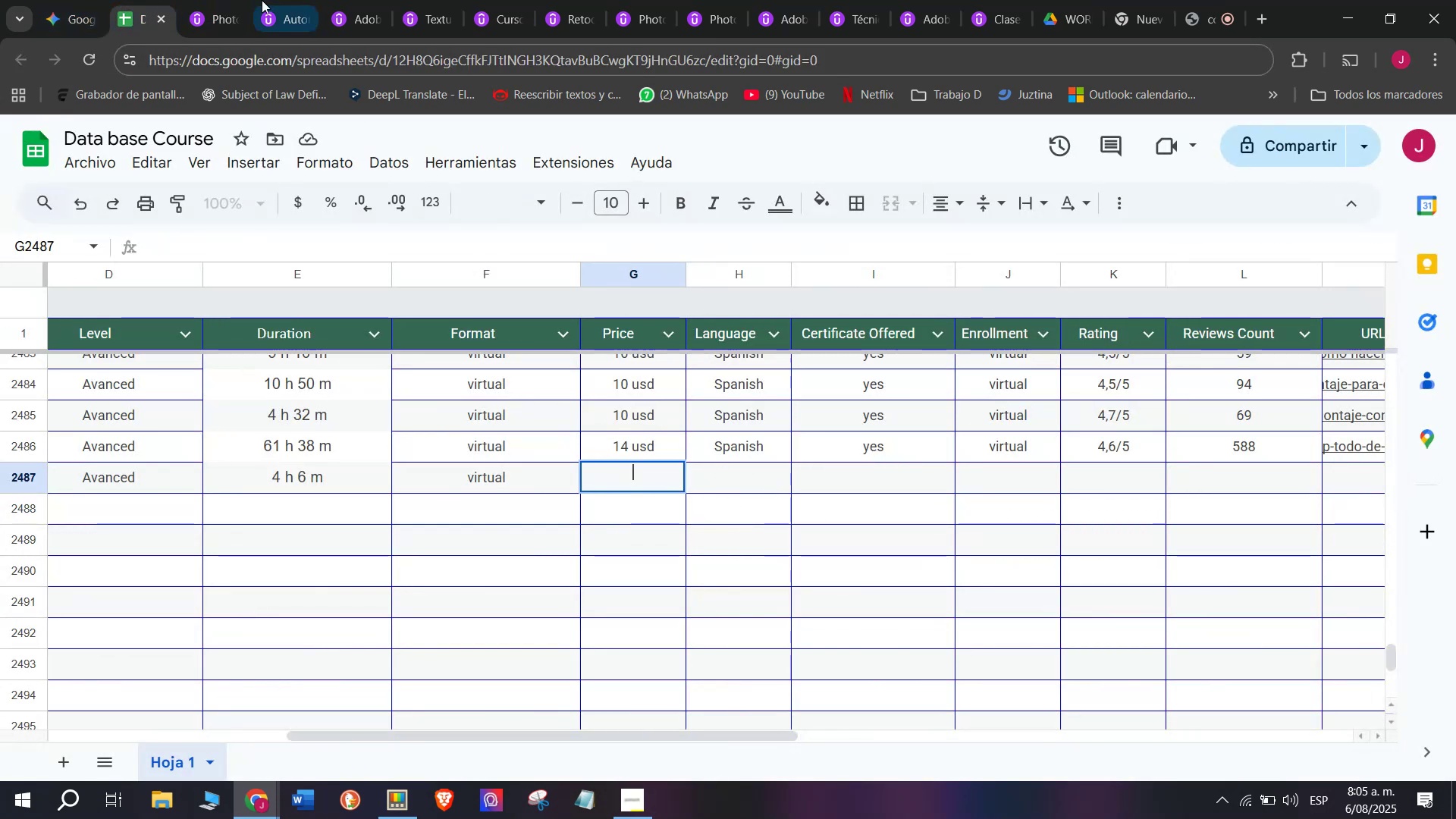 
key(Backspace)
 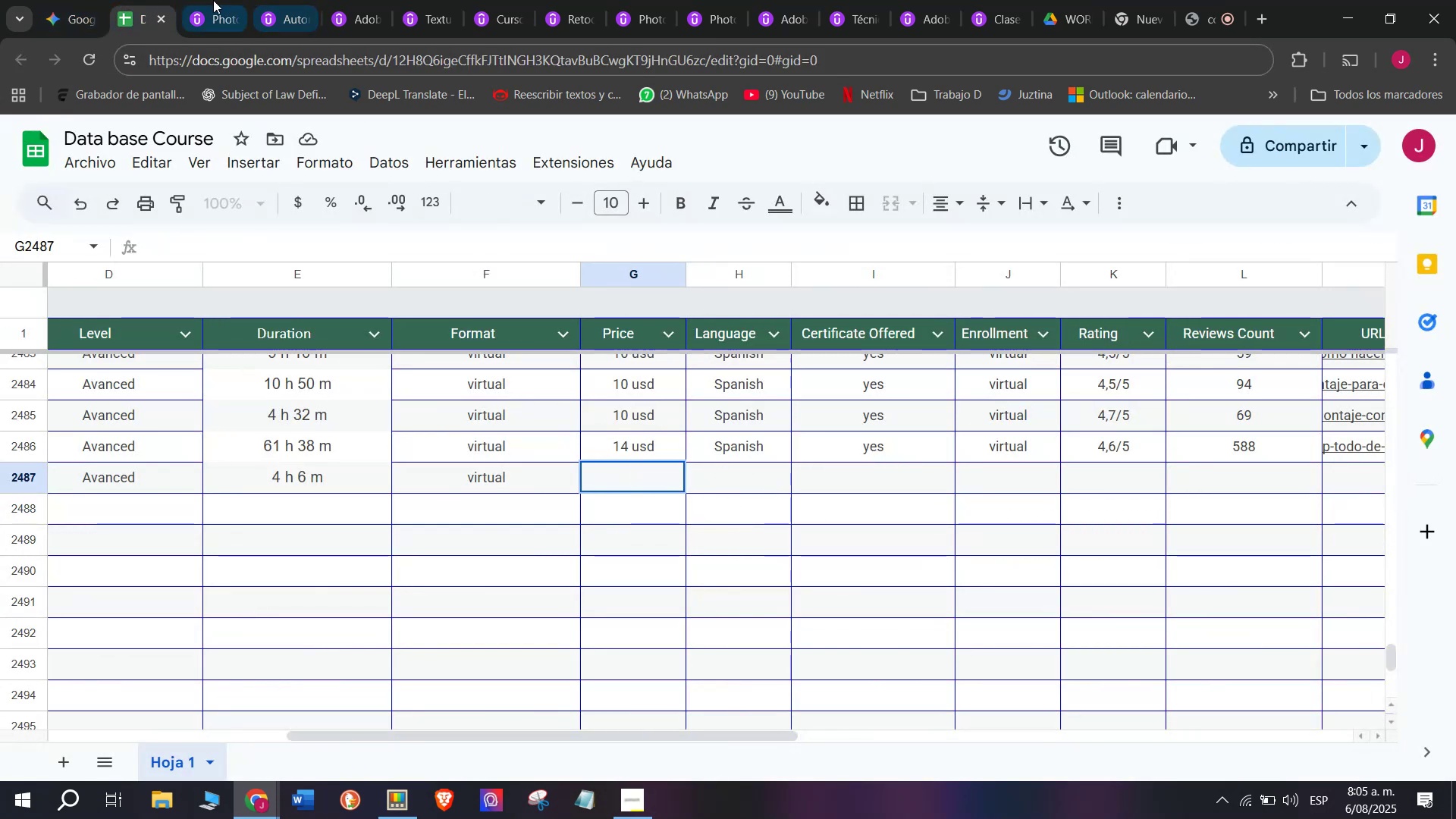 
left_click([198, 0])
 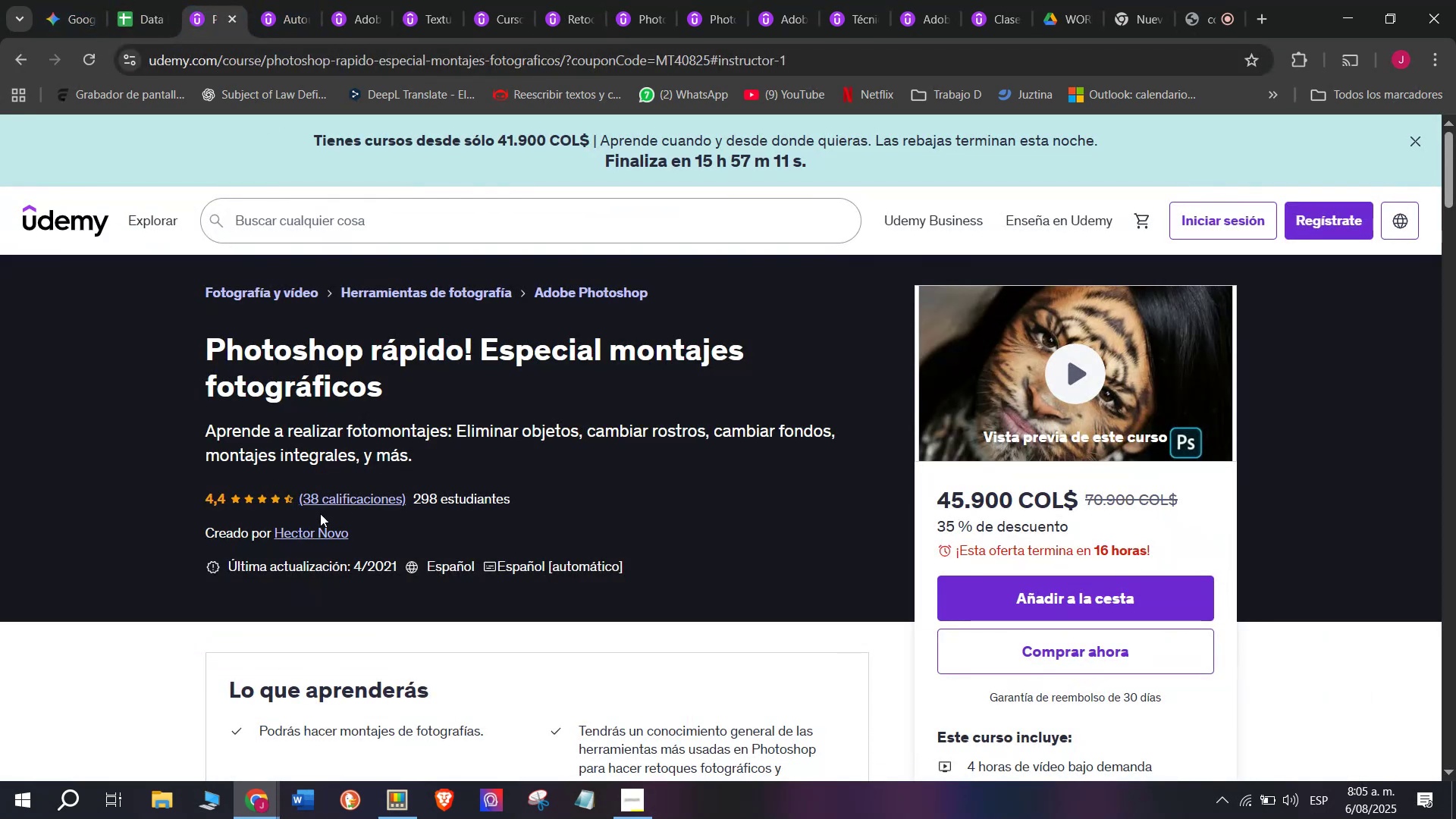 
scroll: coordinate [344, 522], scroll_direction: down, amount: 1.0
 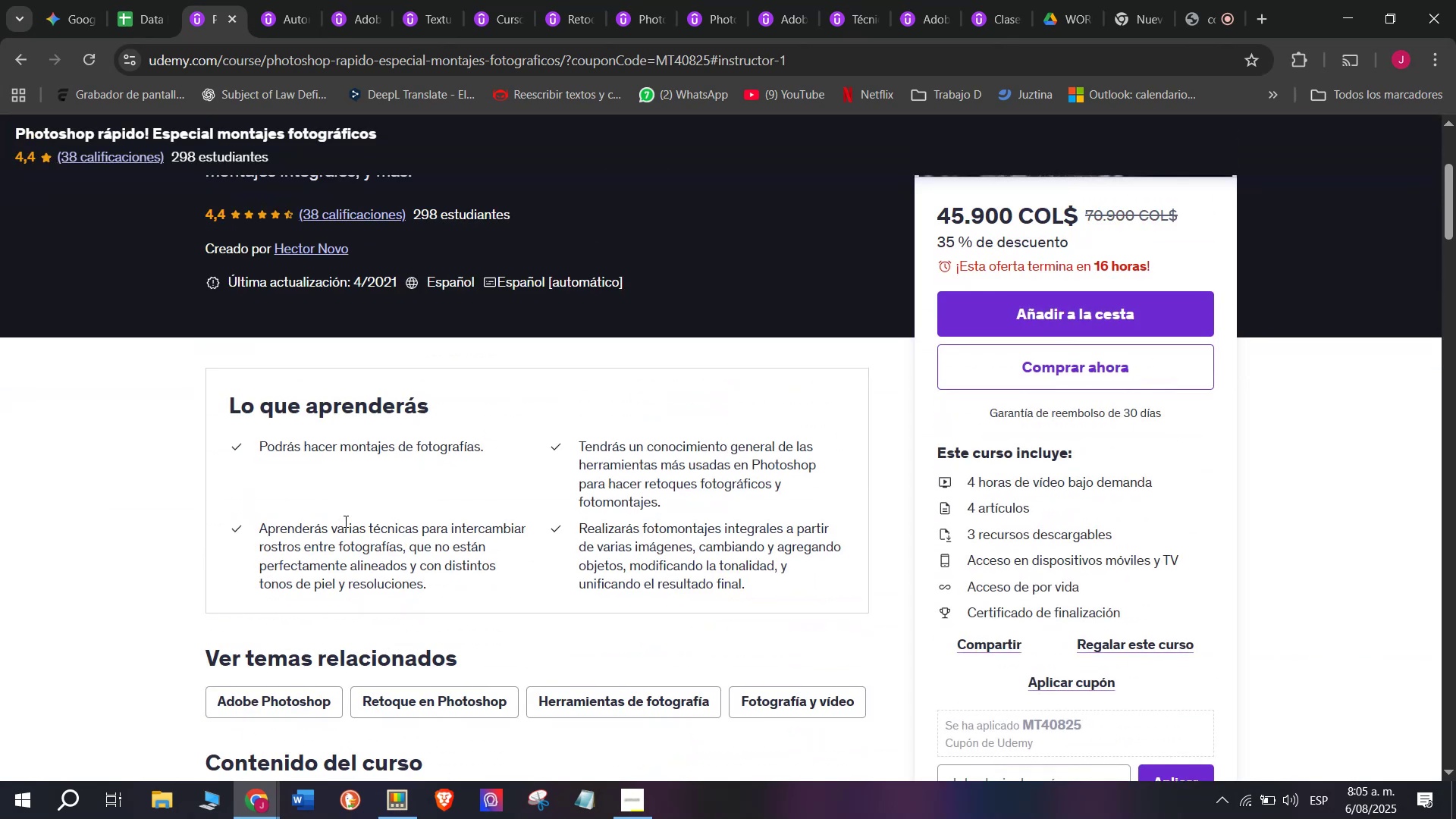 
scroll: coordinate [344, 520], scroll_direction: up, amount: 3.0
 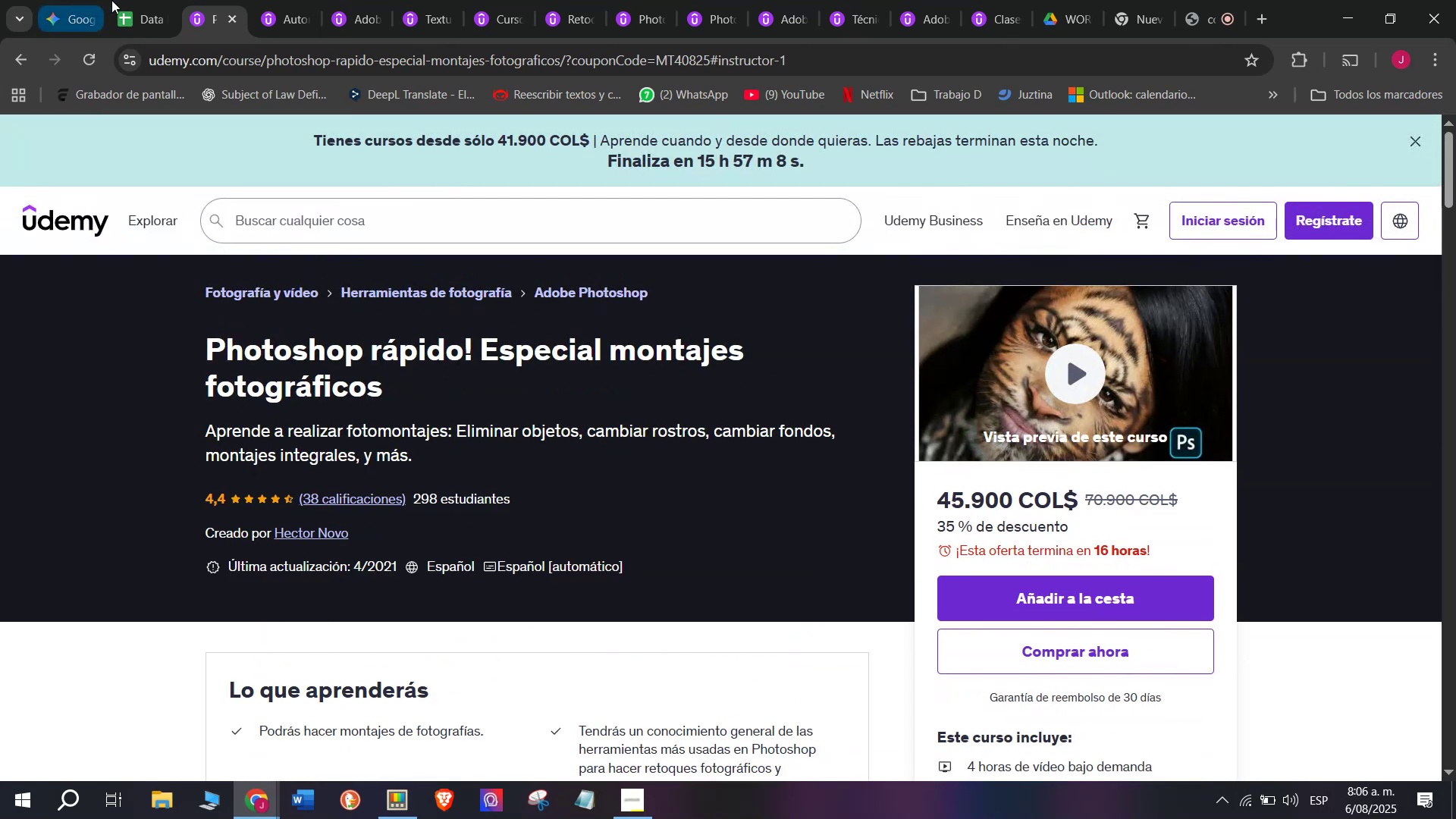 
left_click([128, 0])
 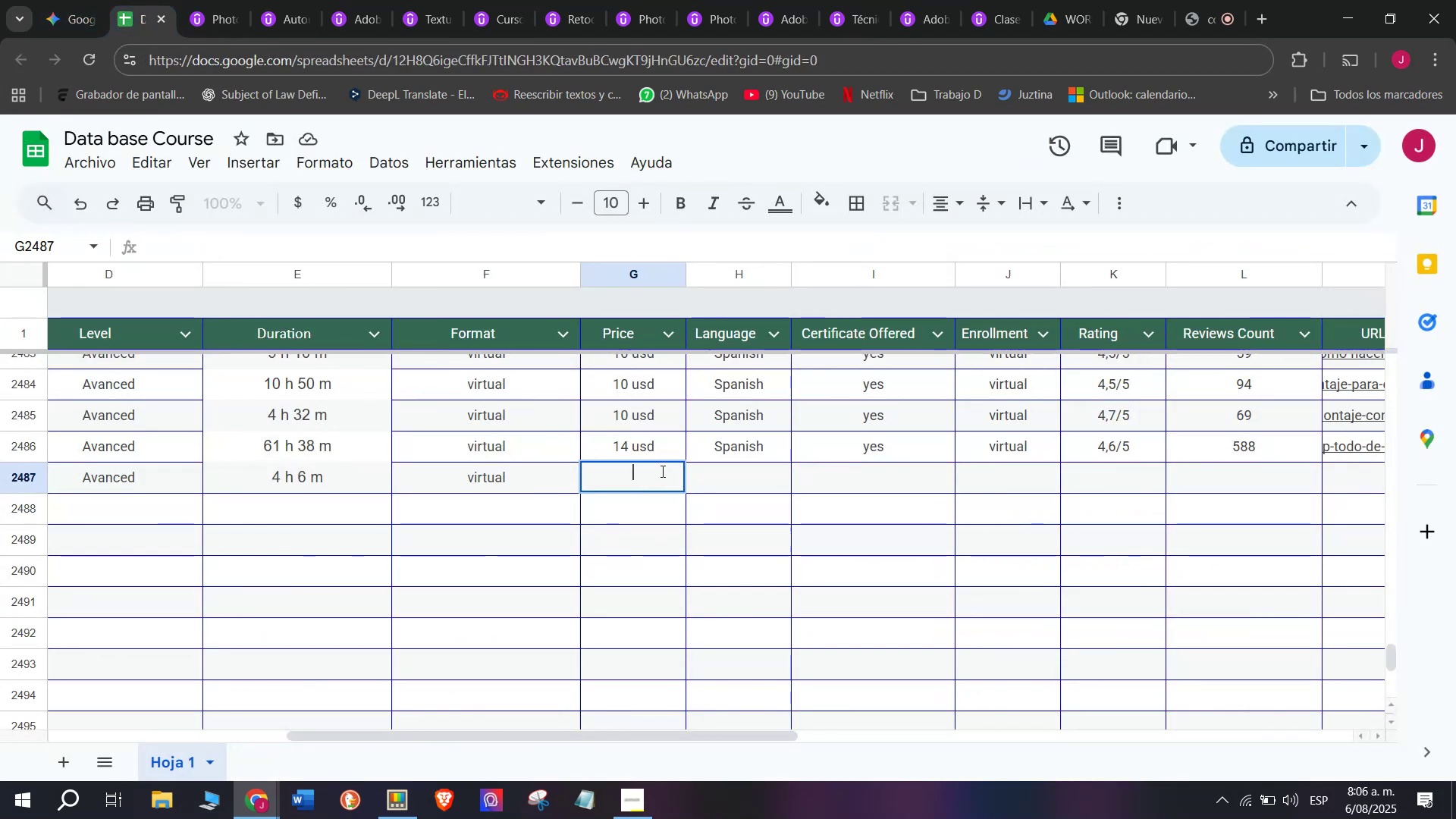 
type(12)
key(Backspace)
type(1 usd)
 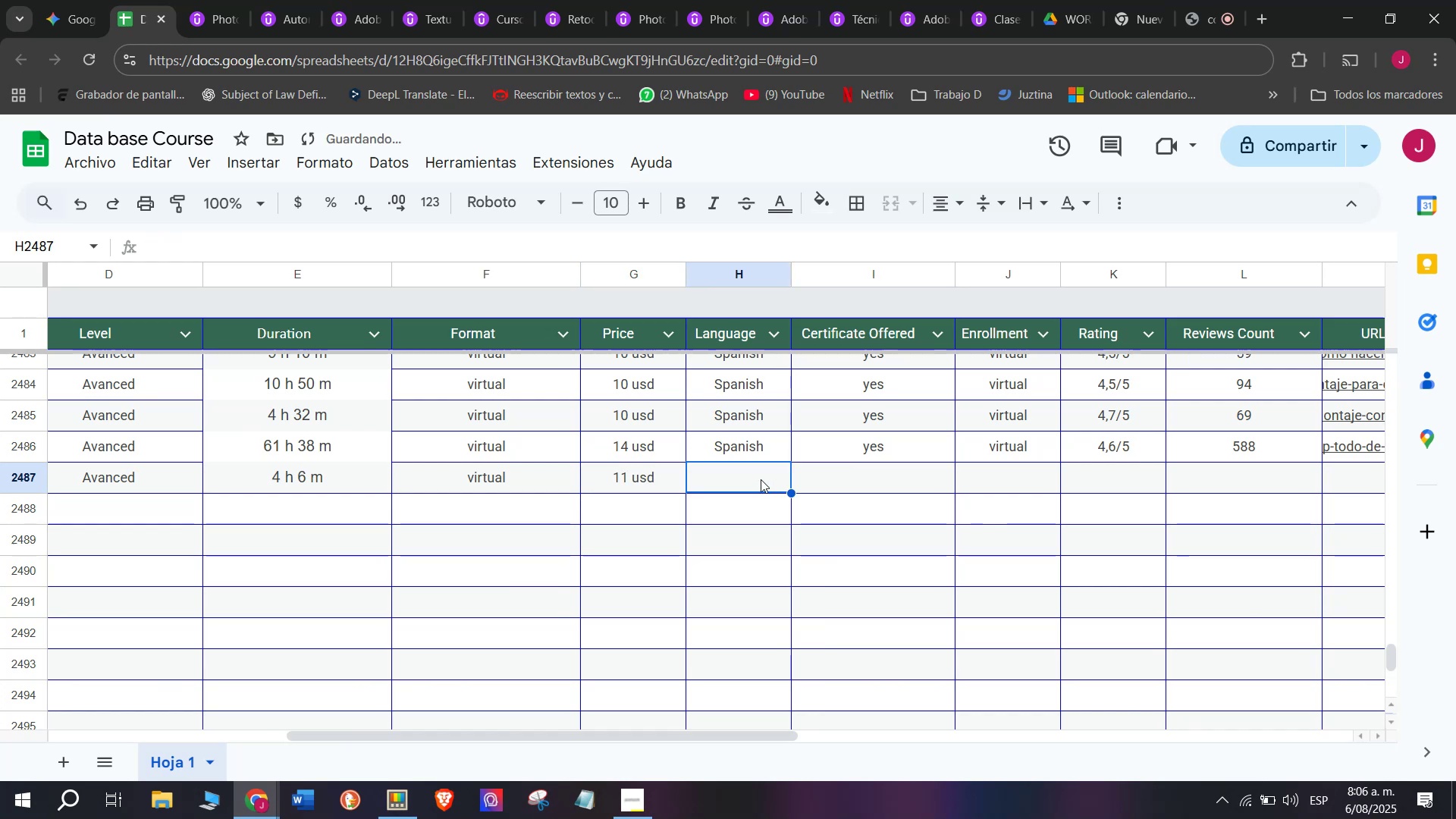 
left_click([742, 449])
 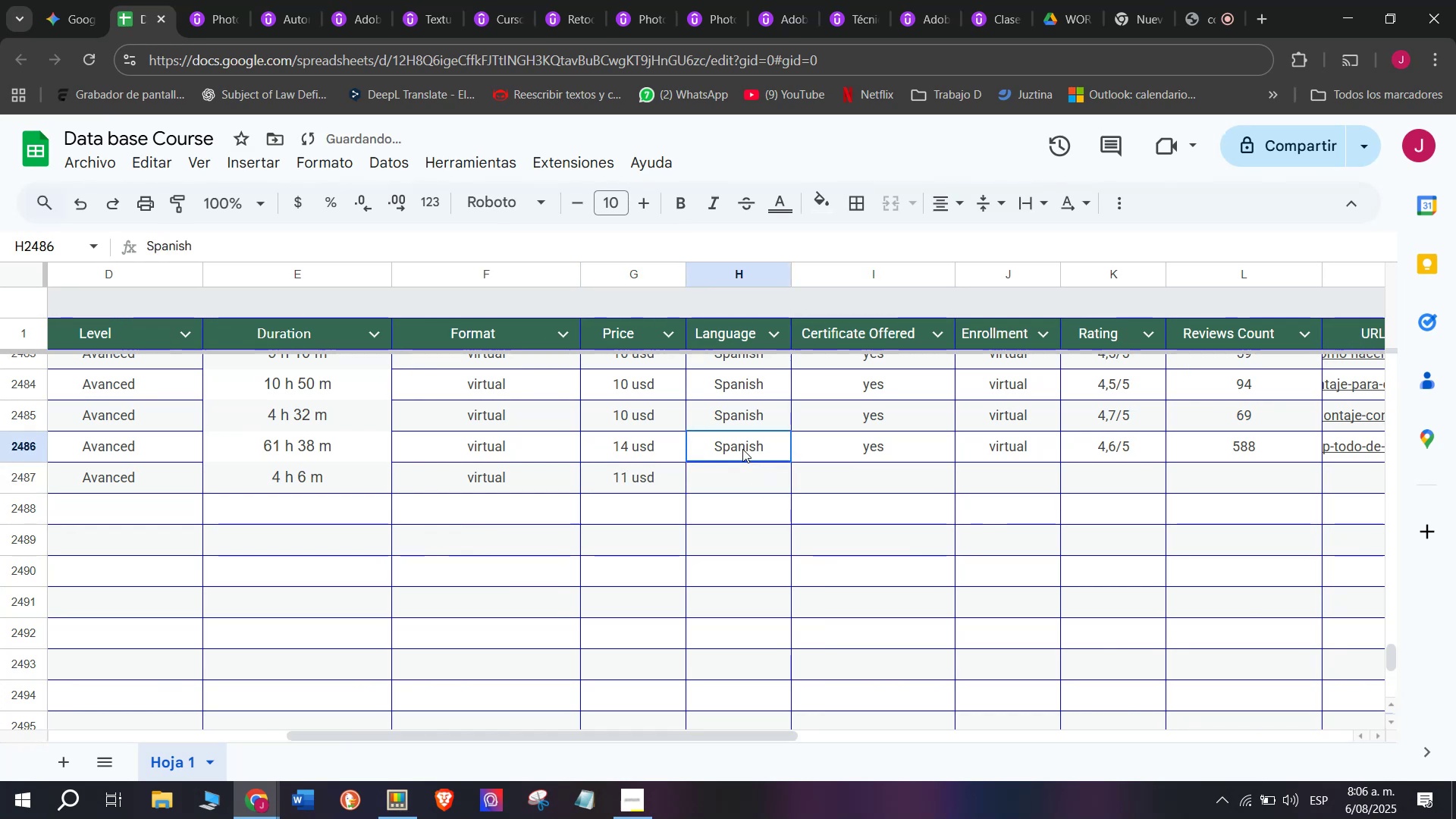 
key(Control+ControlLeft)
 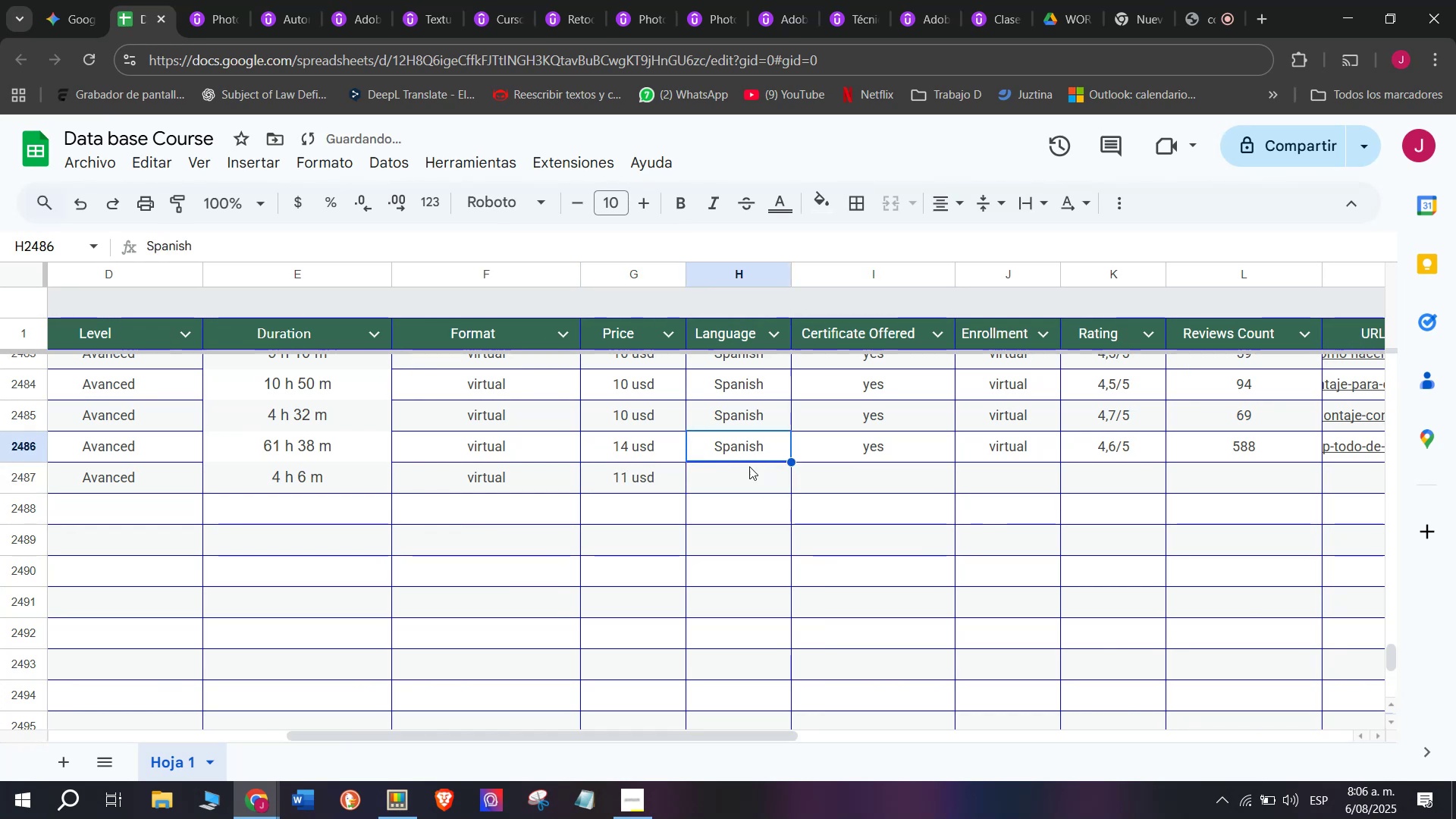 
key(Break)
 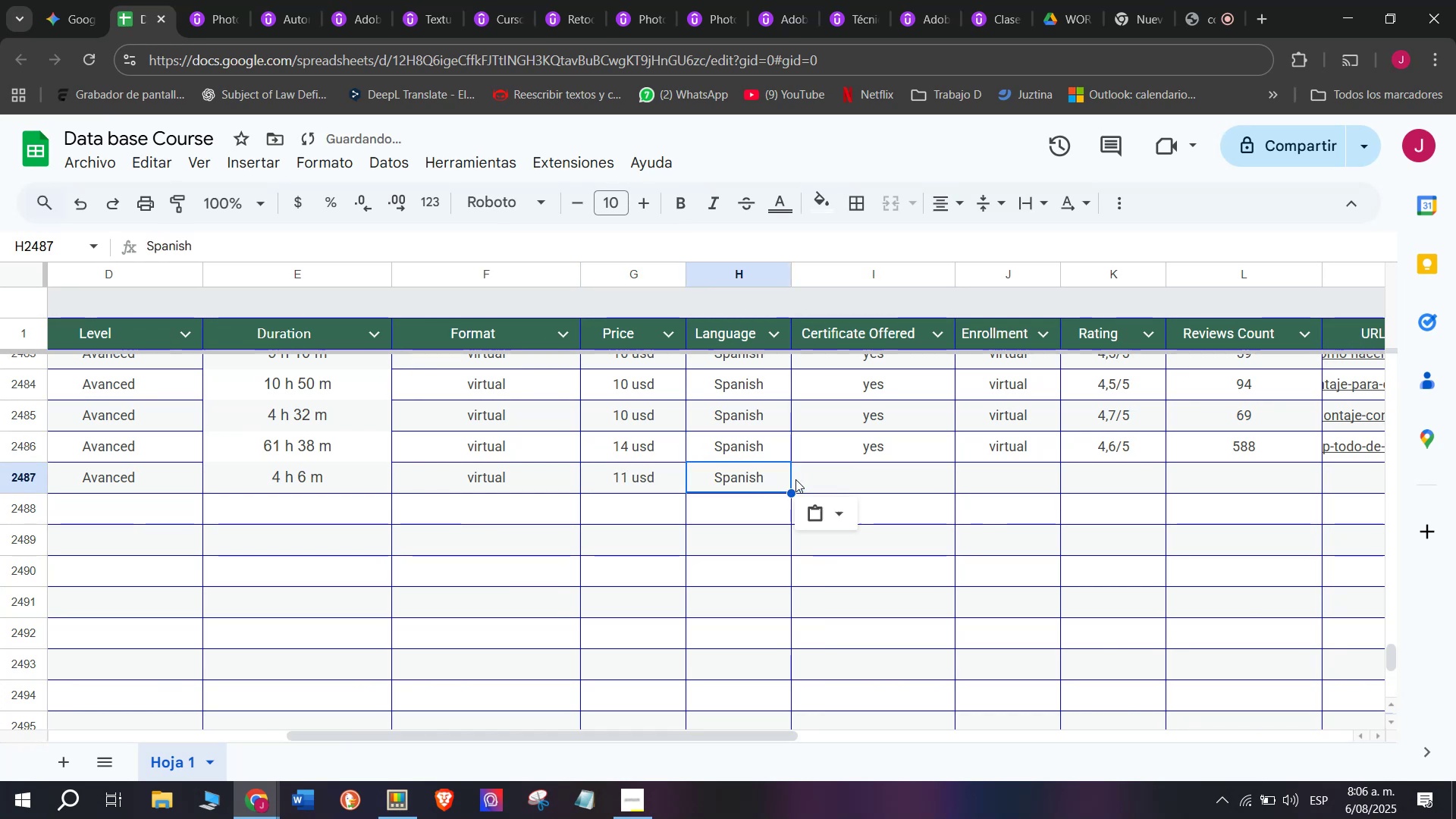 
key(Control+C)
 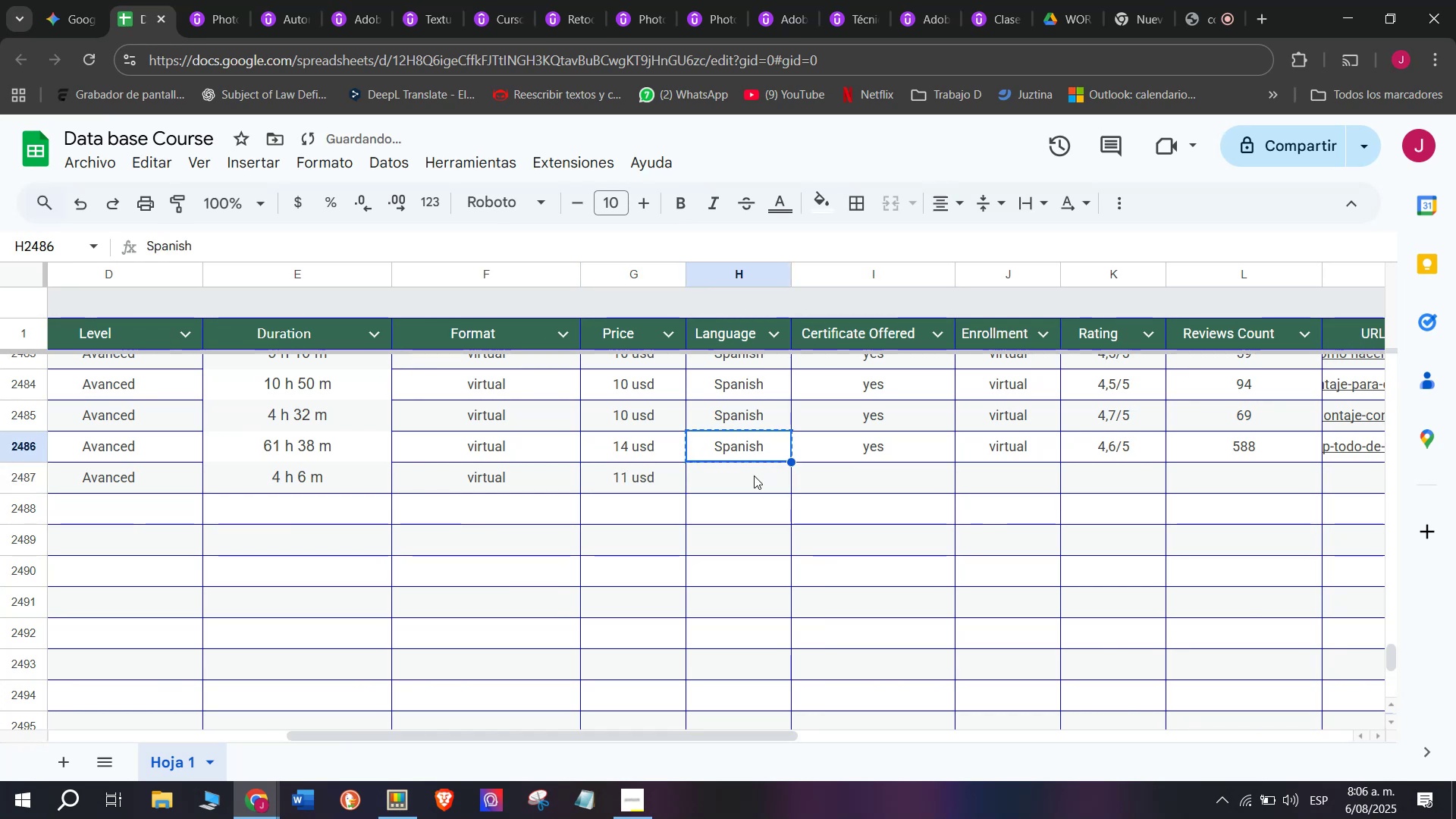 
double_click([754, 475])
 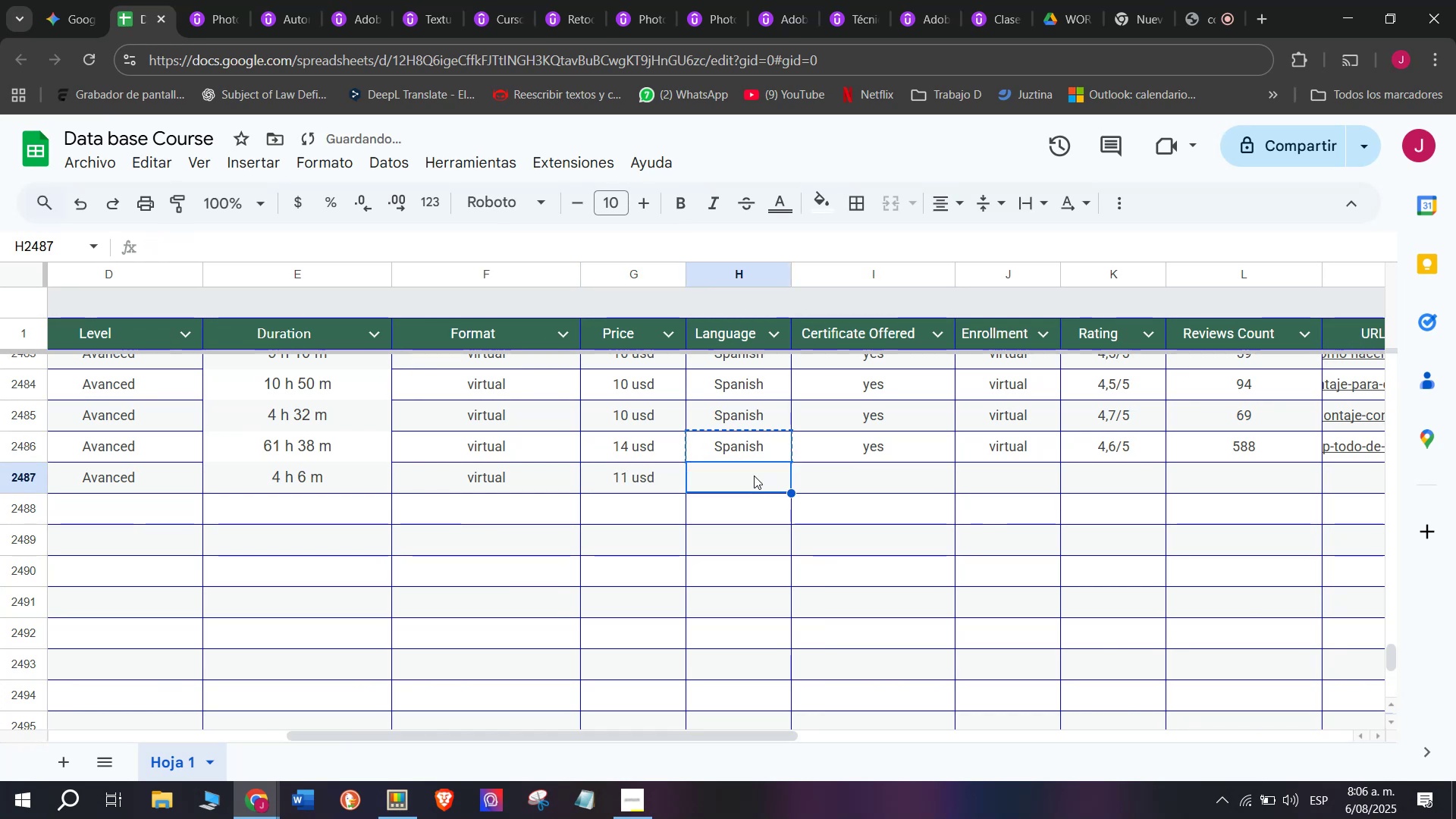 
key(Control+ControlLeft)
 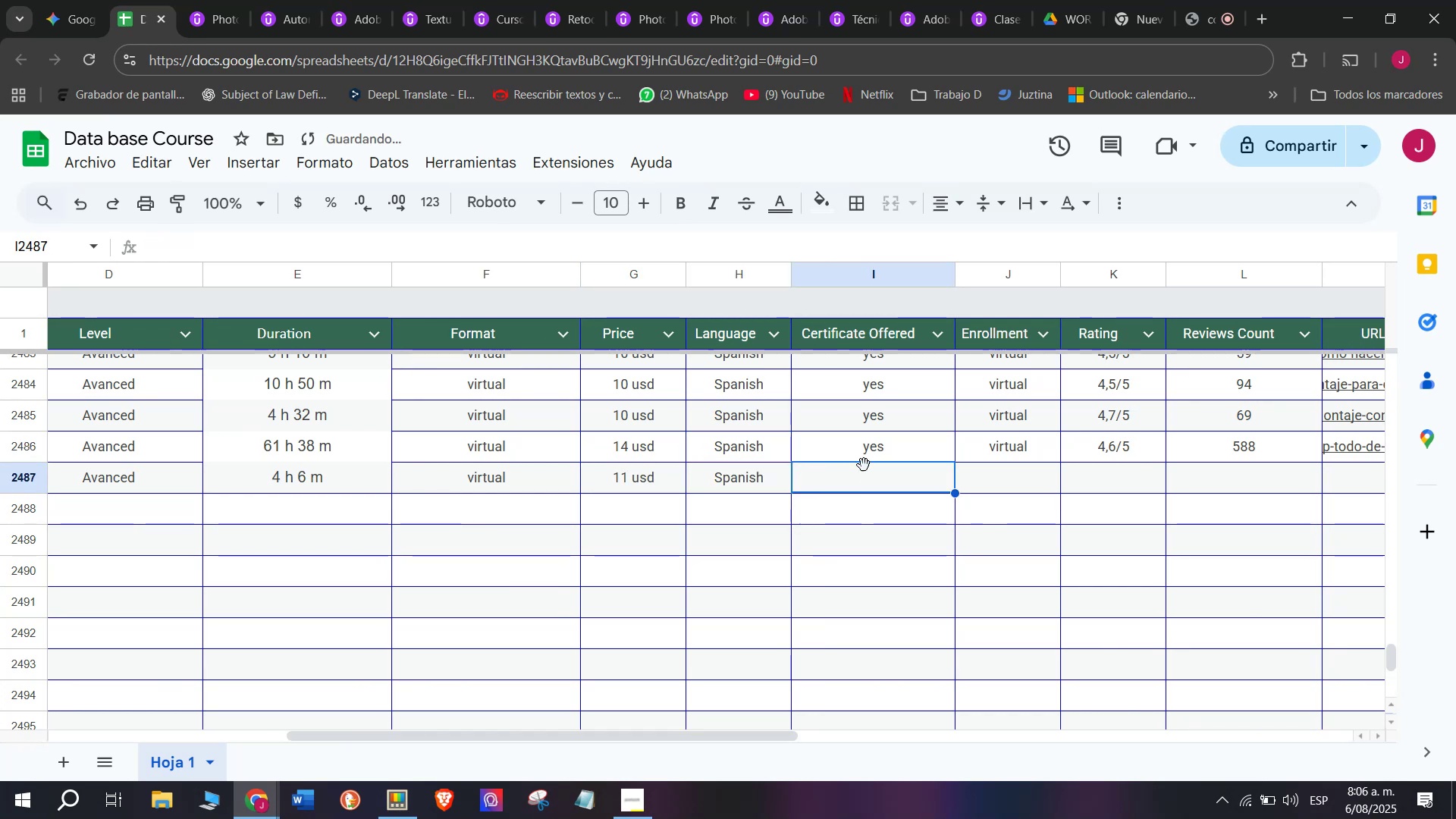 
key(Z)
 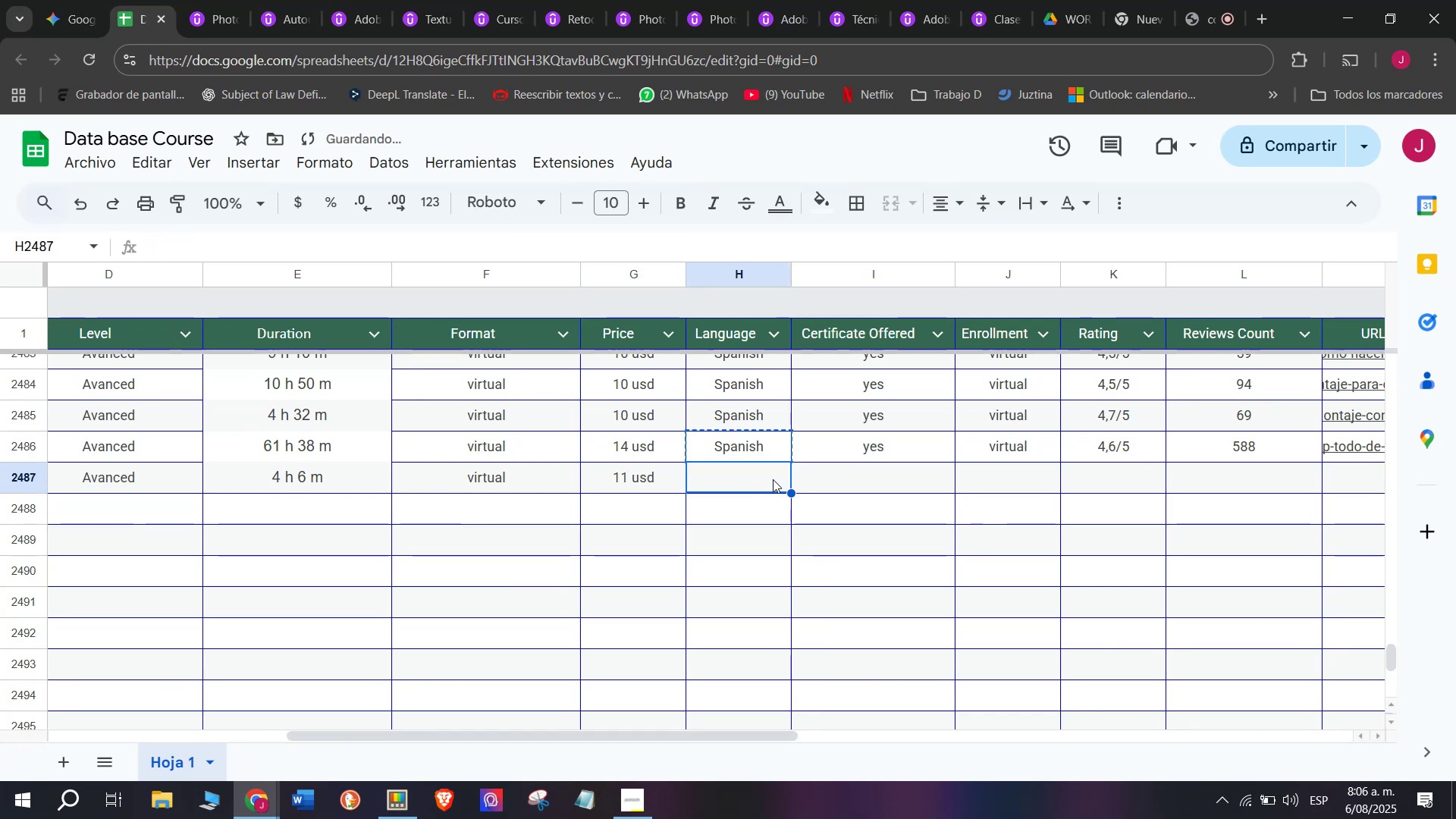 
key(Control+V)
 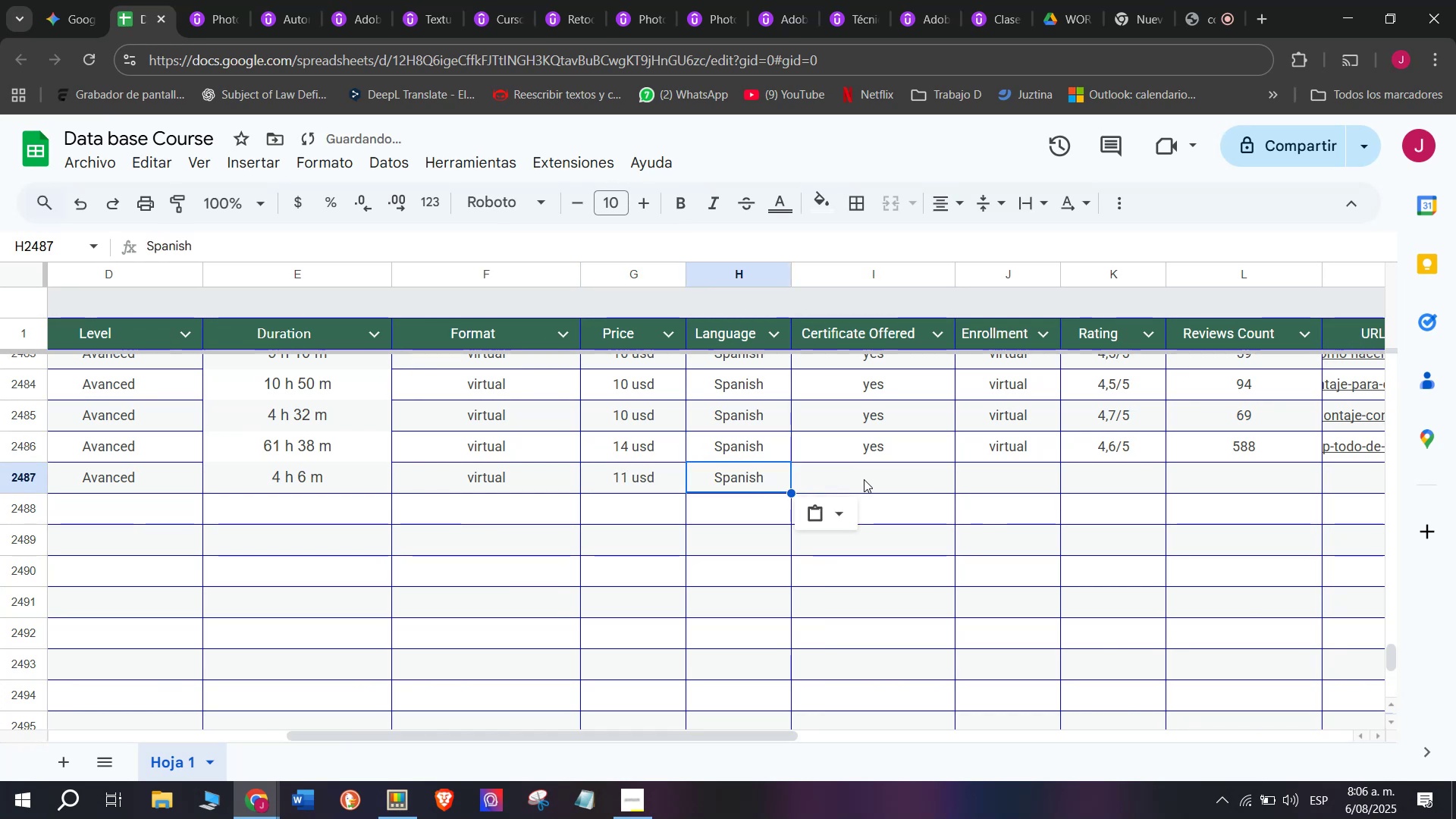 
triple_click([865, 479])
 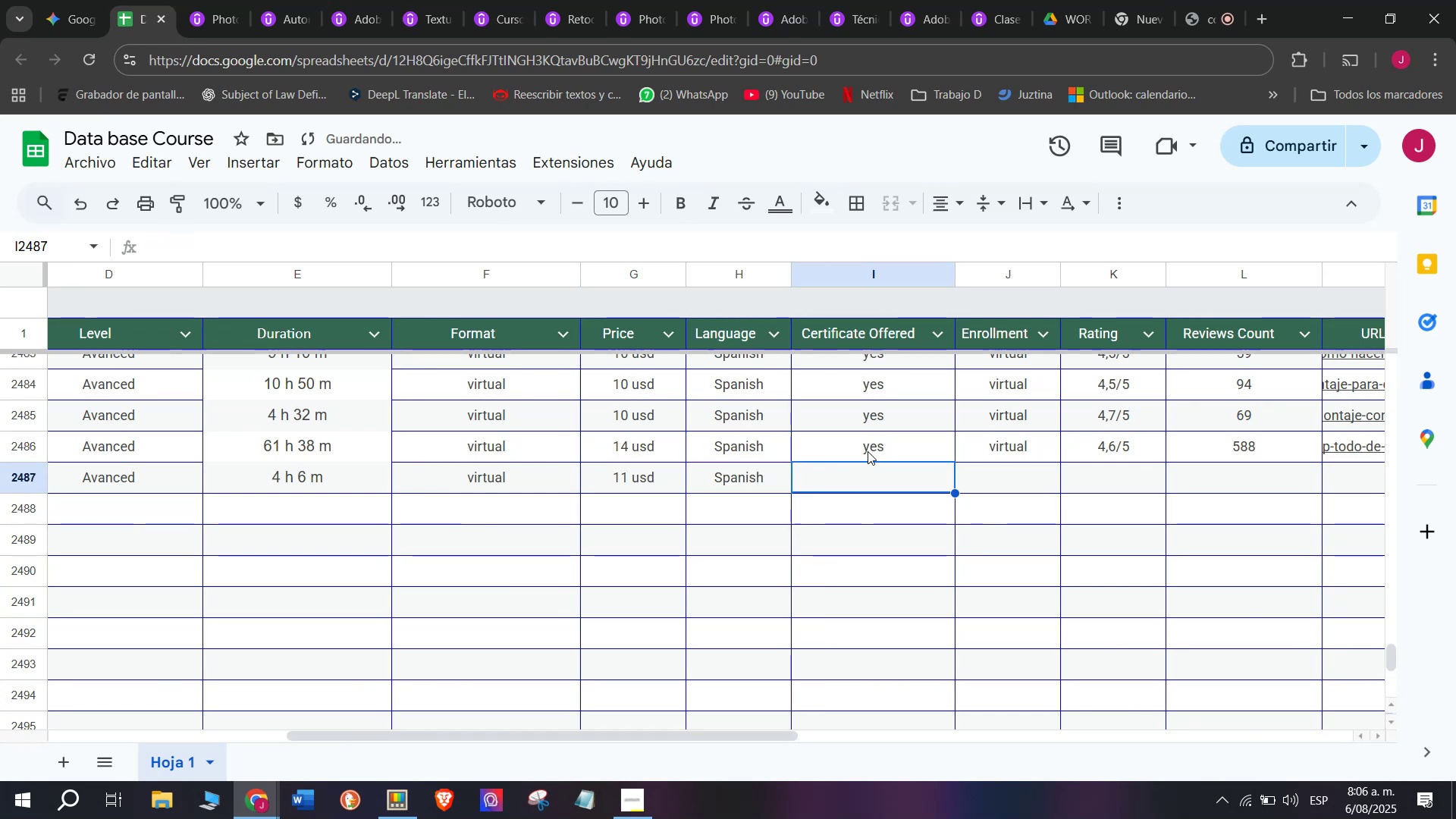 
left_click([871, 456])
 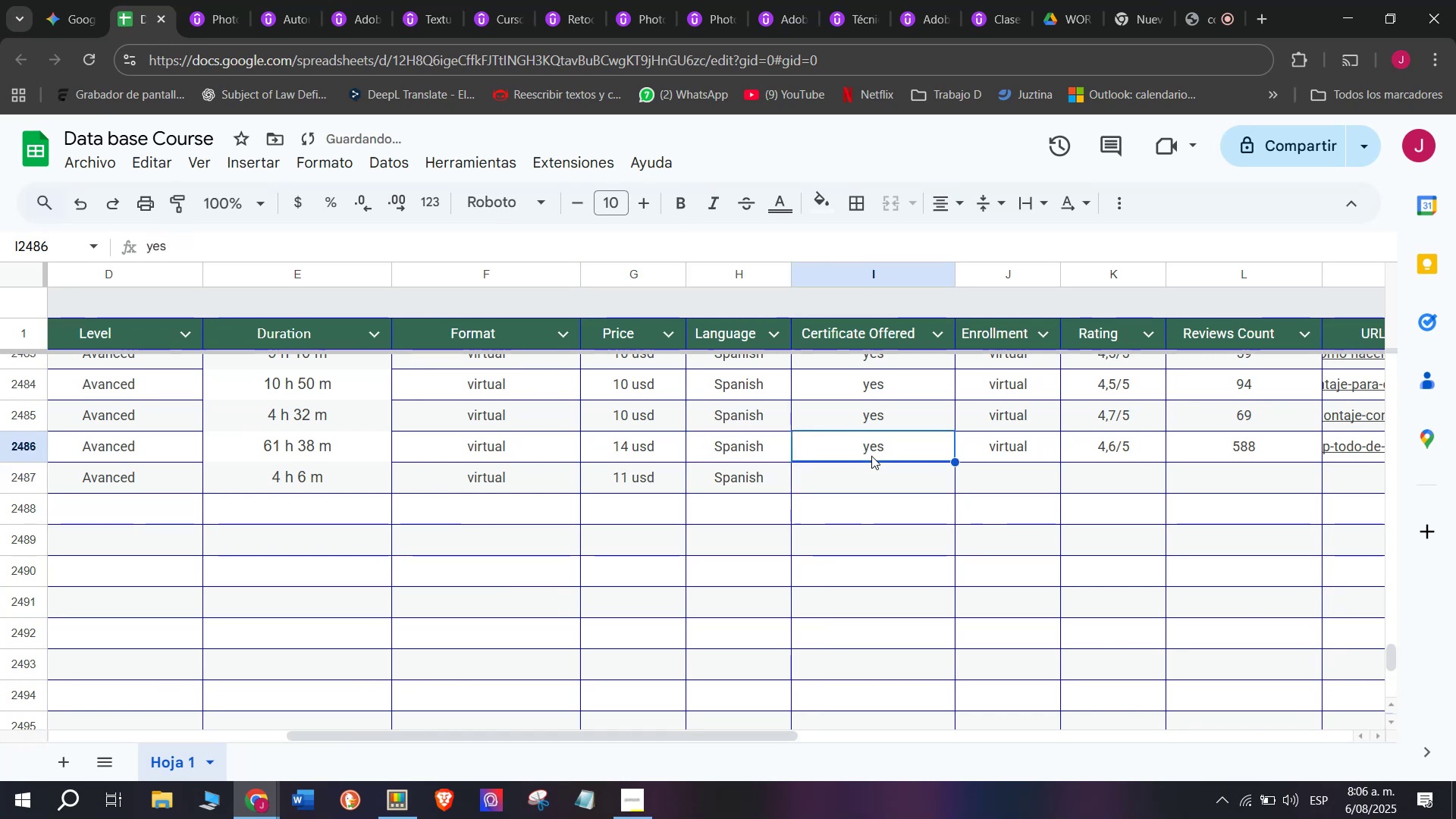 
key(Control+ControlLeft)
 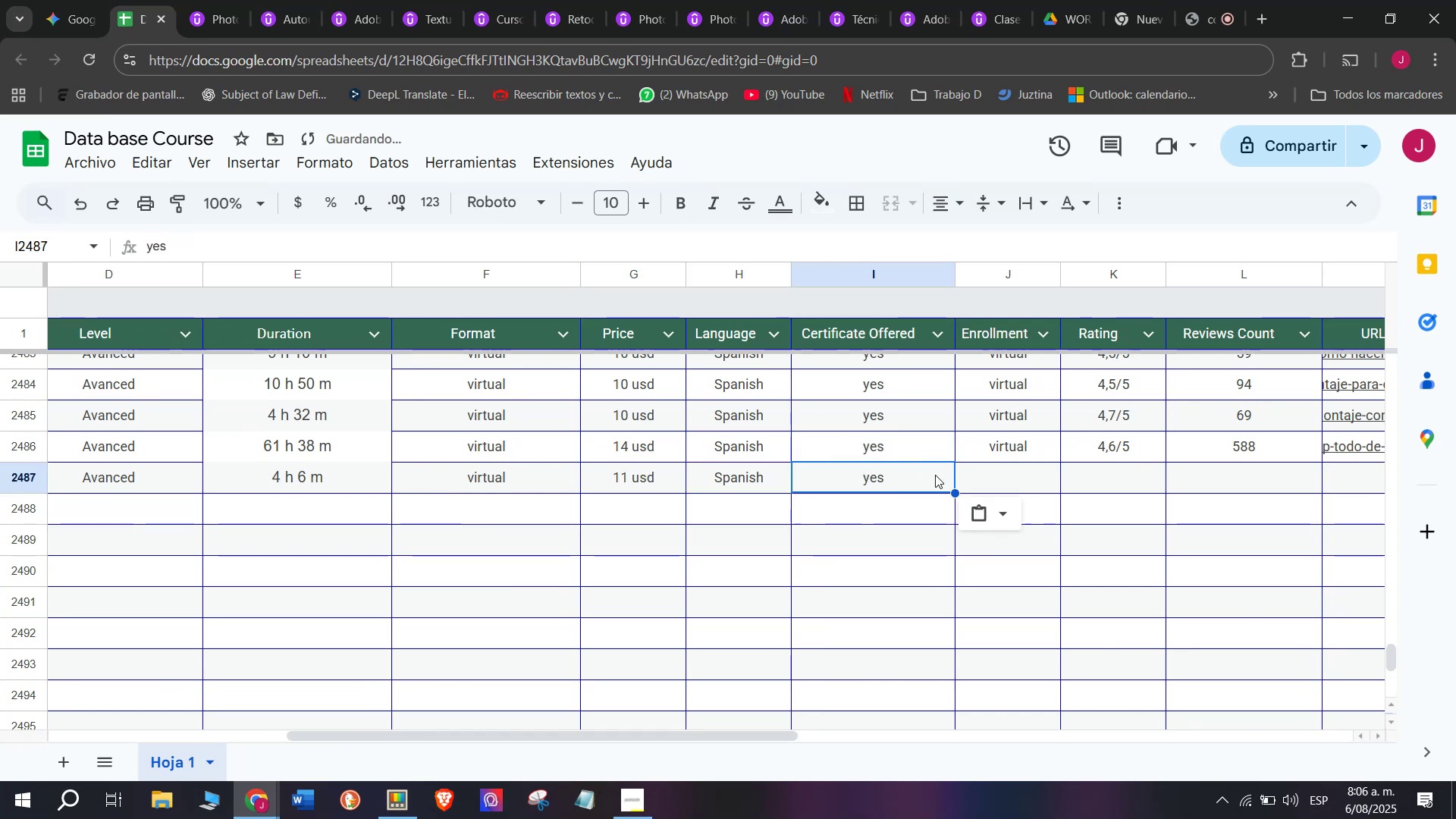 
key(Break)
 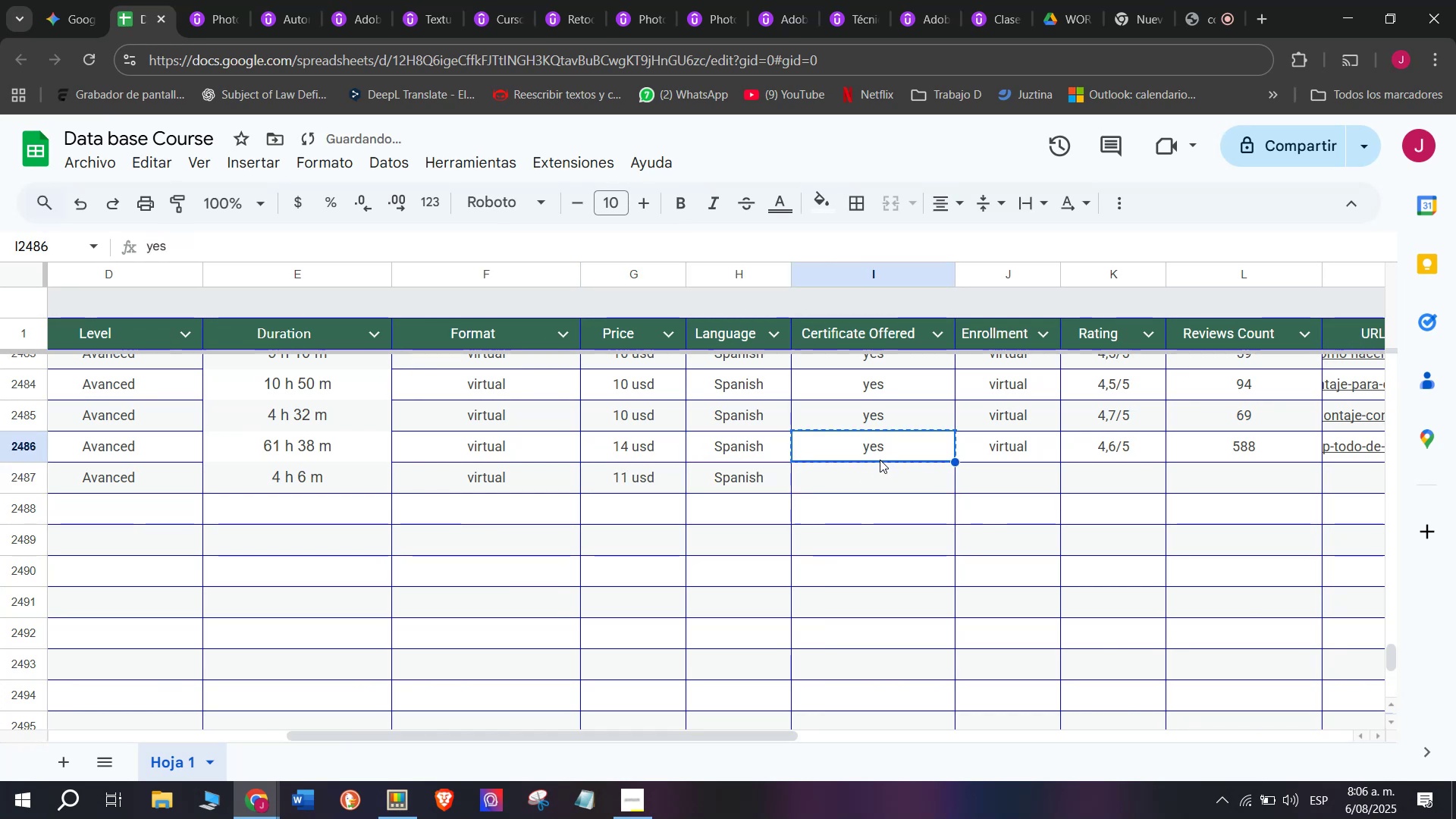 
key(Control+C)
 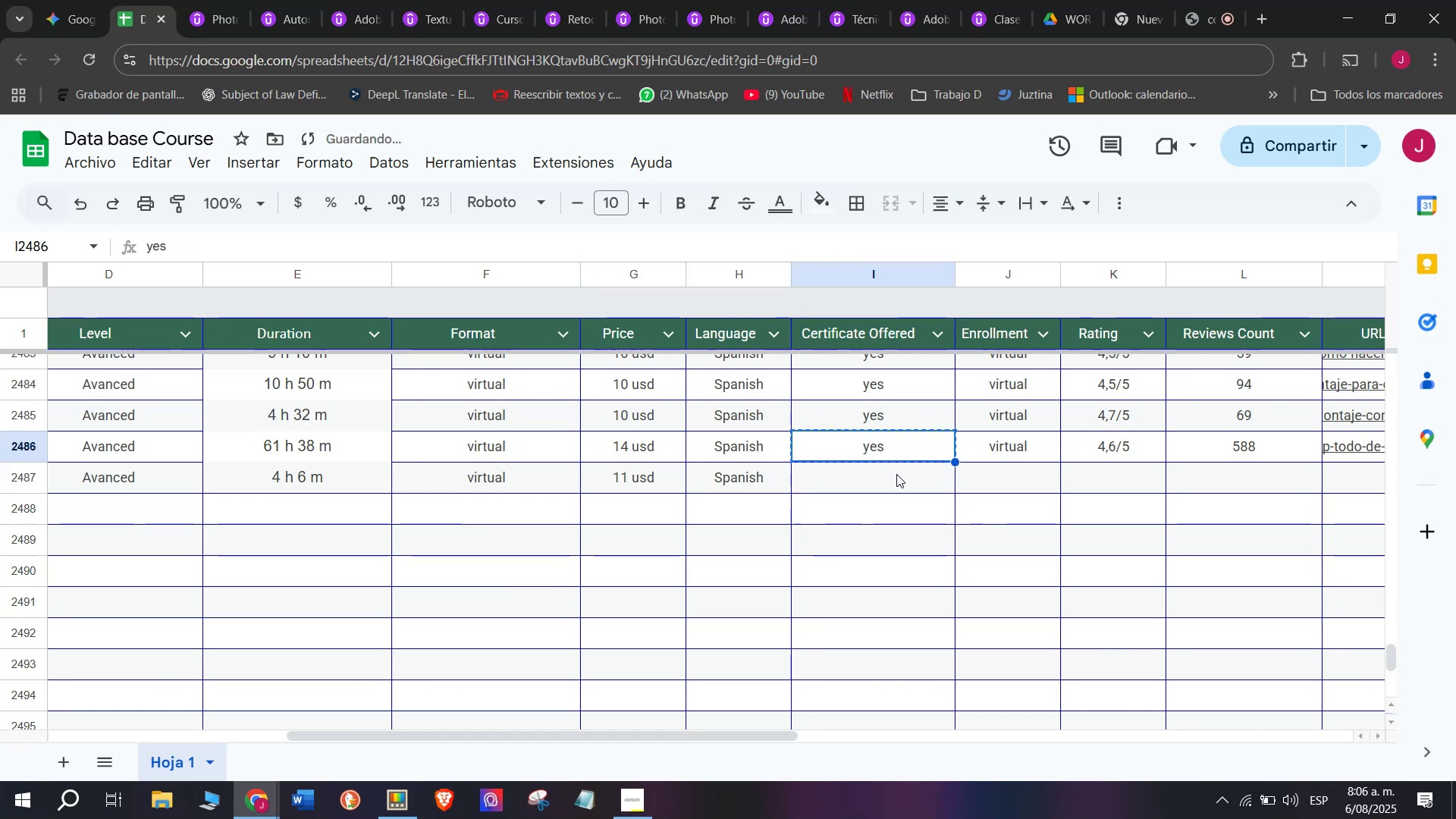 
double_click([896, 474])
 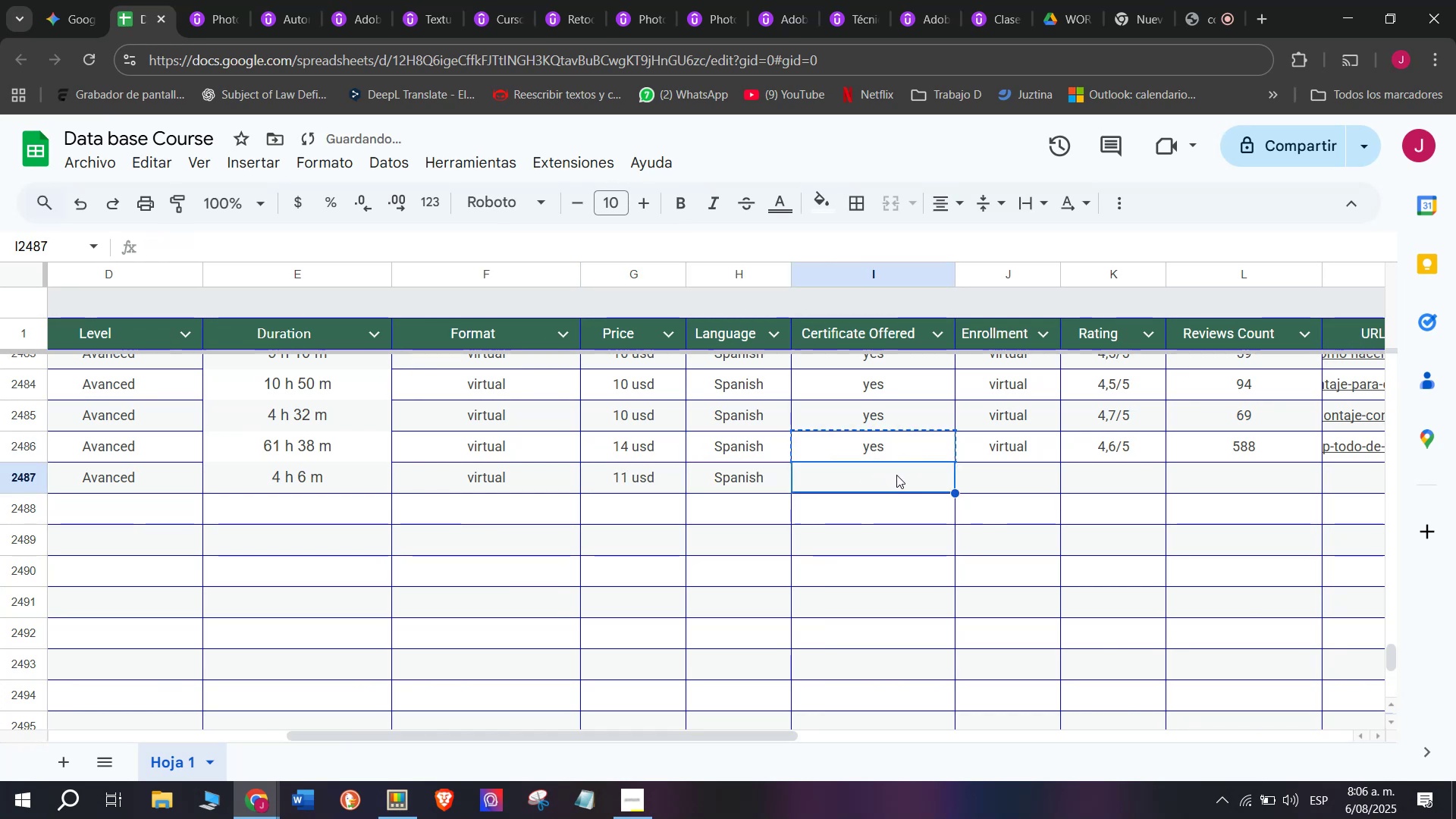 
key(Control+ControlLeft)
 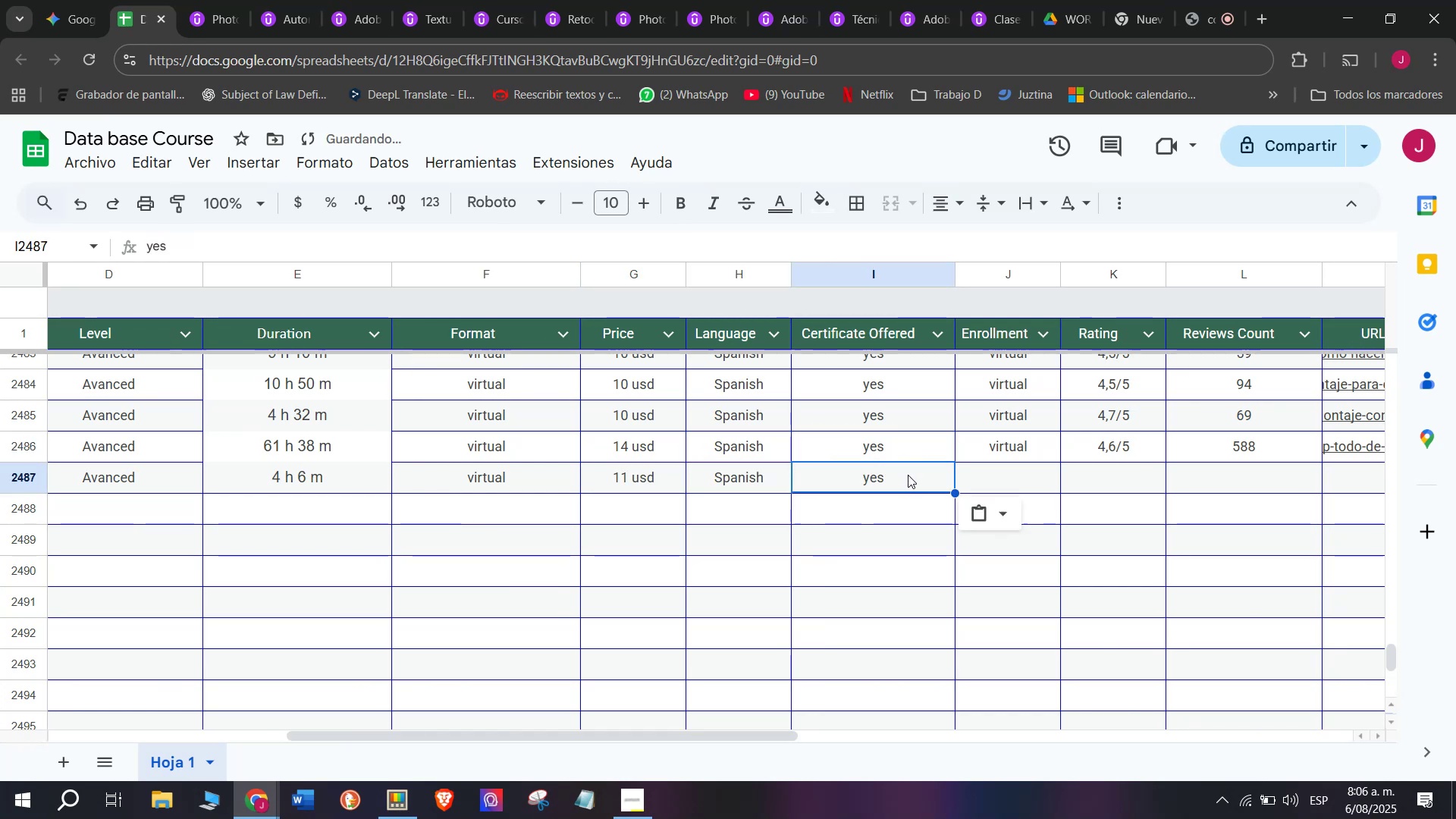 
key(Z)
 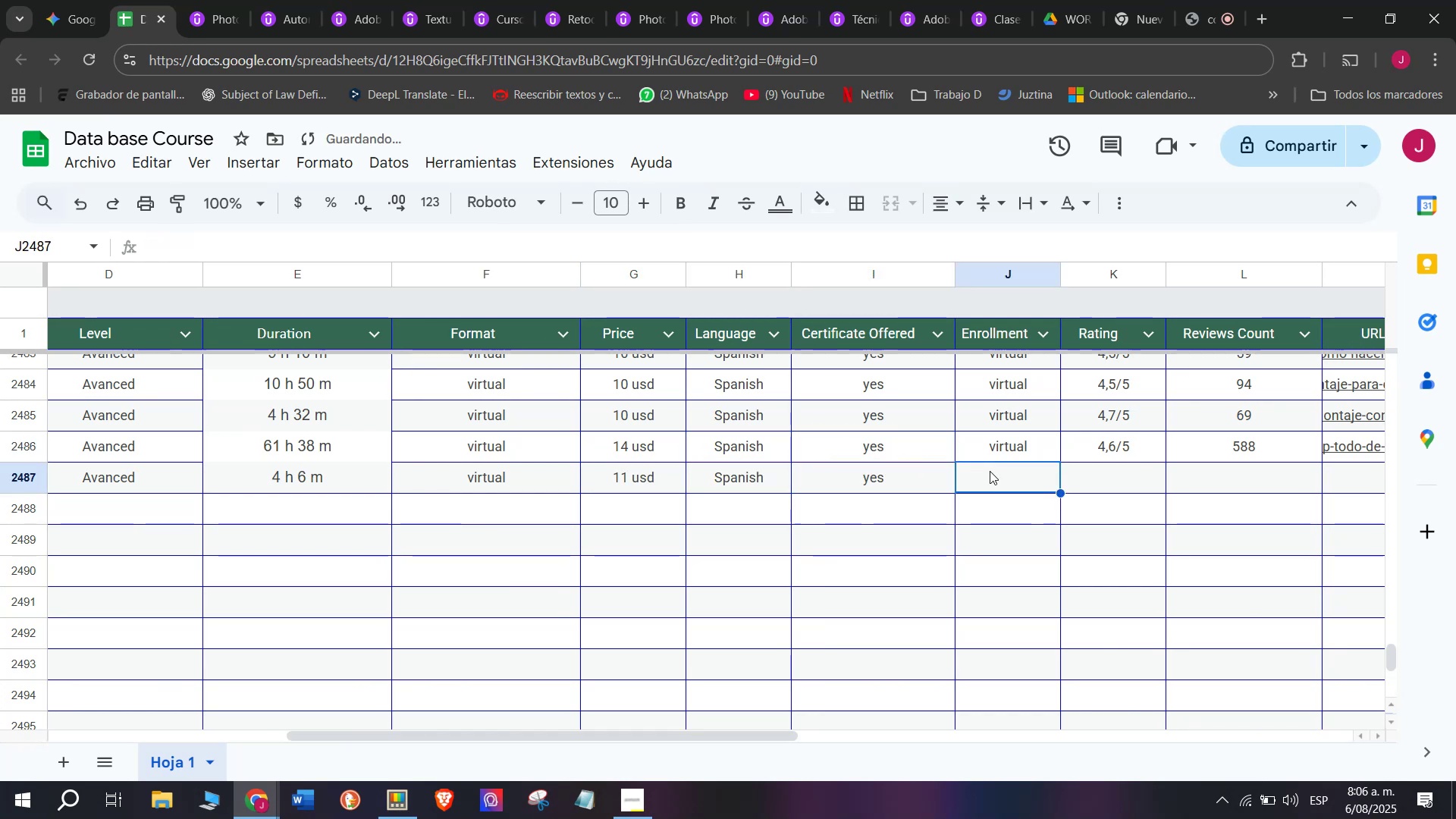 
key(Control+V)
 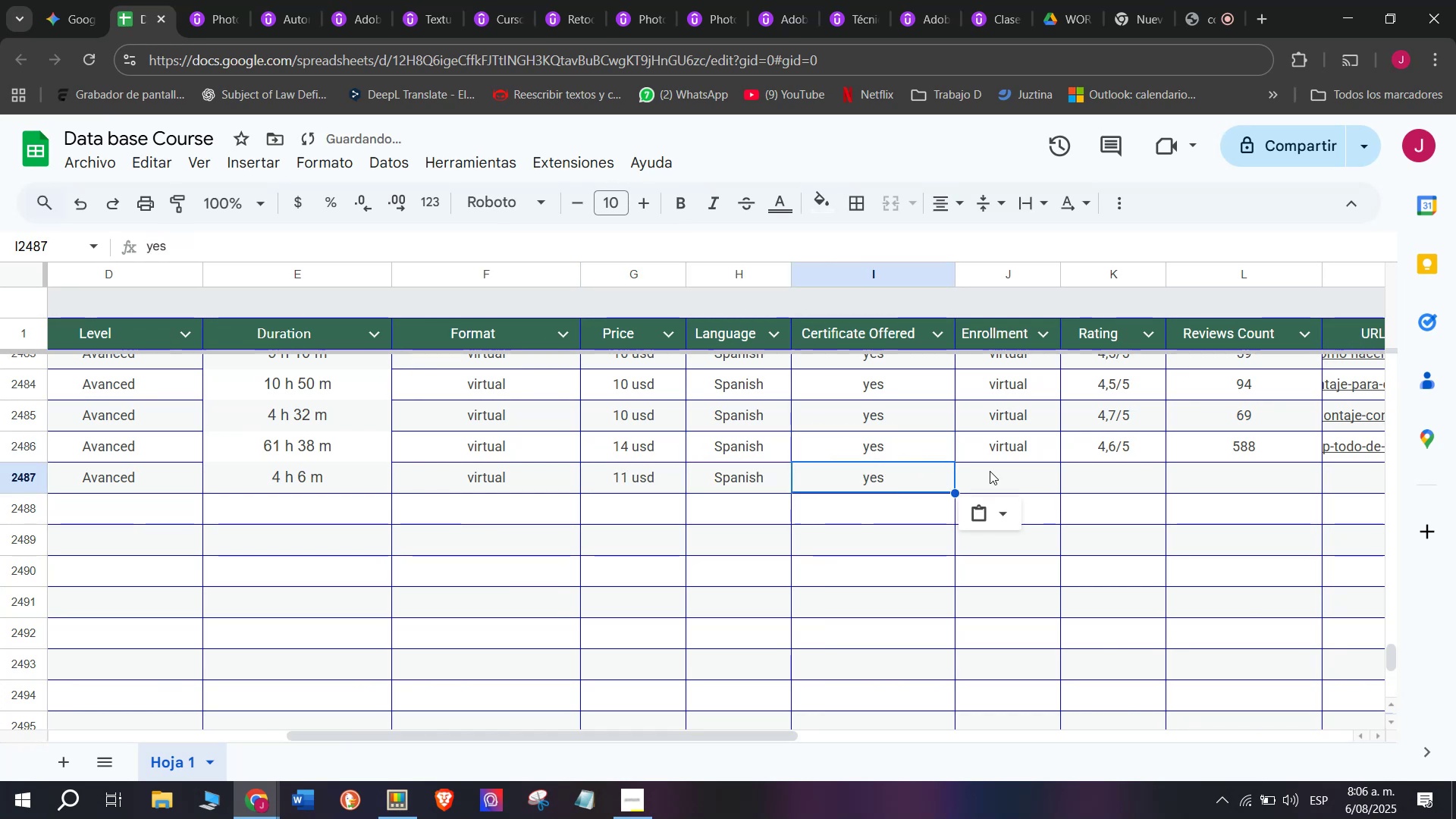 
triple_click([990, 471])
 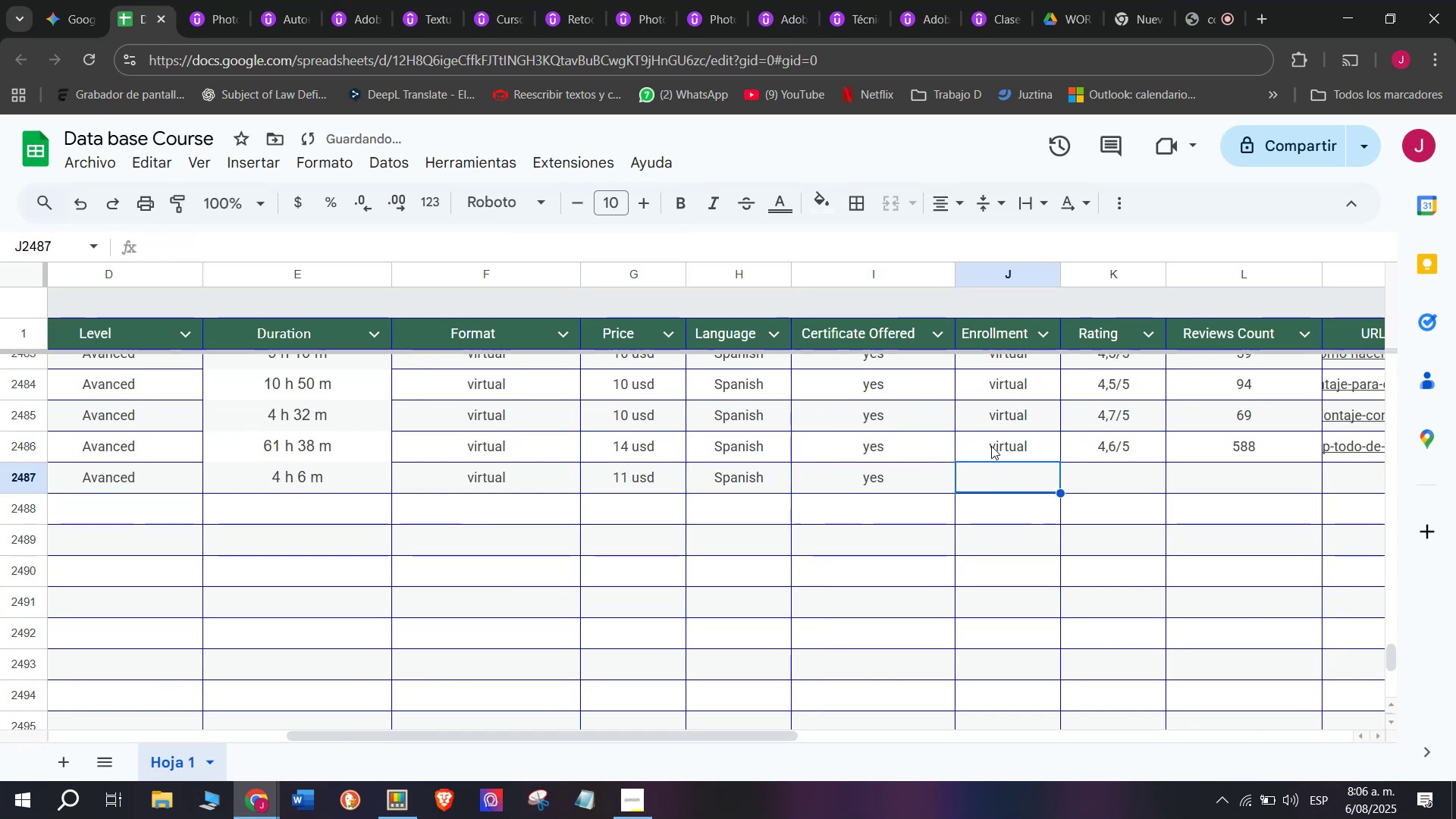 
triple_click([991, 446])
 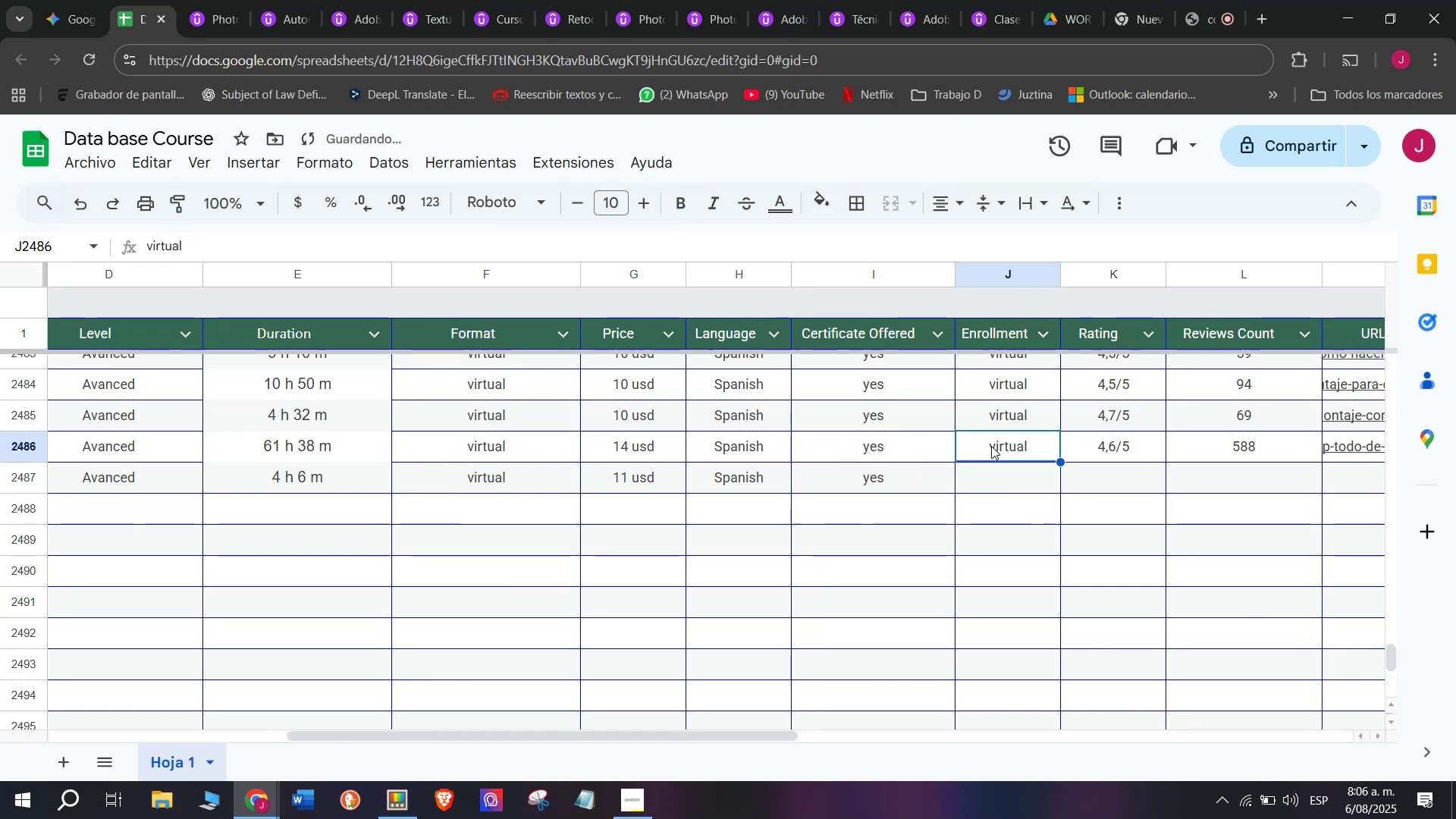 
key(Control+ControlLeft)
 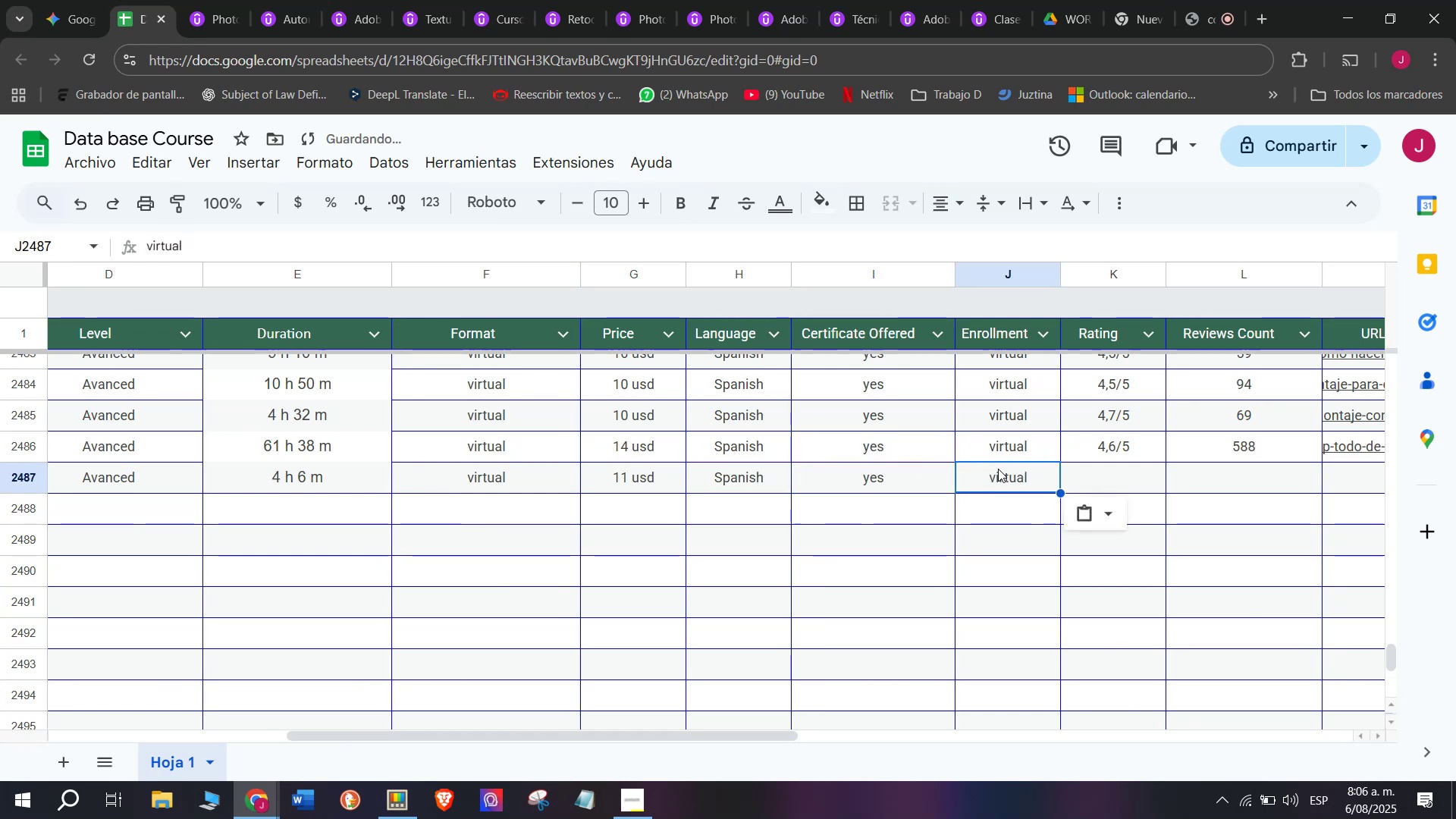 
key(Break)
 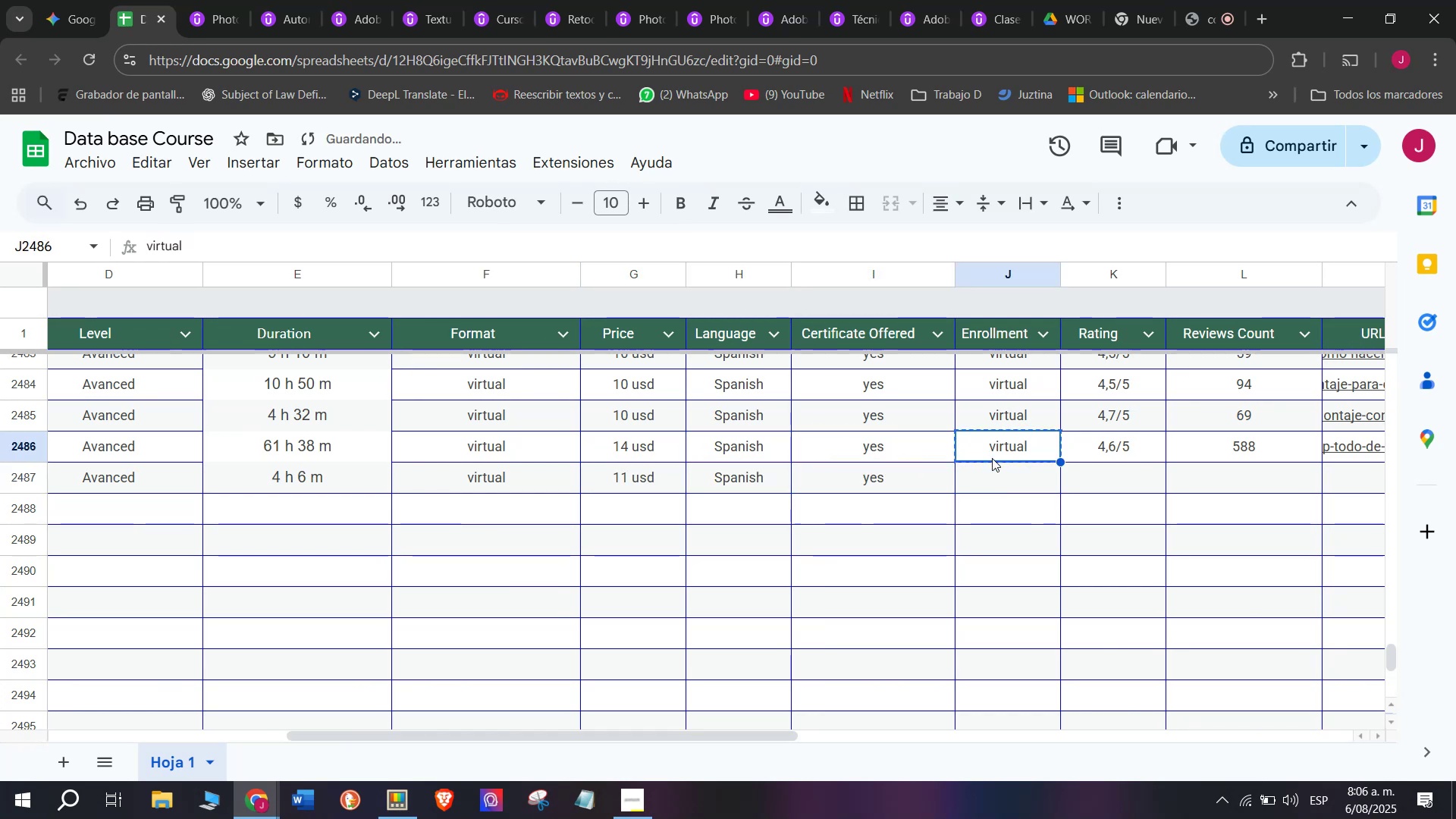 
key(Control+C)
 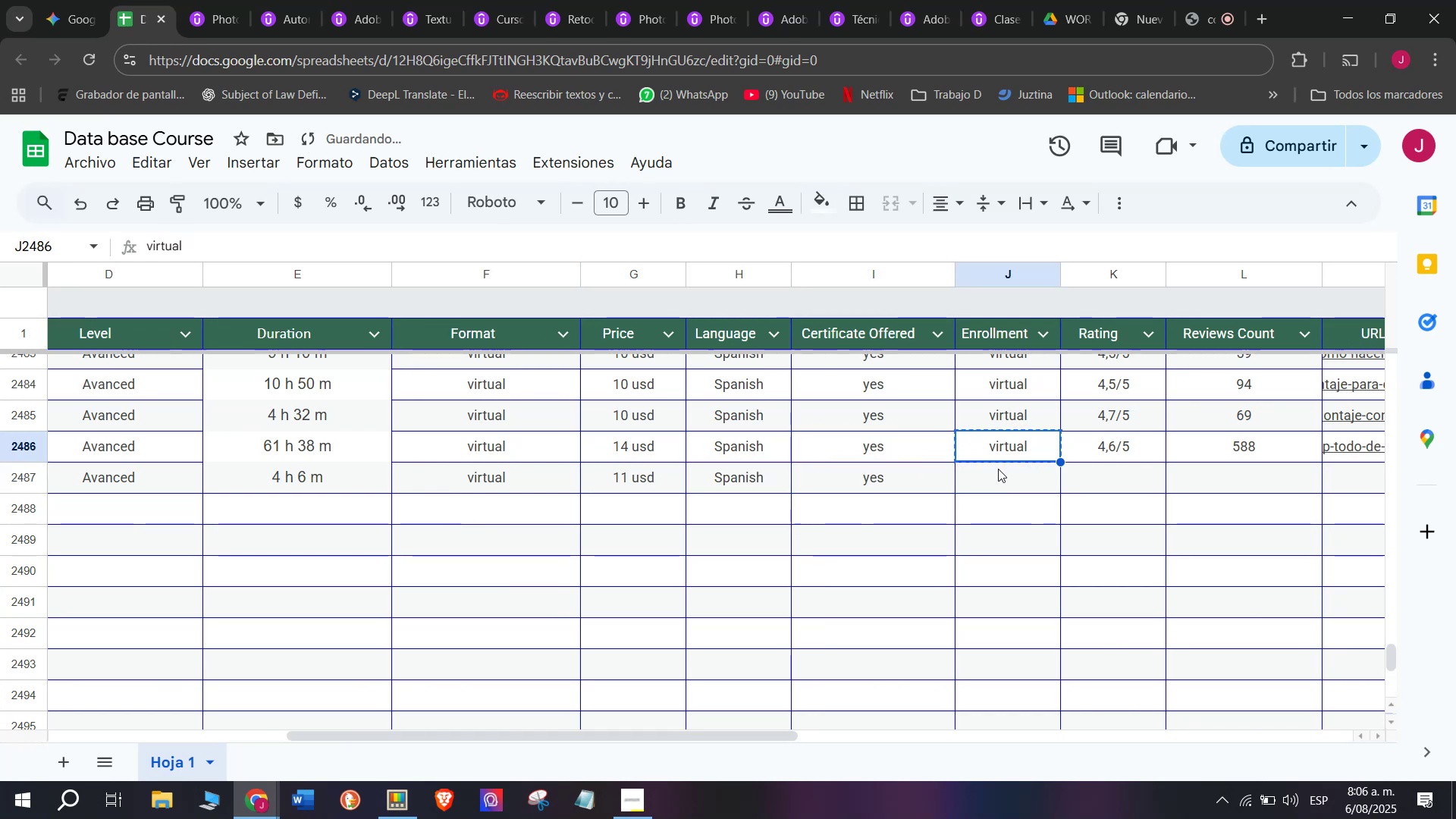 
triple_click([998, 469])
 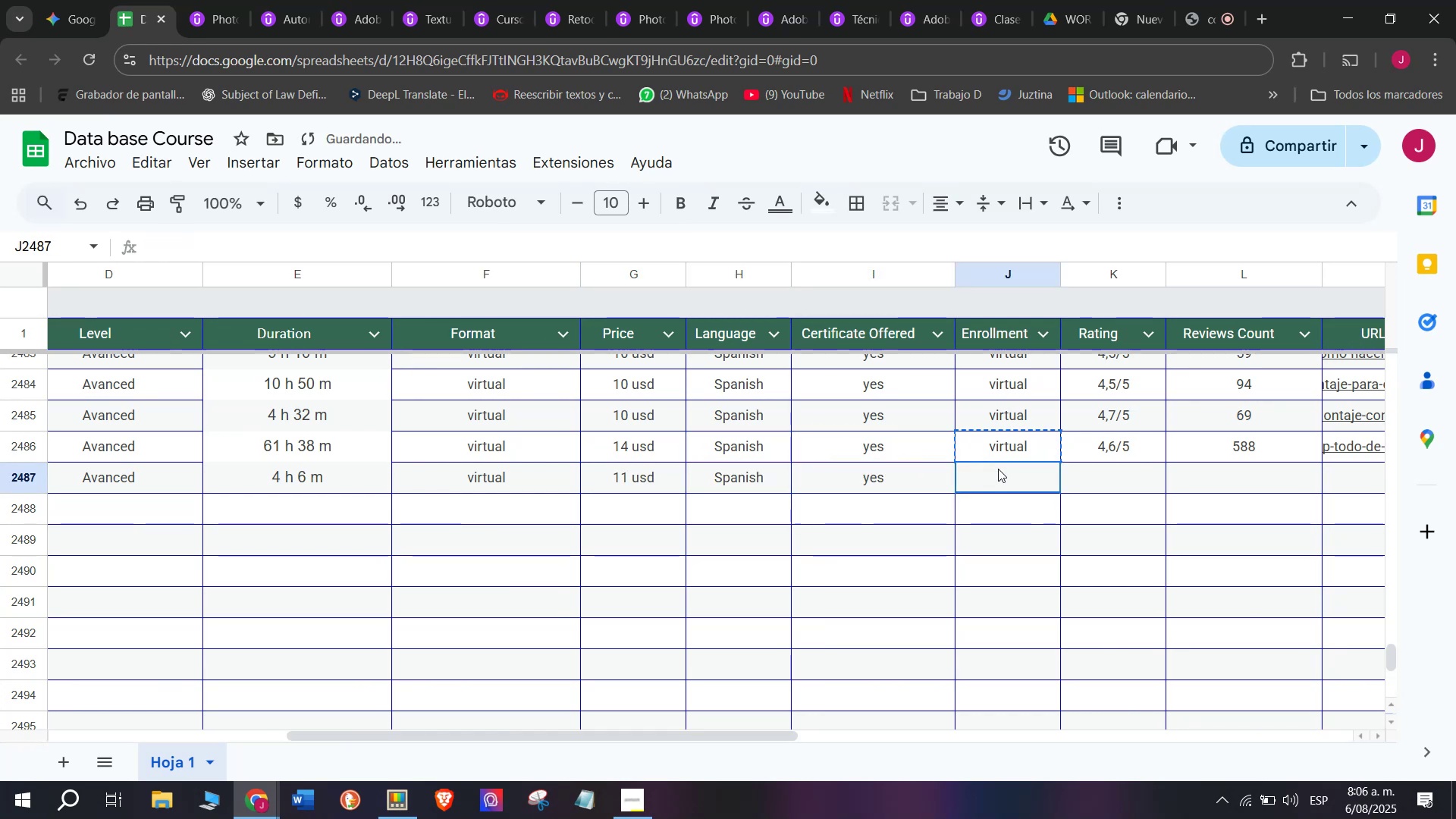 
key(Control+ControlLeft)
 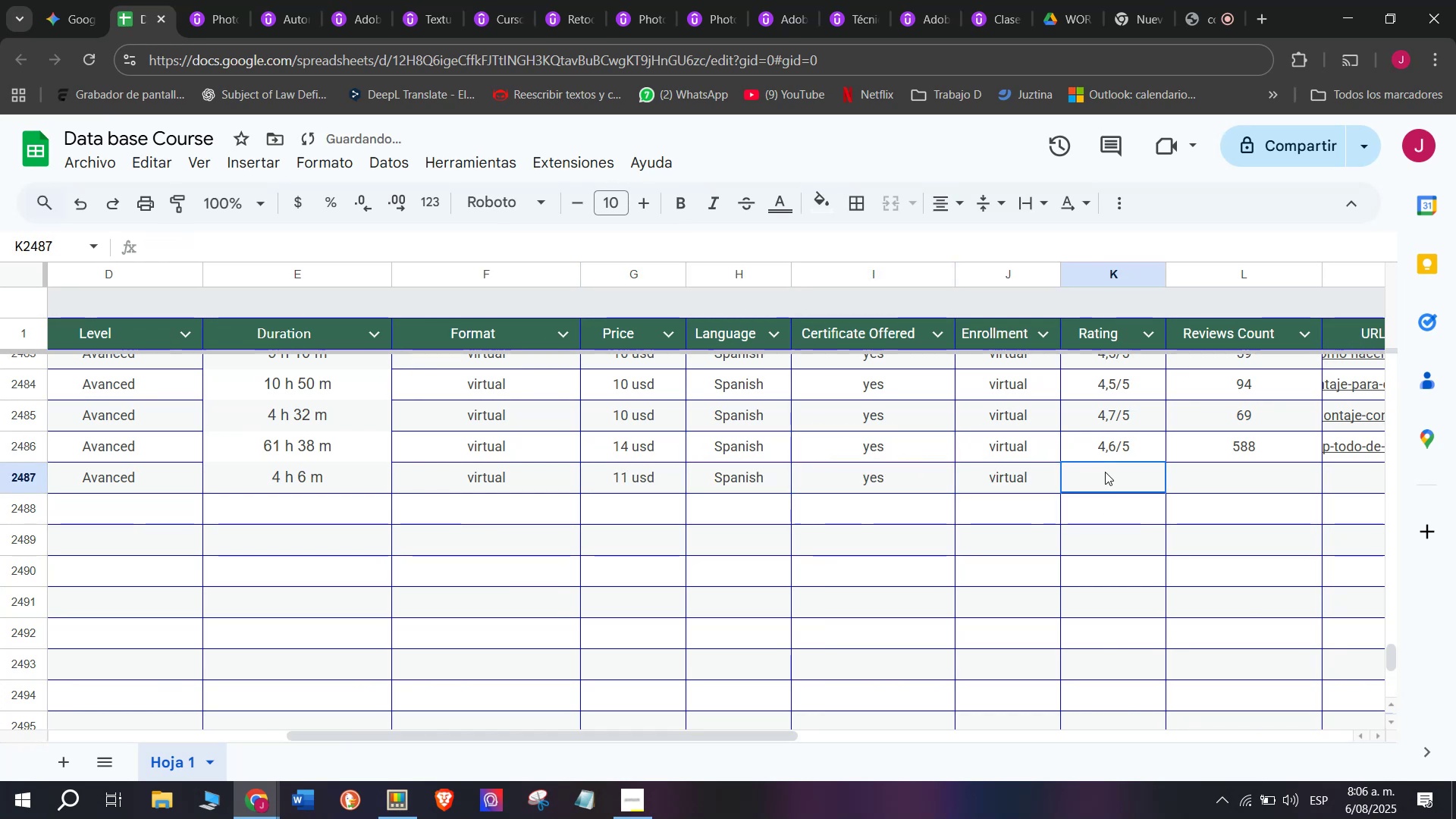 
key(Z)
 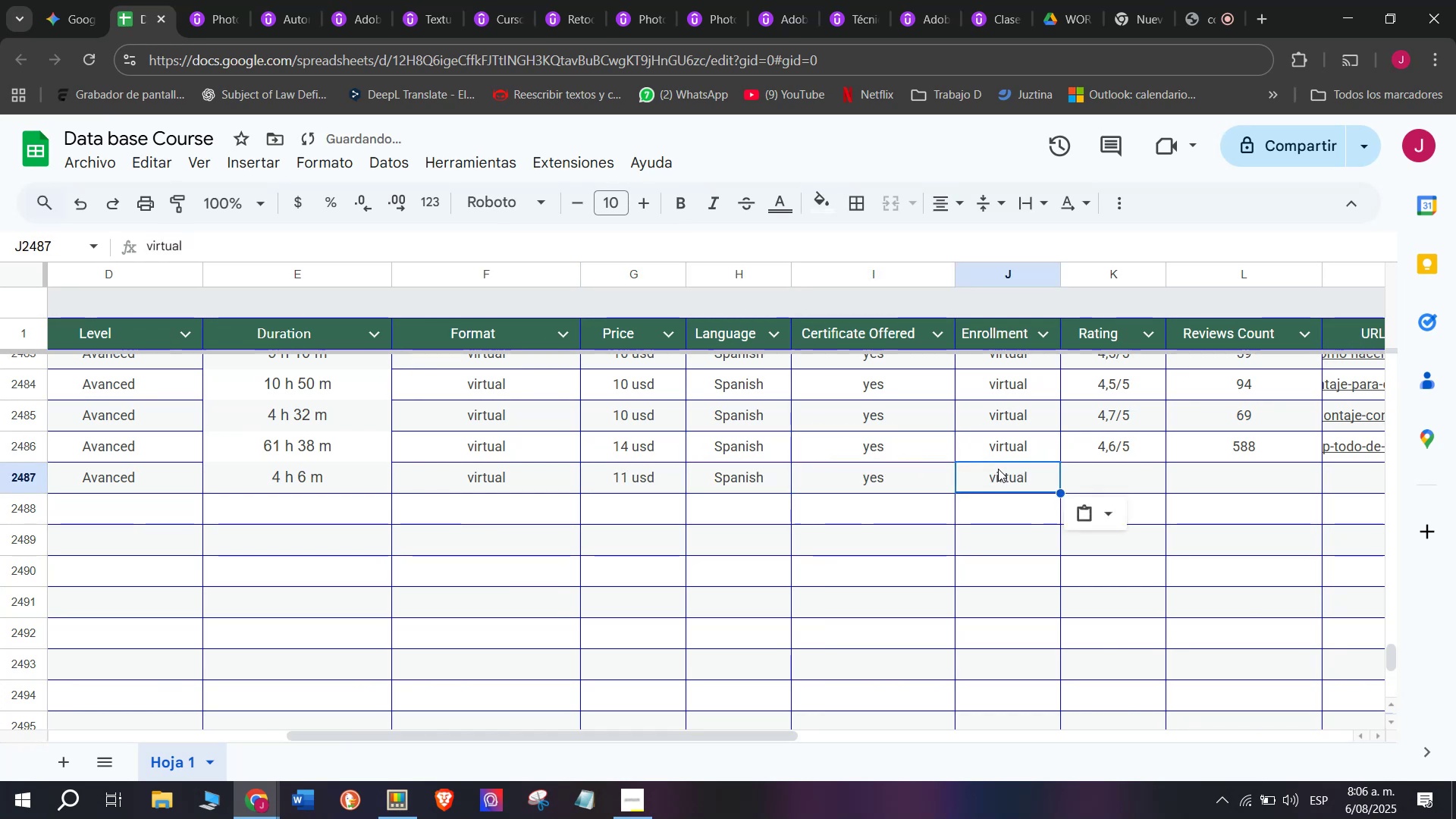 
key(Control+V)
 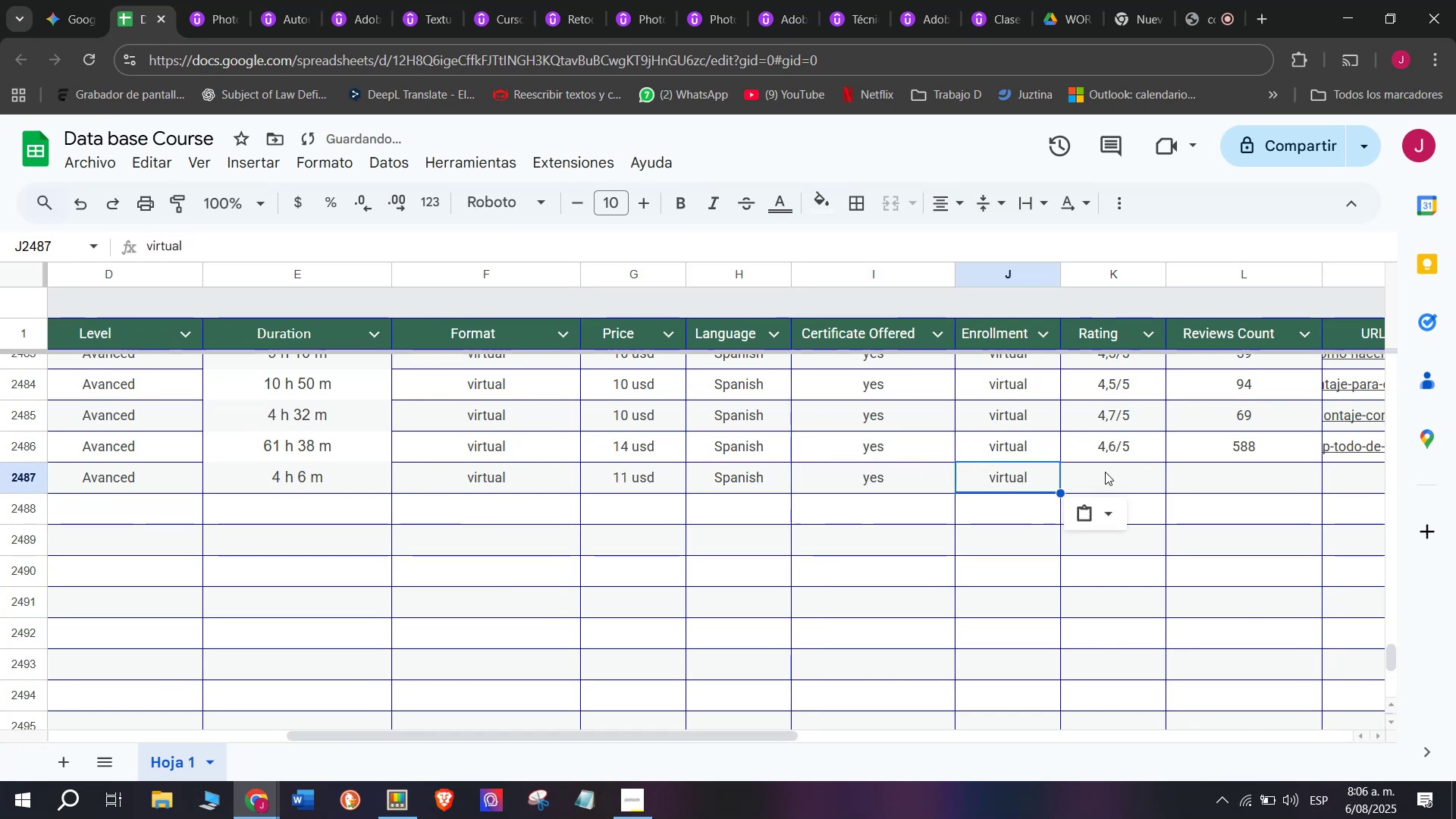 
left_click([1105, 472])
 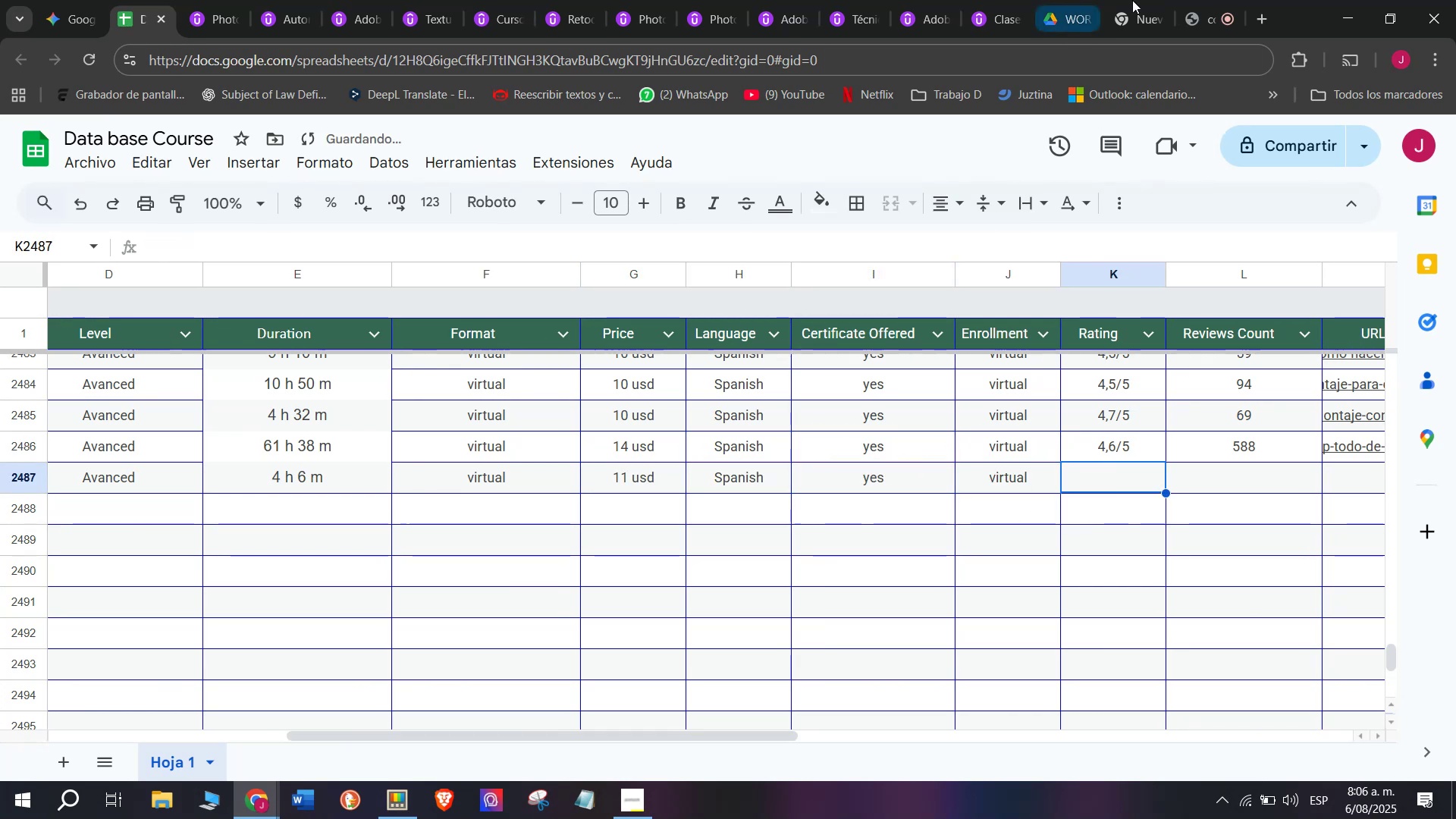 
left_click([1228, 0])
 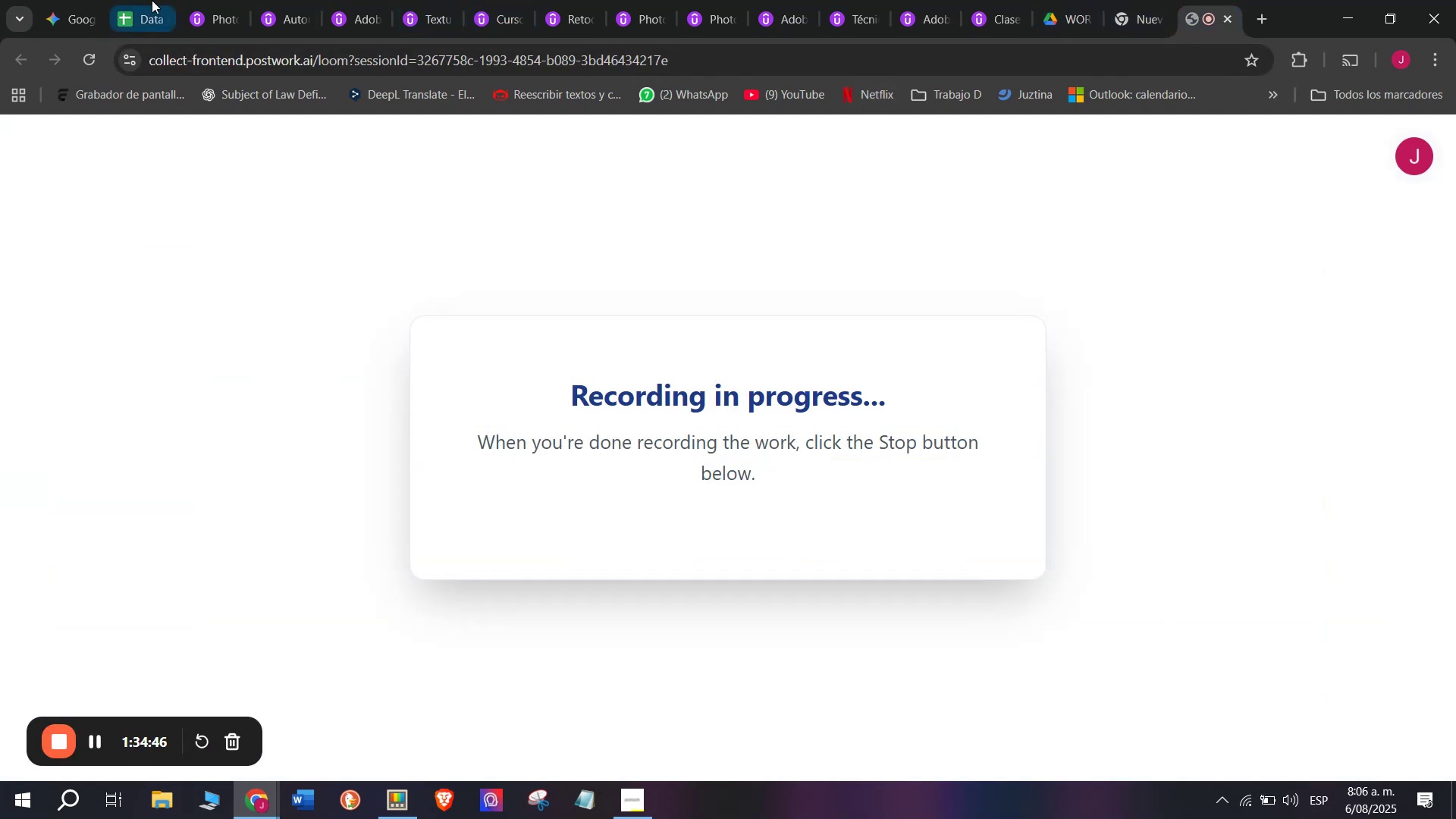 
left_click([206, 0])
 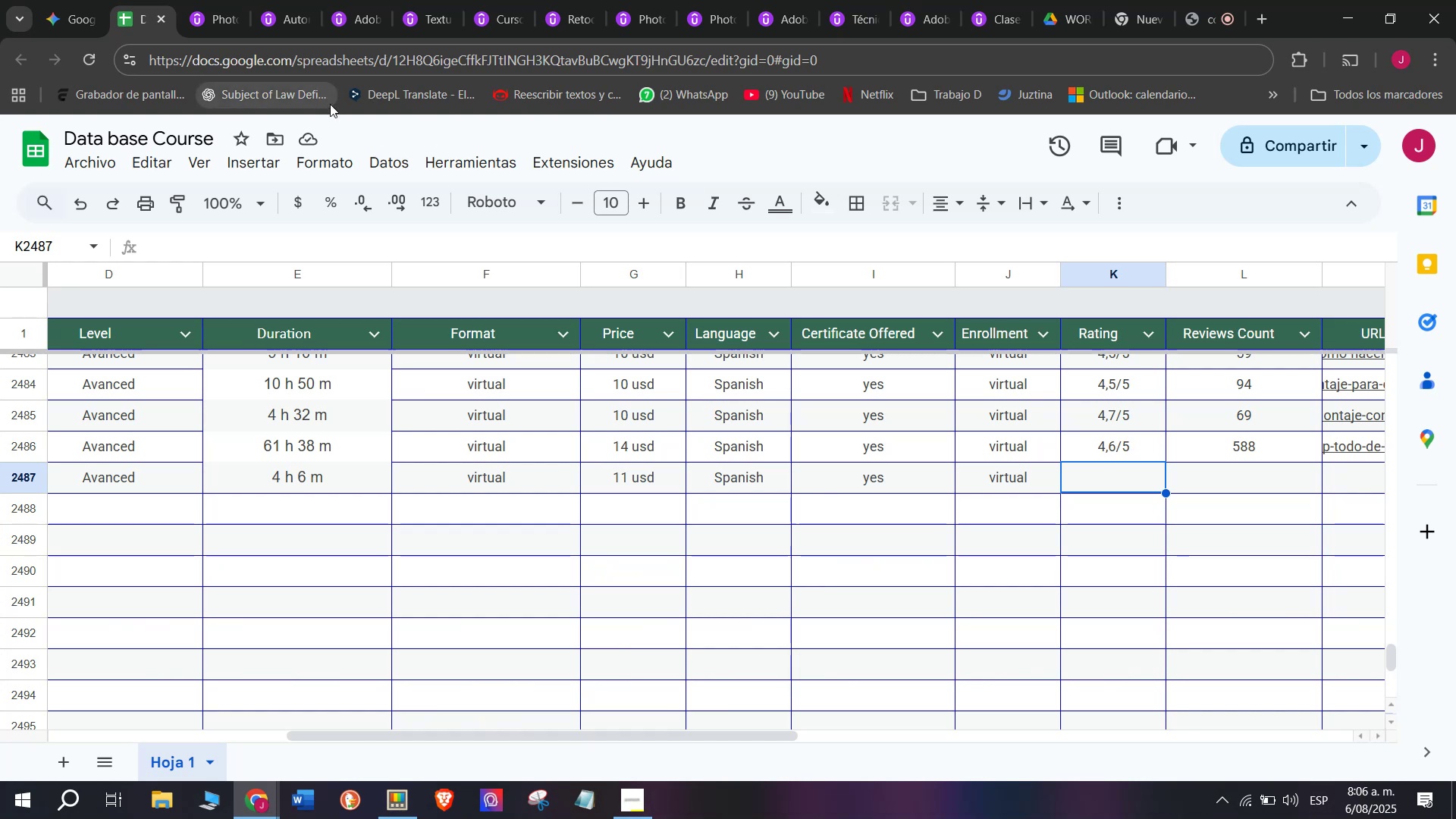 
left_click([243, 0])
 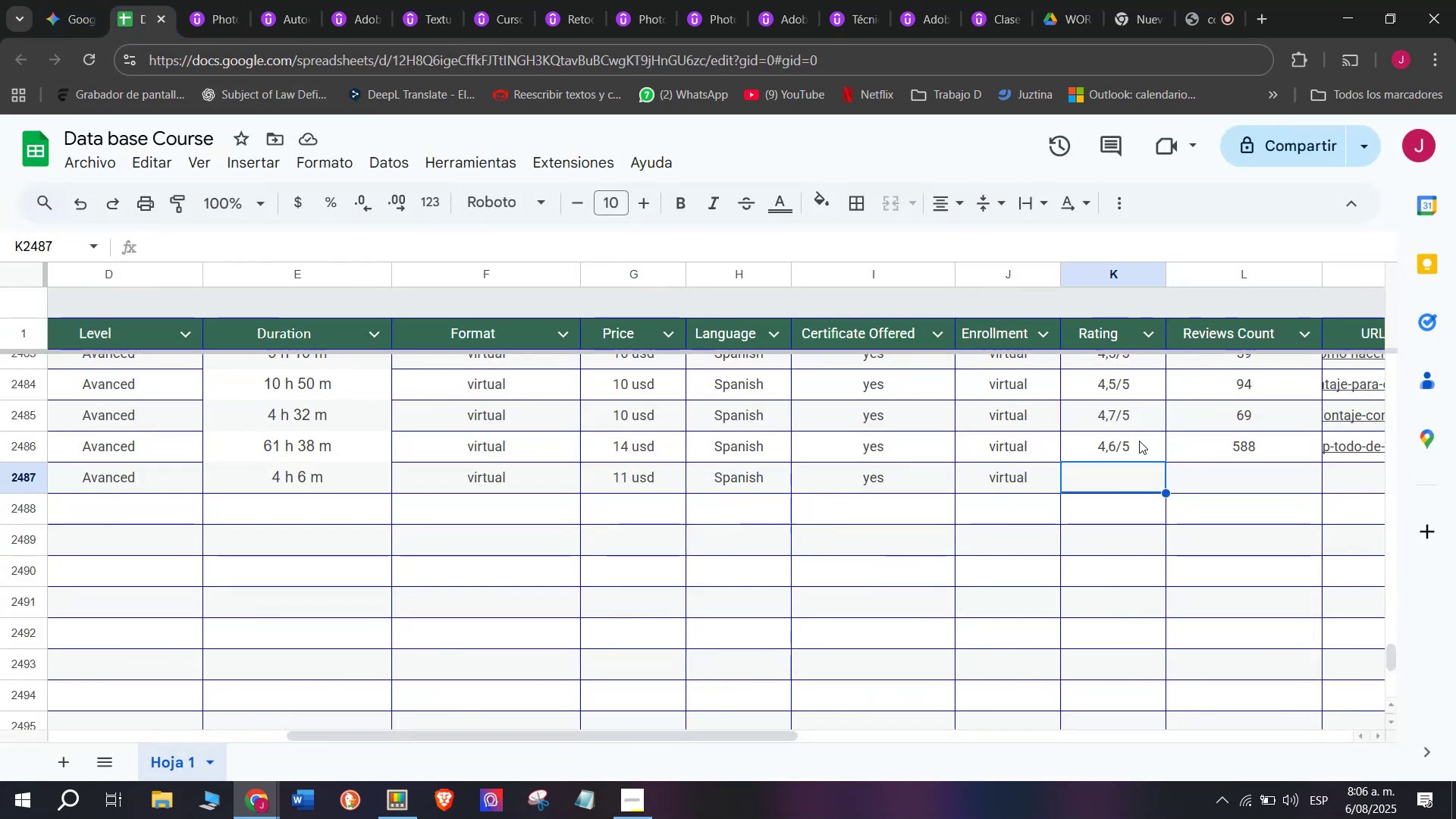 
left_click([1131, 435])
 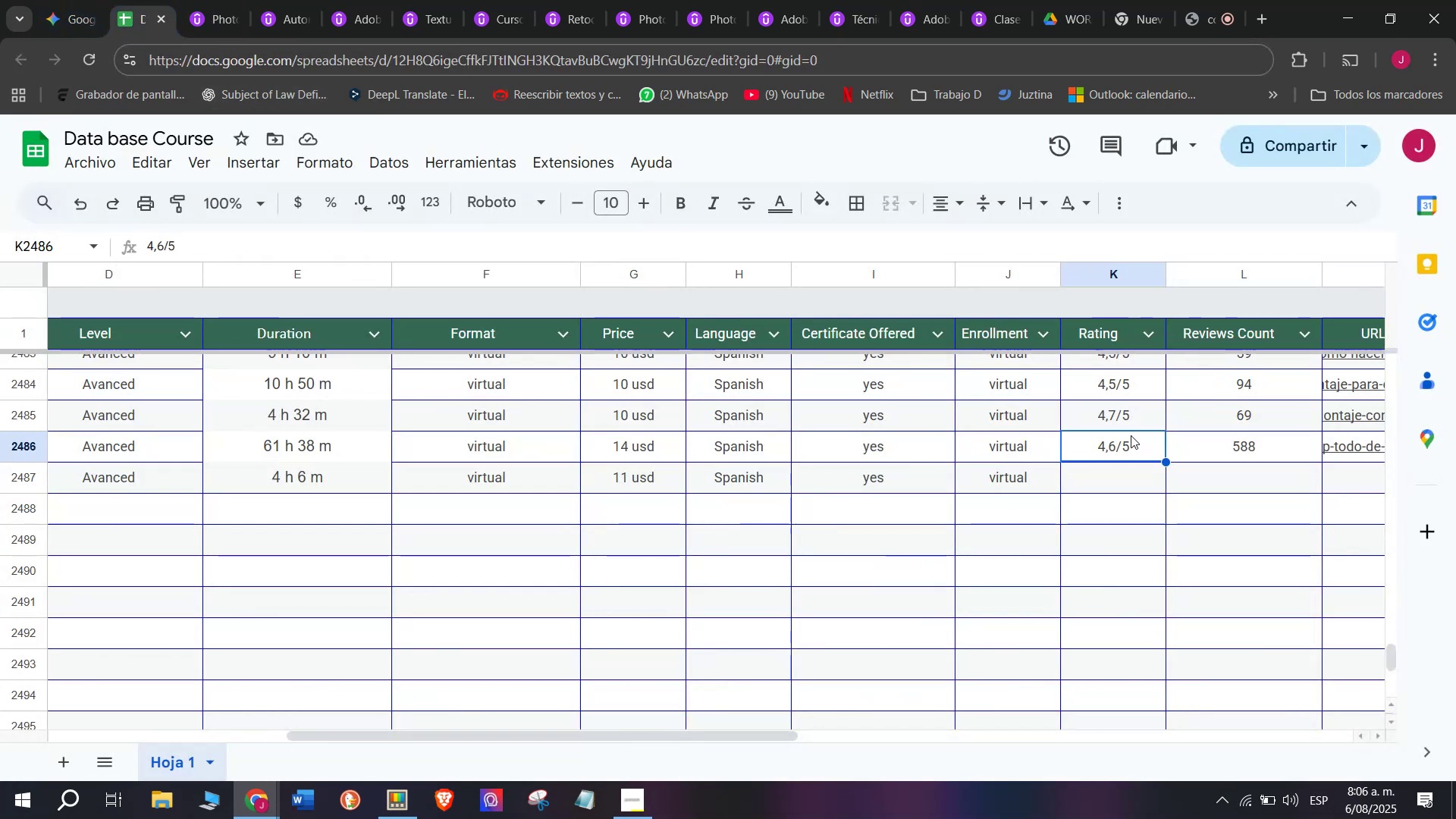 
key(Break)
 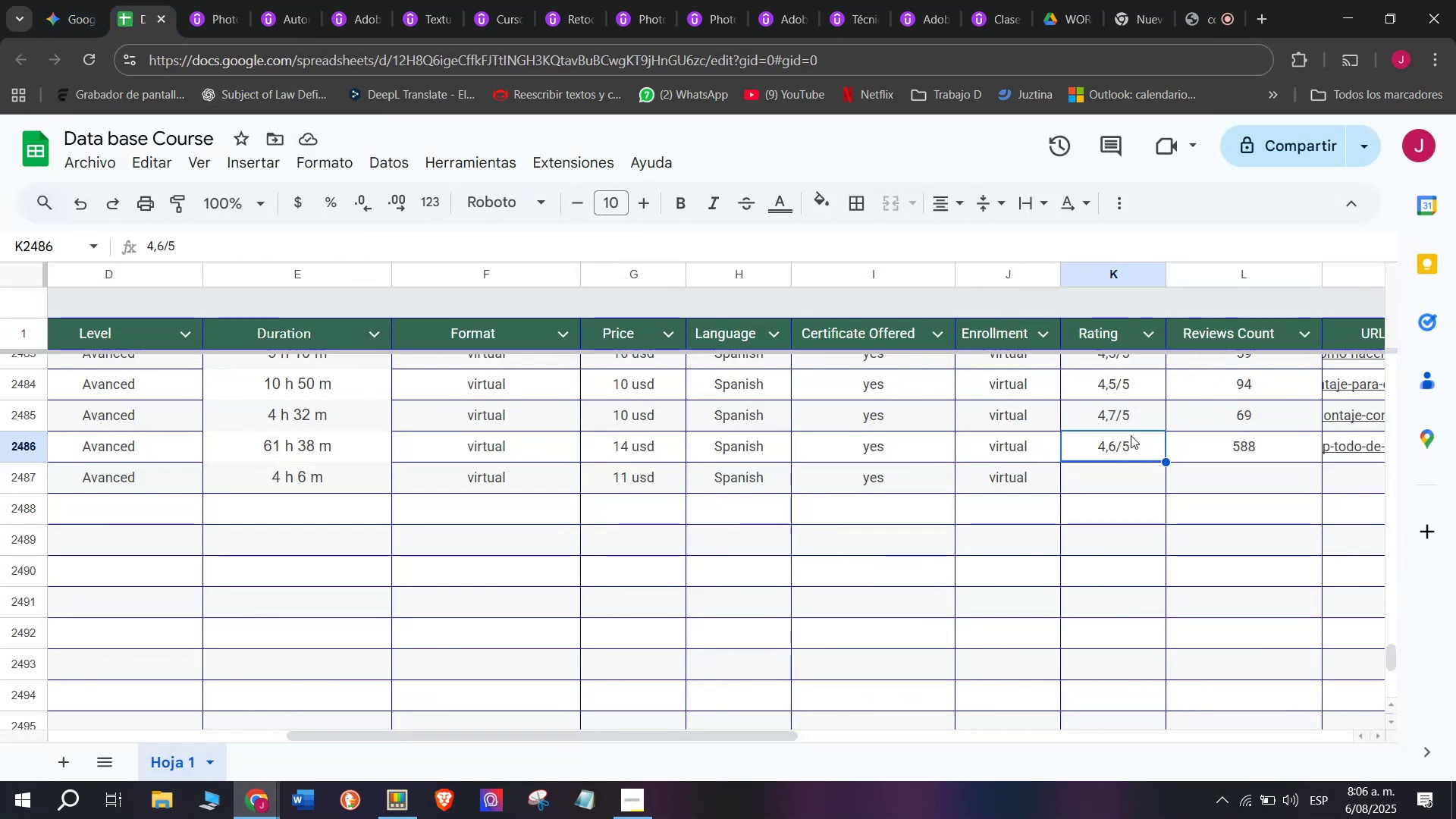 
key(Control+ControlLeft)
 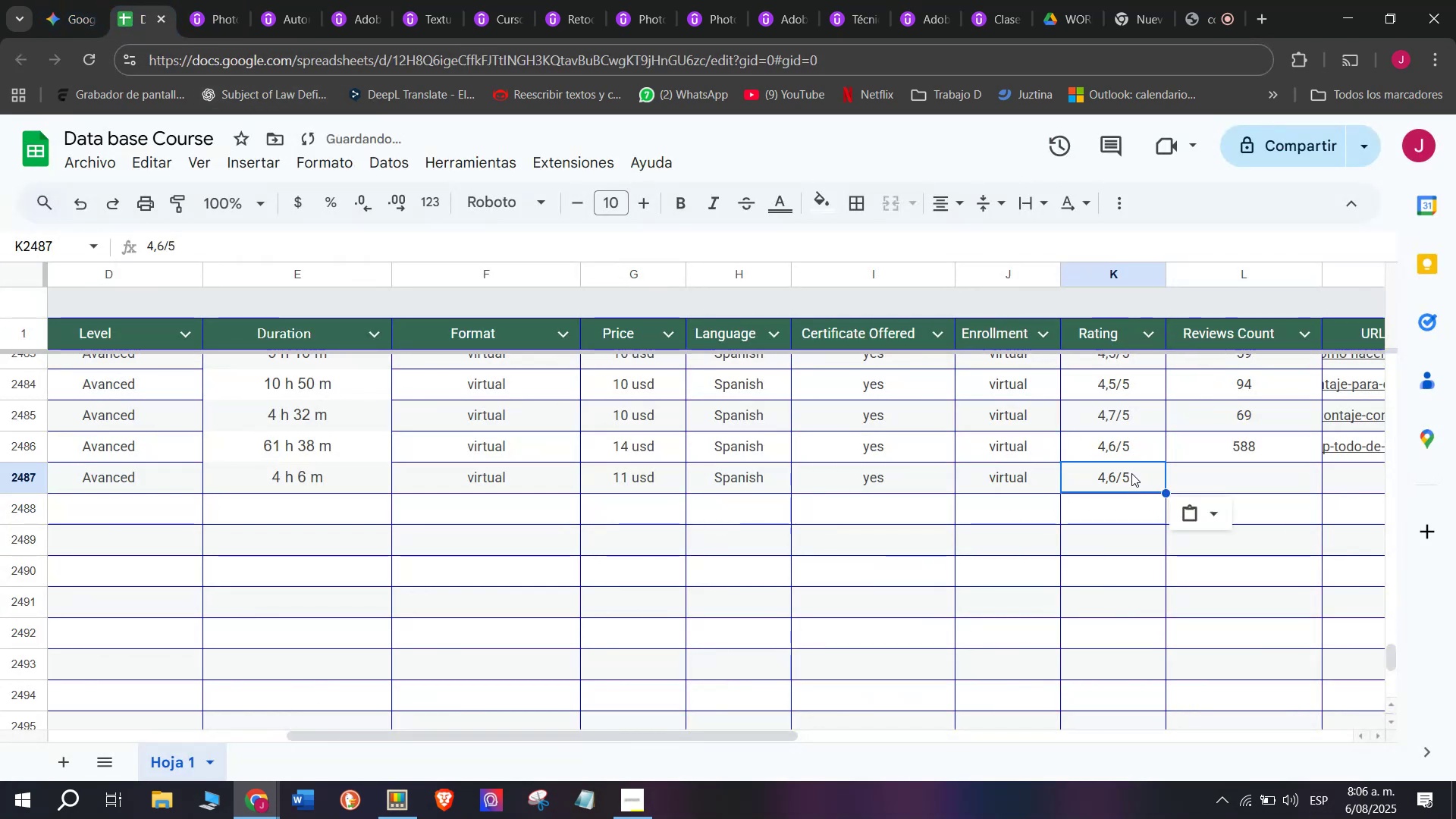 
key(Control+C)
 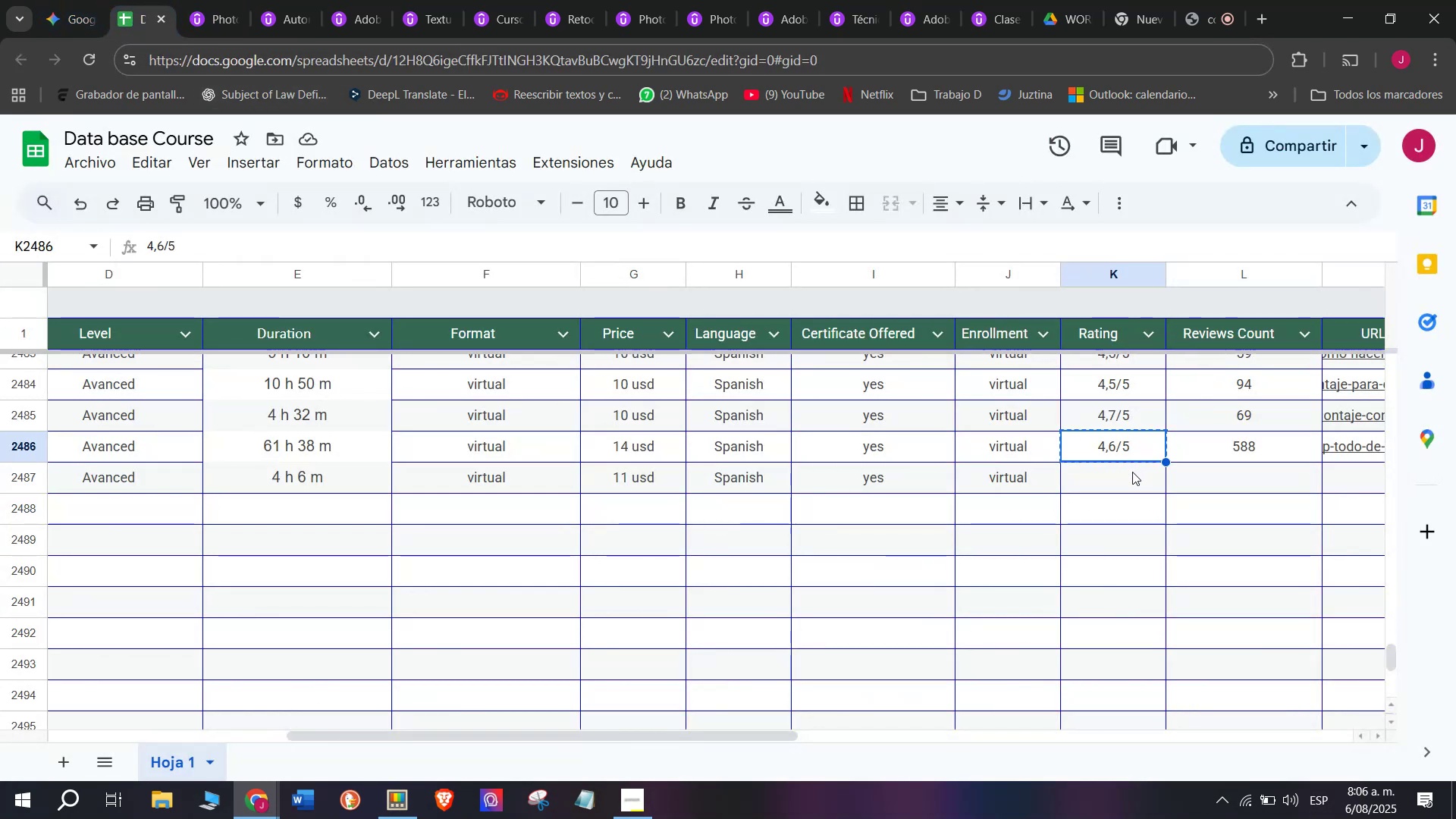 
key(Z)
 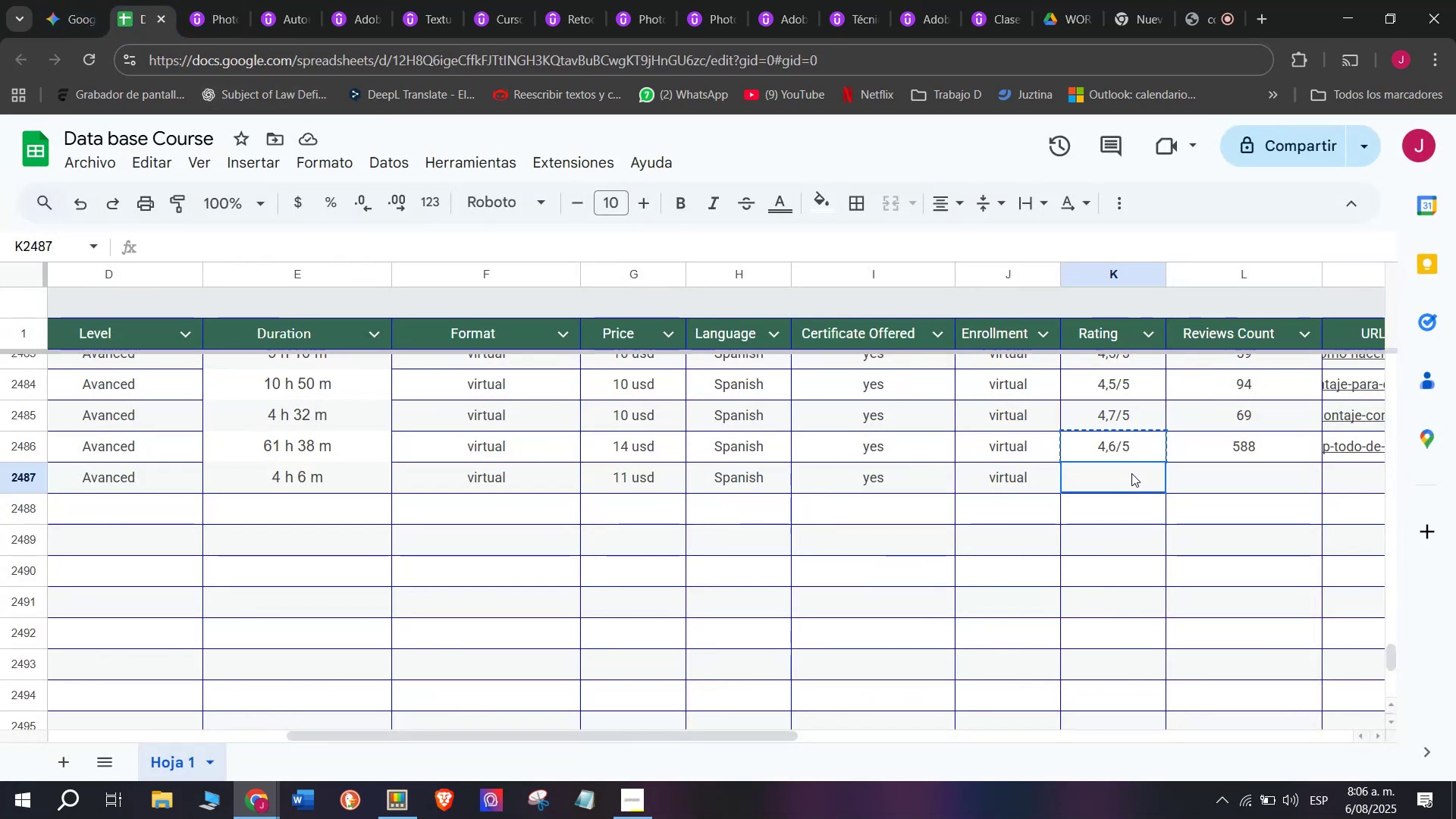 
key(Control+ControlLeft)
 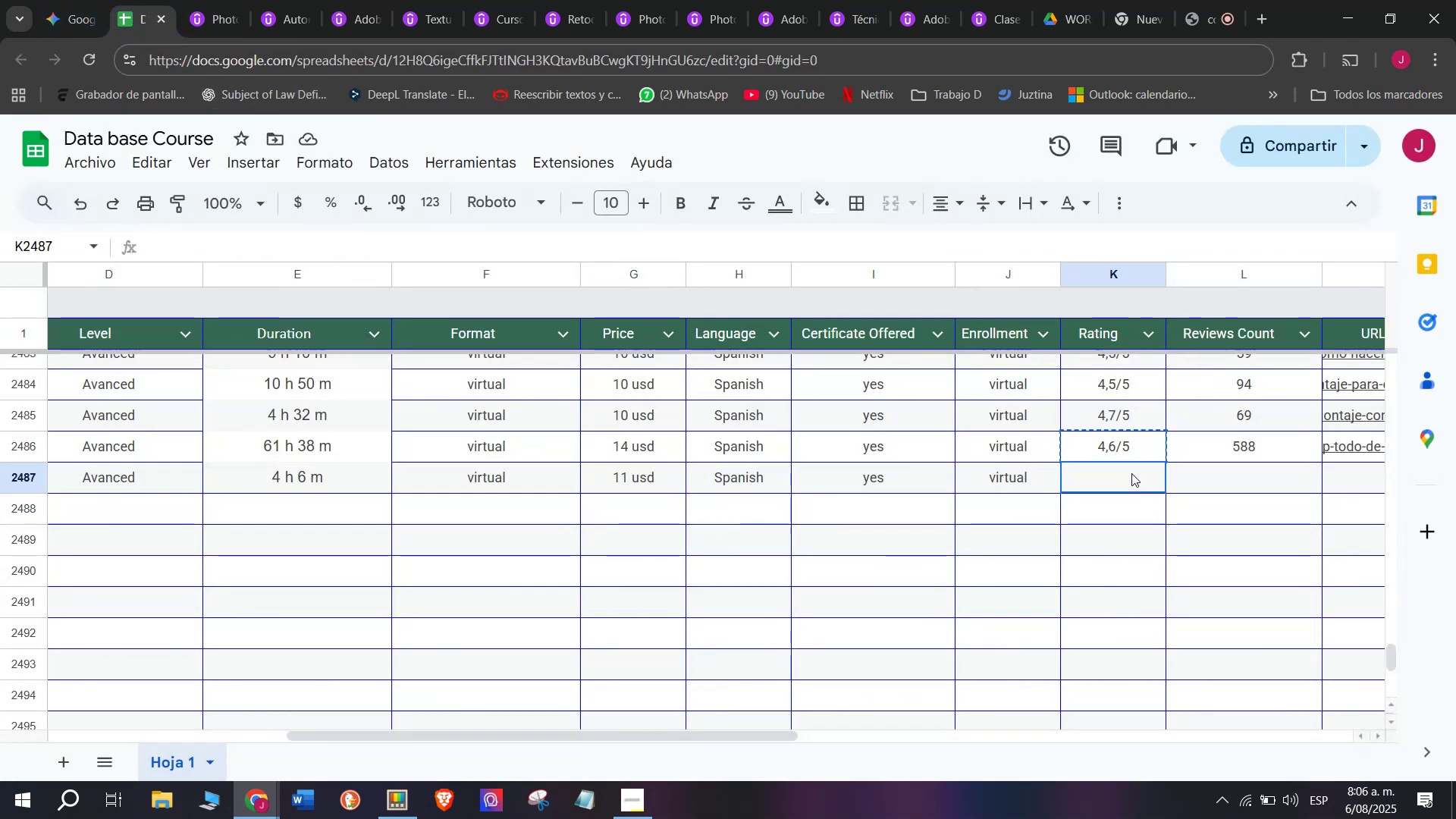 
key(Control+V)
 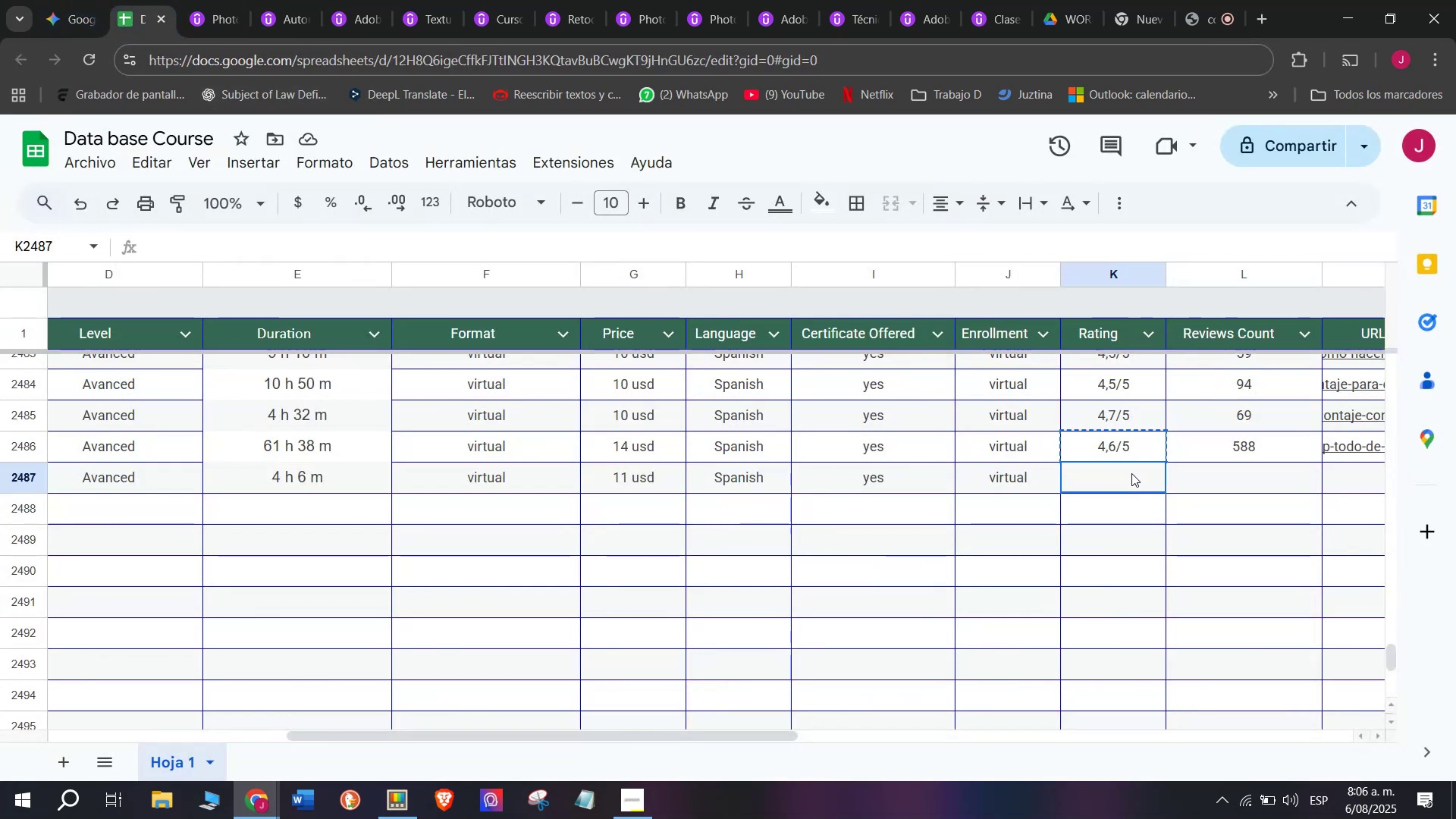 
left_click([1131, 473])
 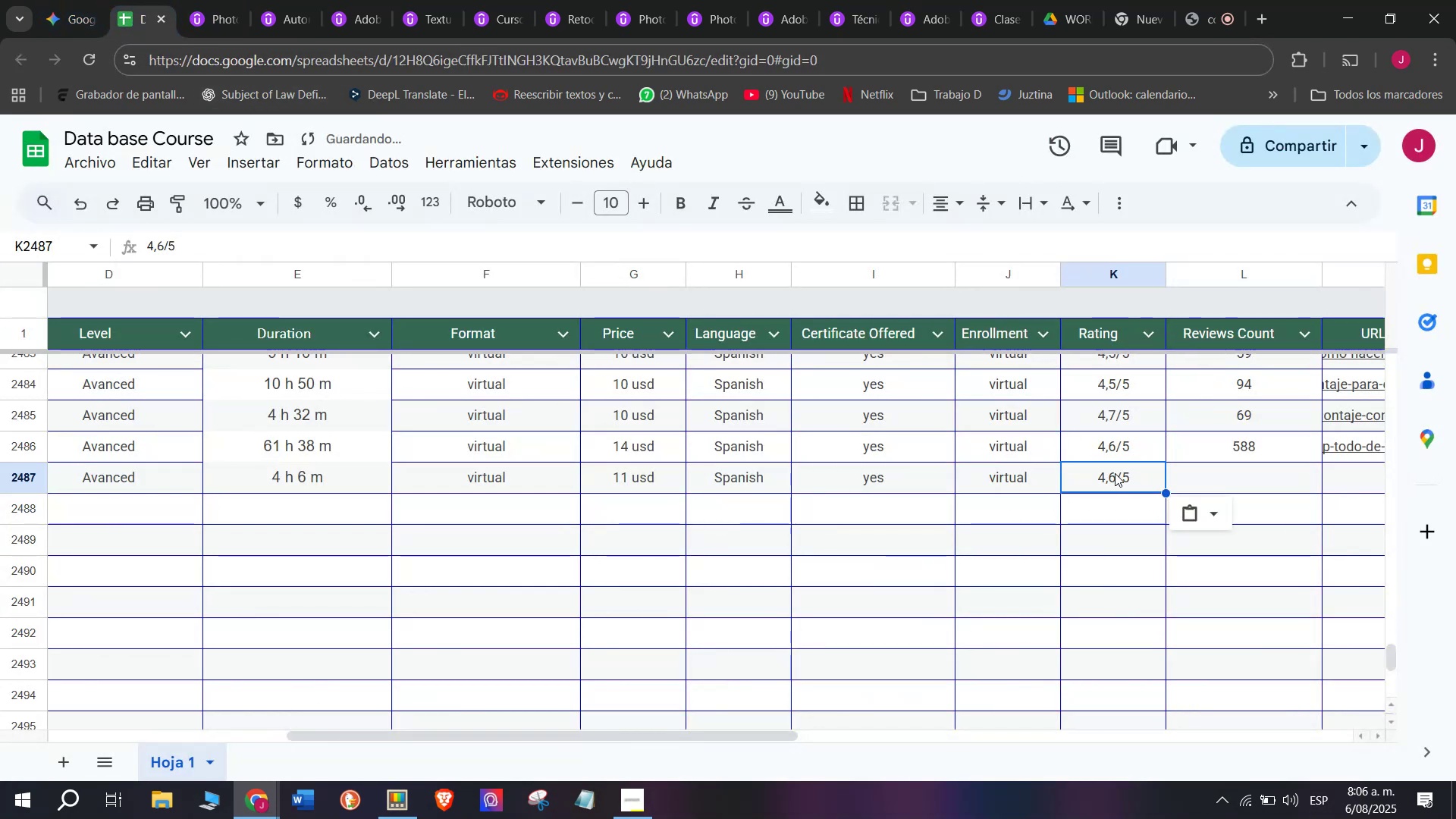 
double_click([1115, 473])
 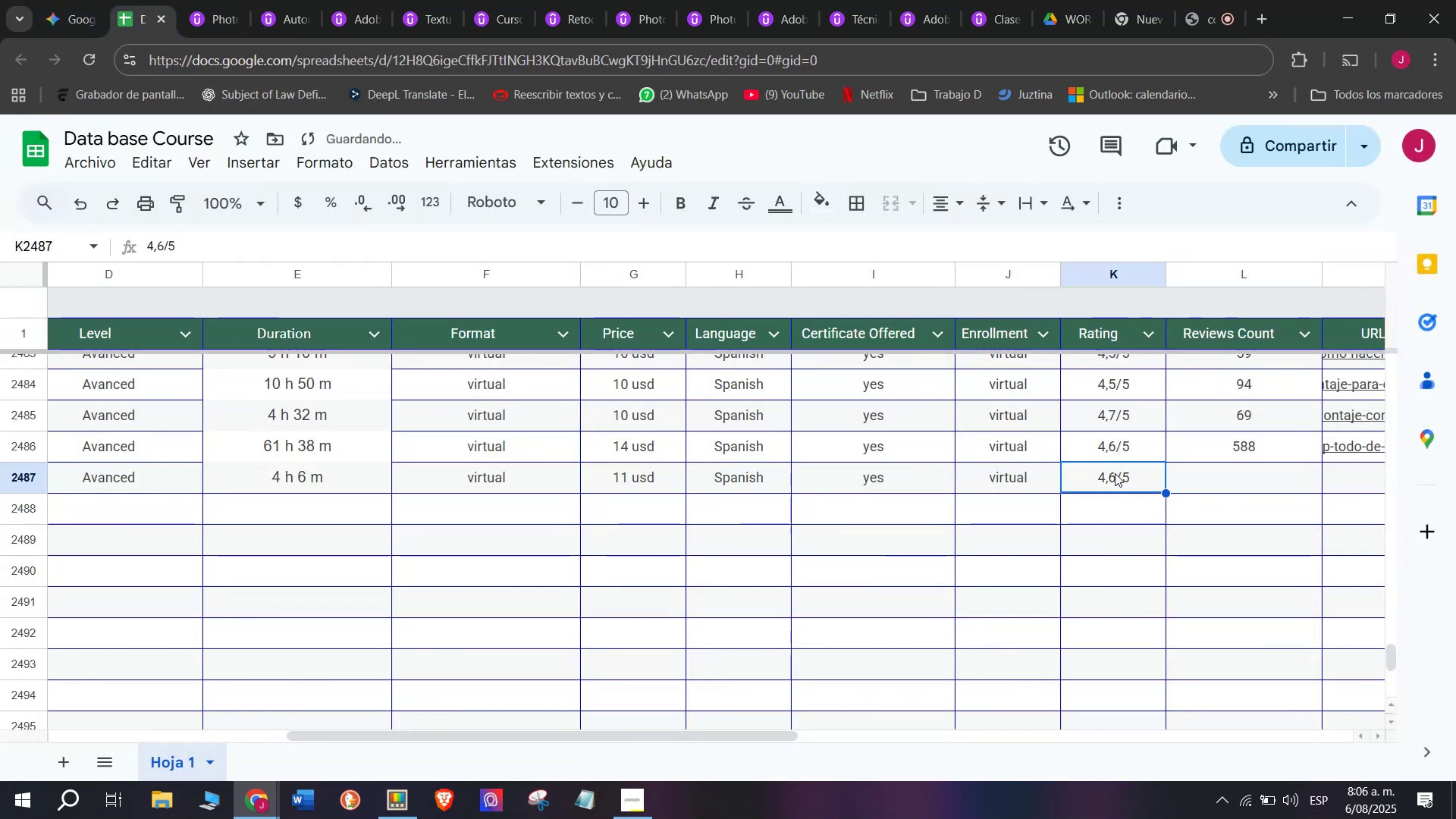 
triple_click([1115, 473])
 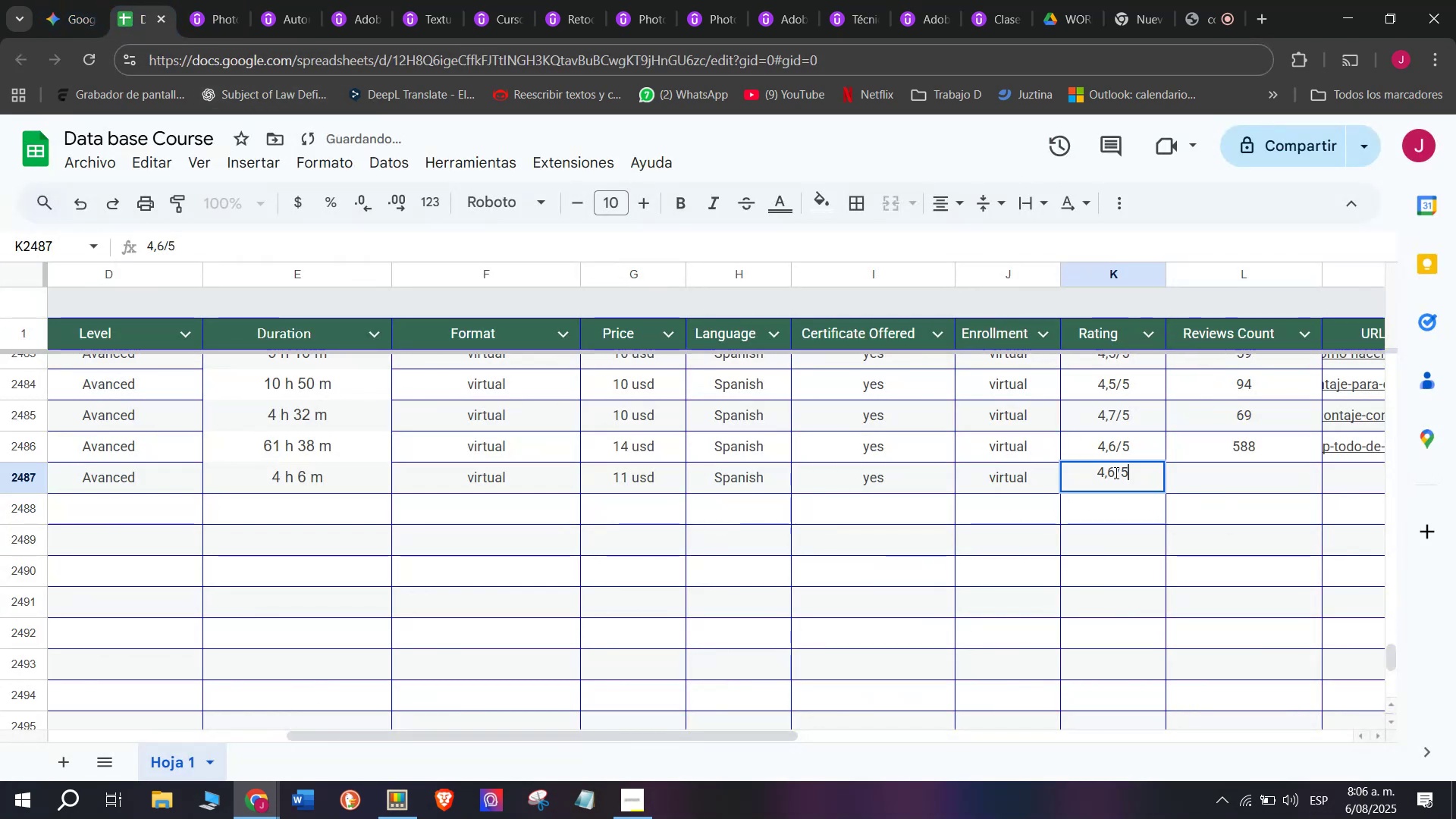 
triple_click([1115, 472])
 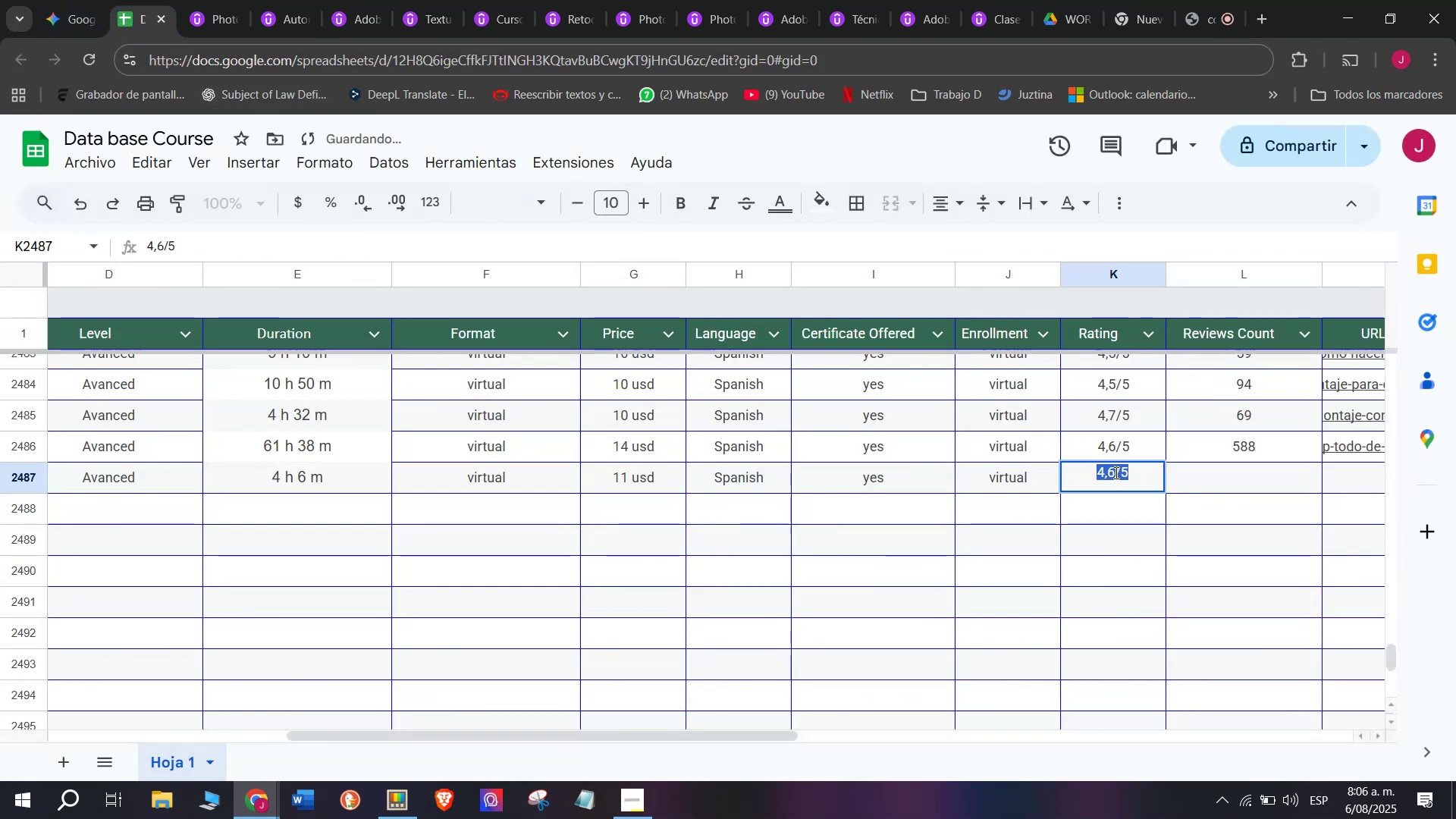 
triple_click([1115, 472])
 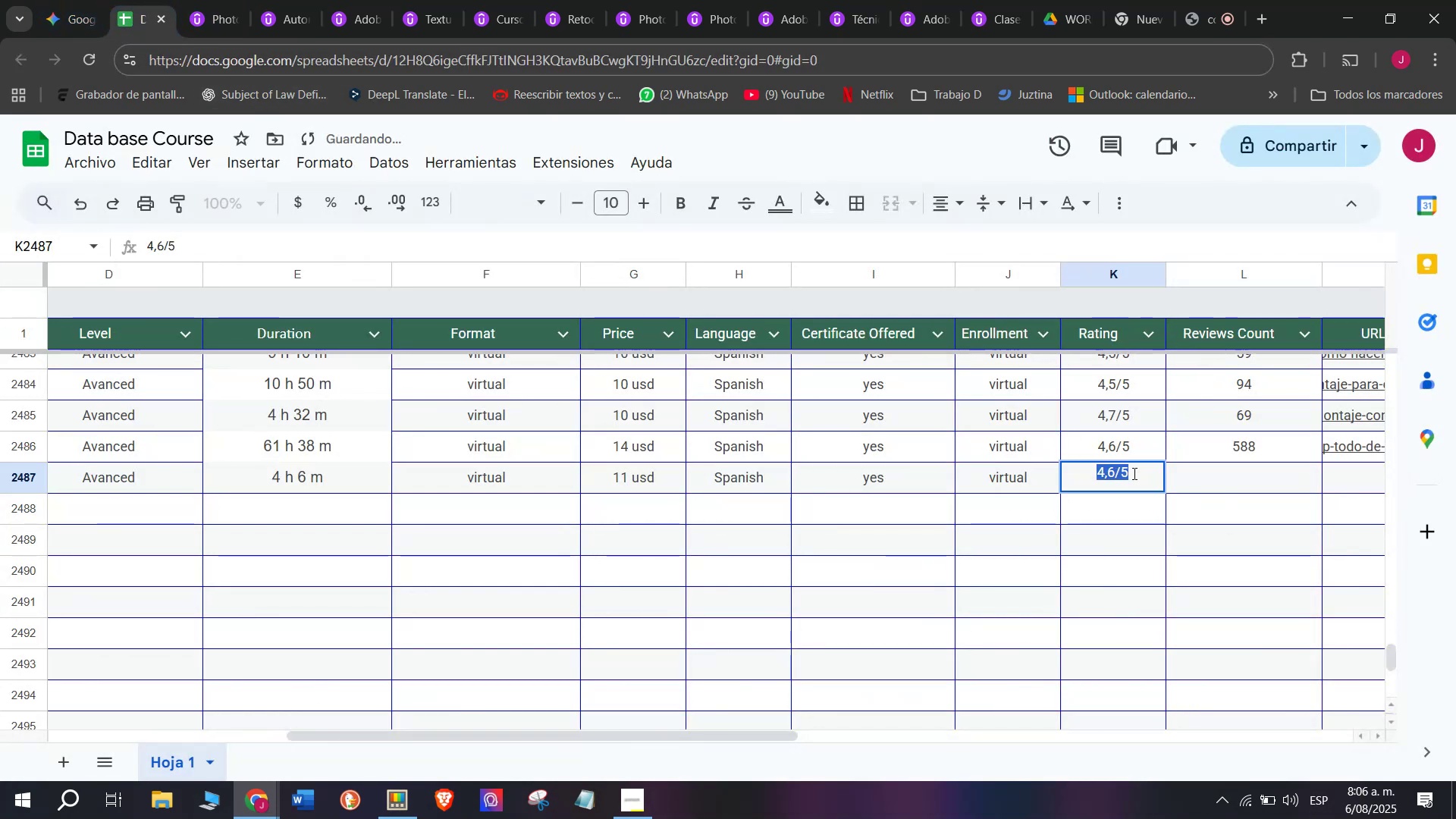 
triple_click([1133, 473])
 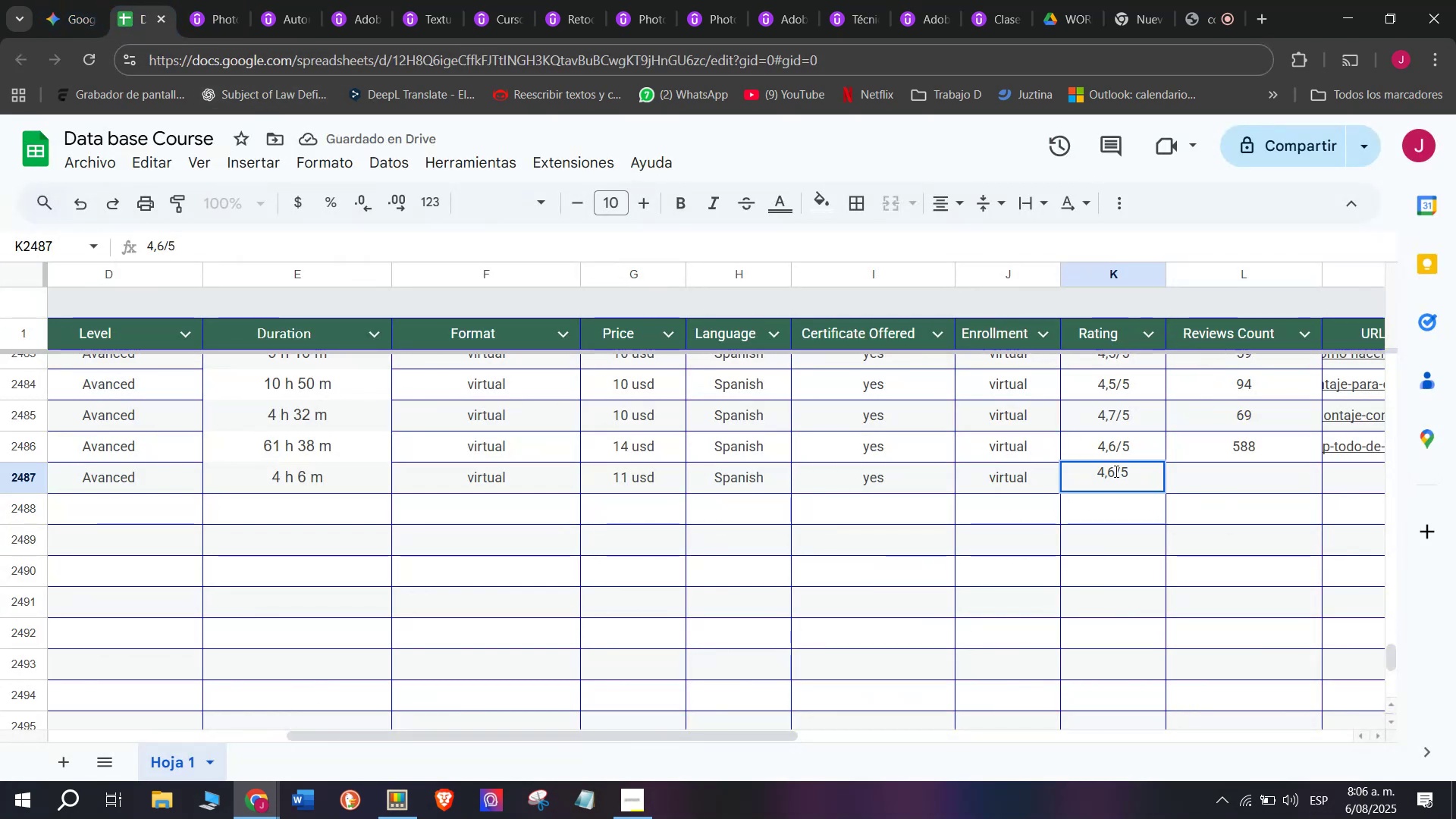 
left_click([1115, 471])
 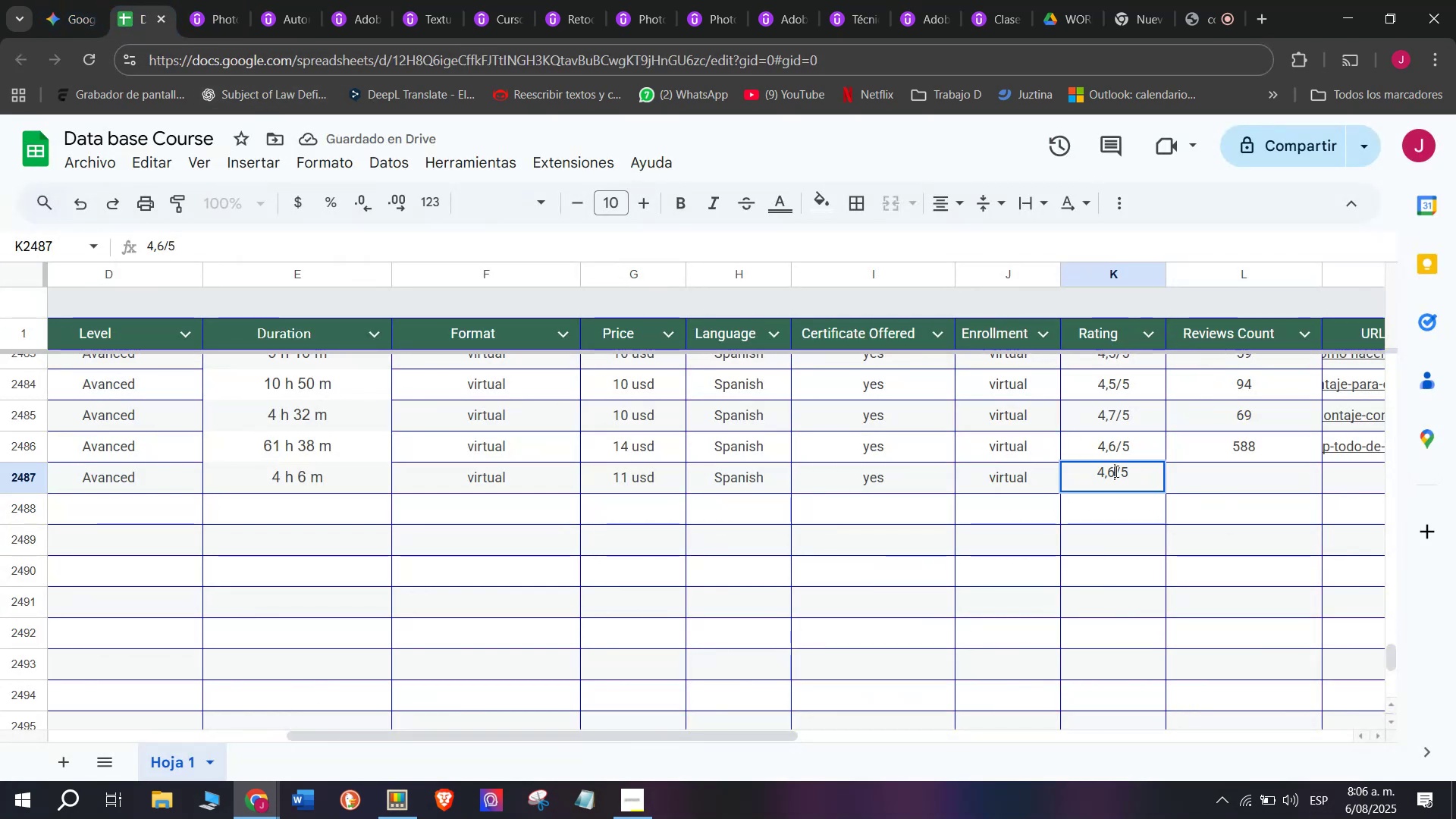 
key(Q)
 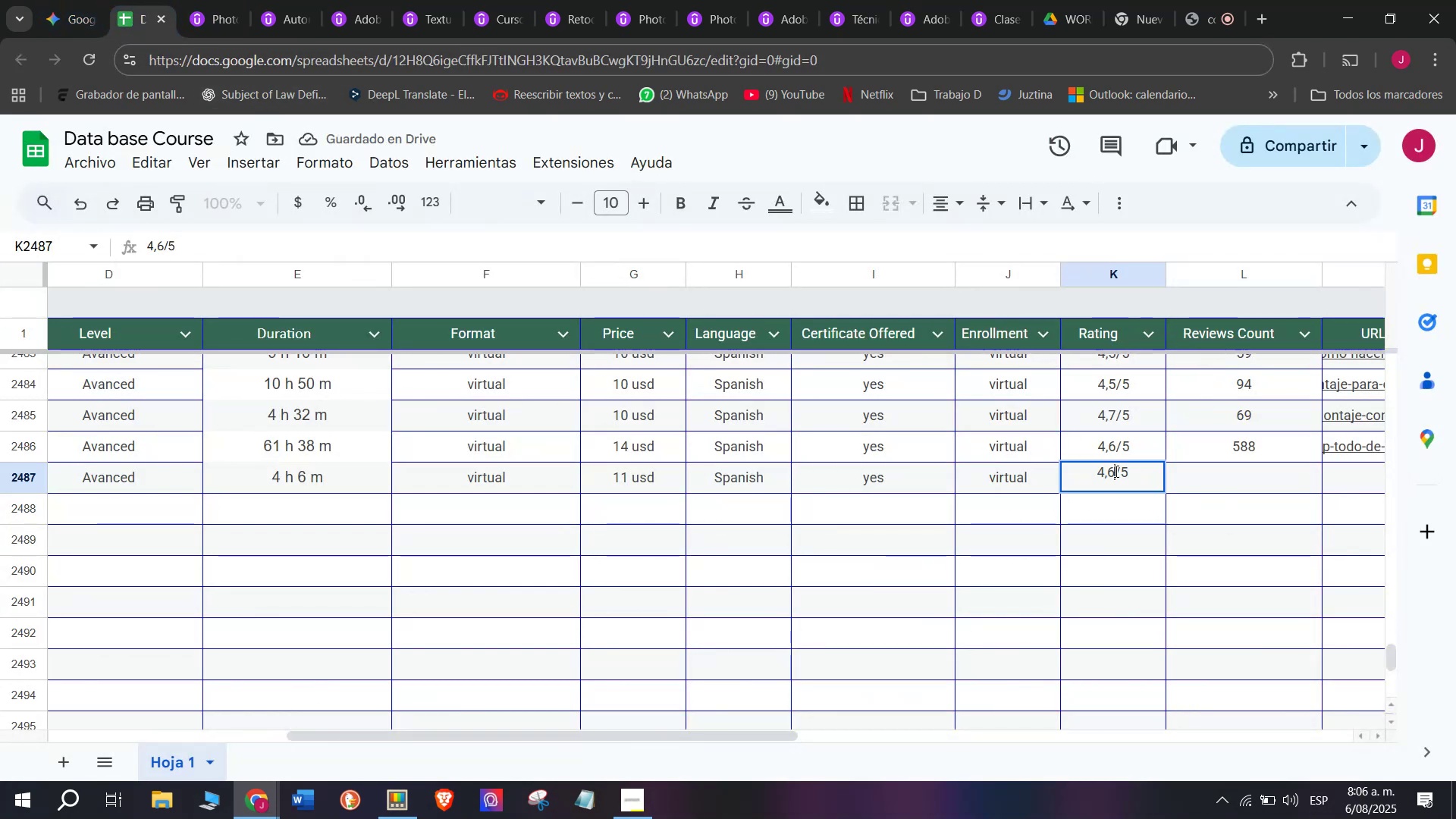 
key(Backspace)
 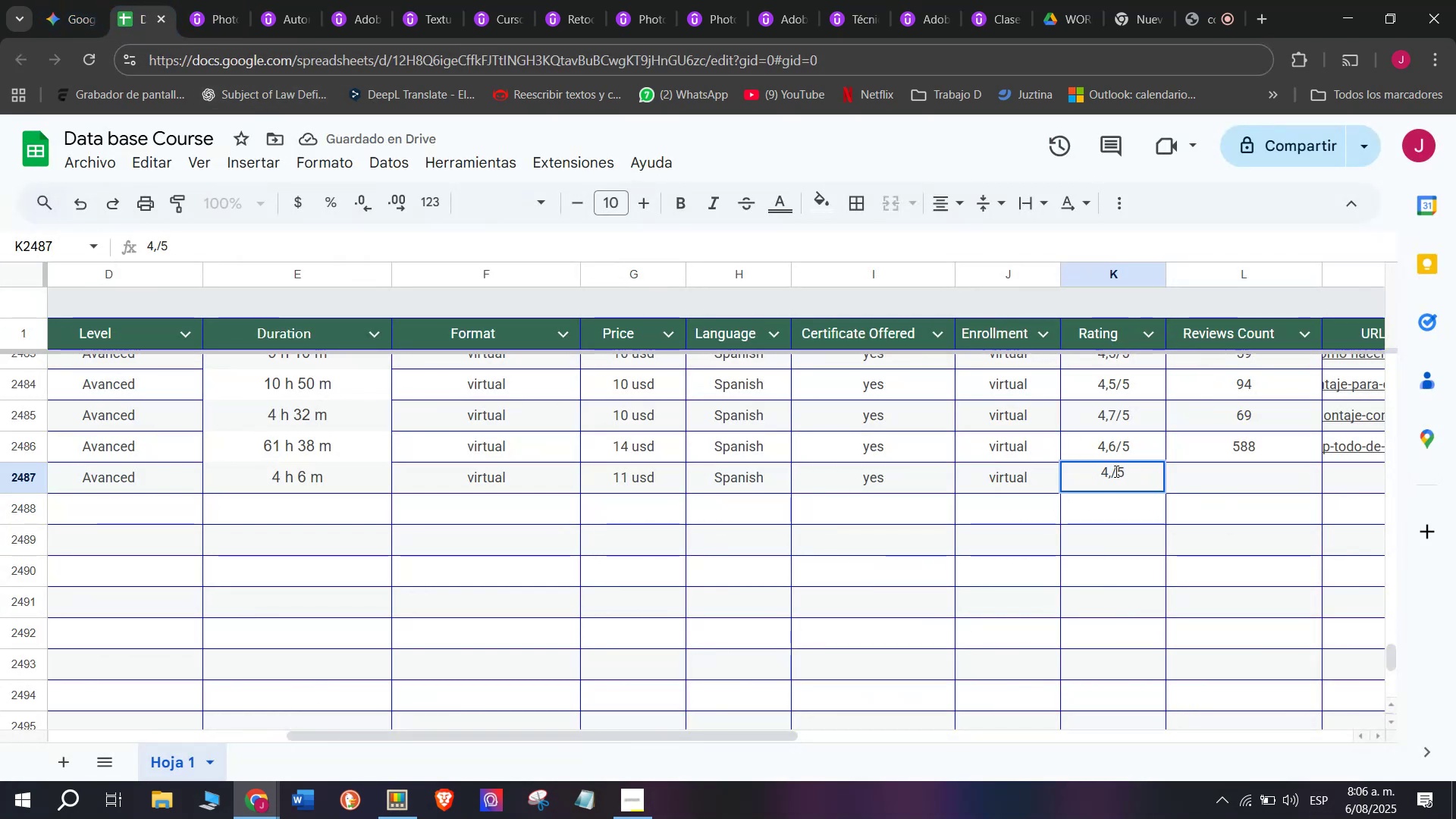 
key(4)
 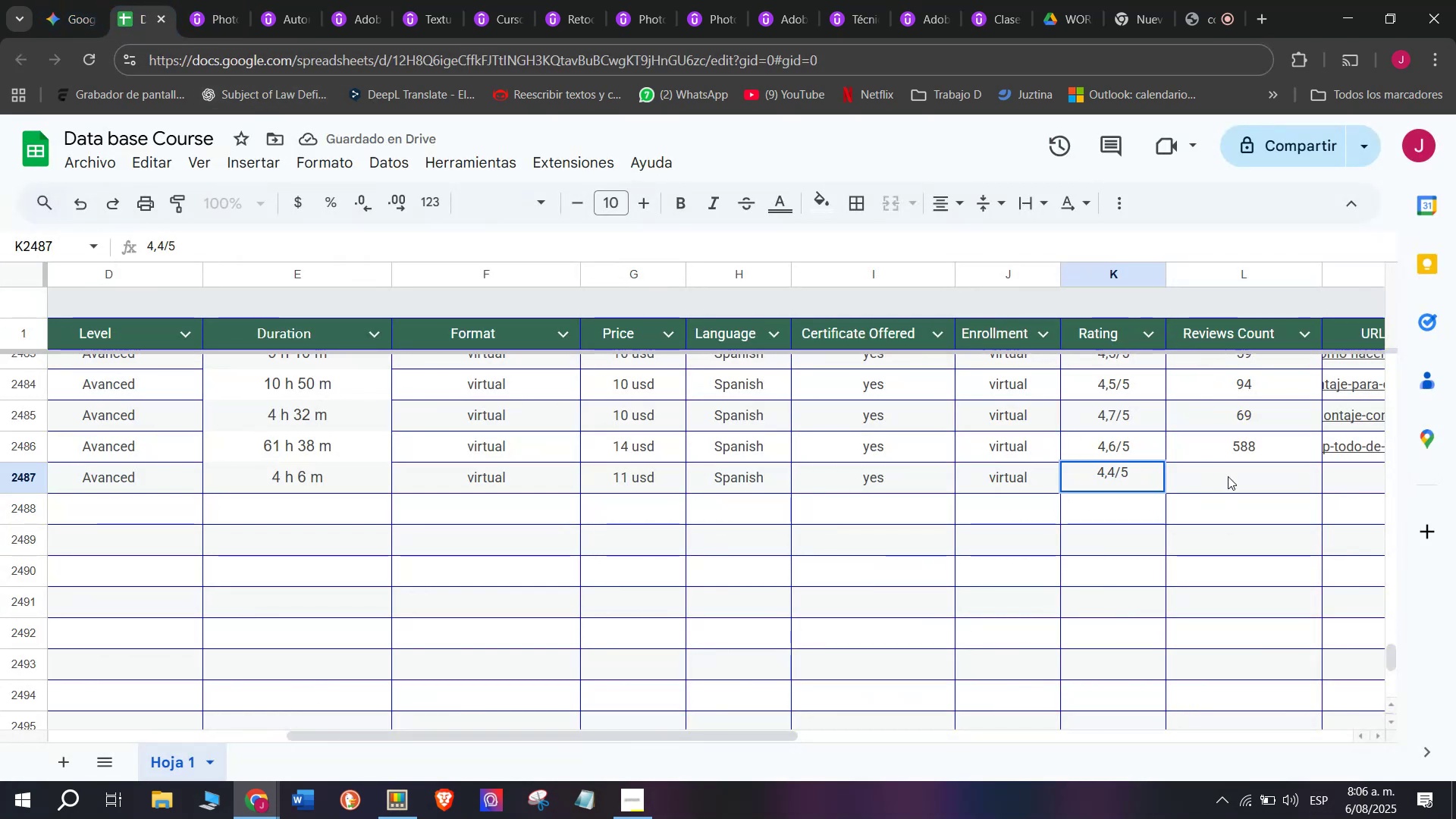 
left_click([1229, 479])
 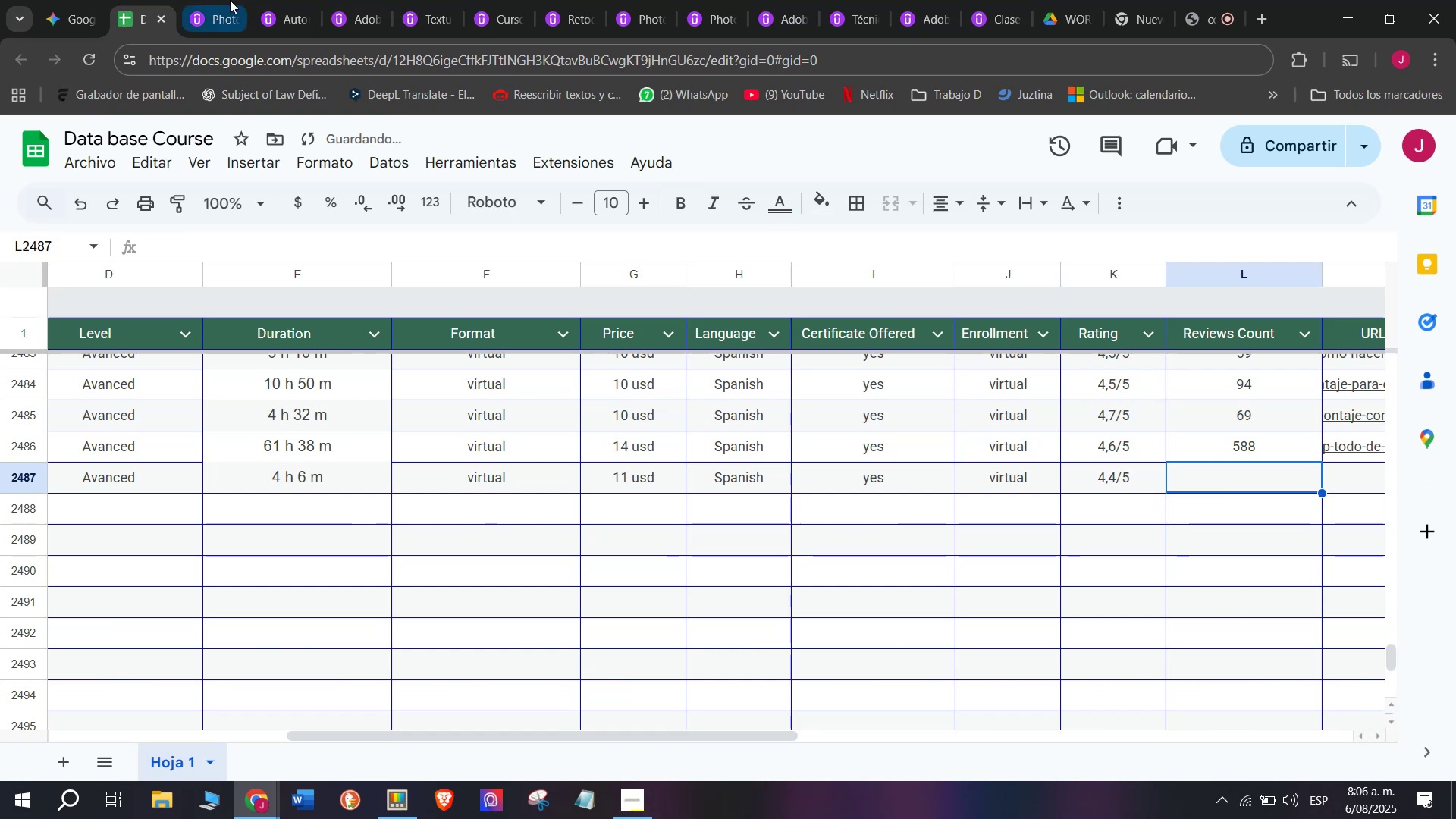 
left_click([219, 0])
 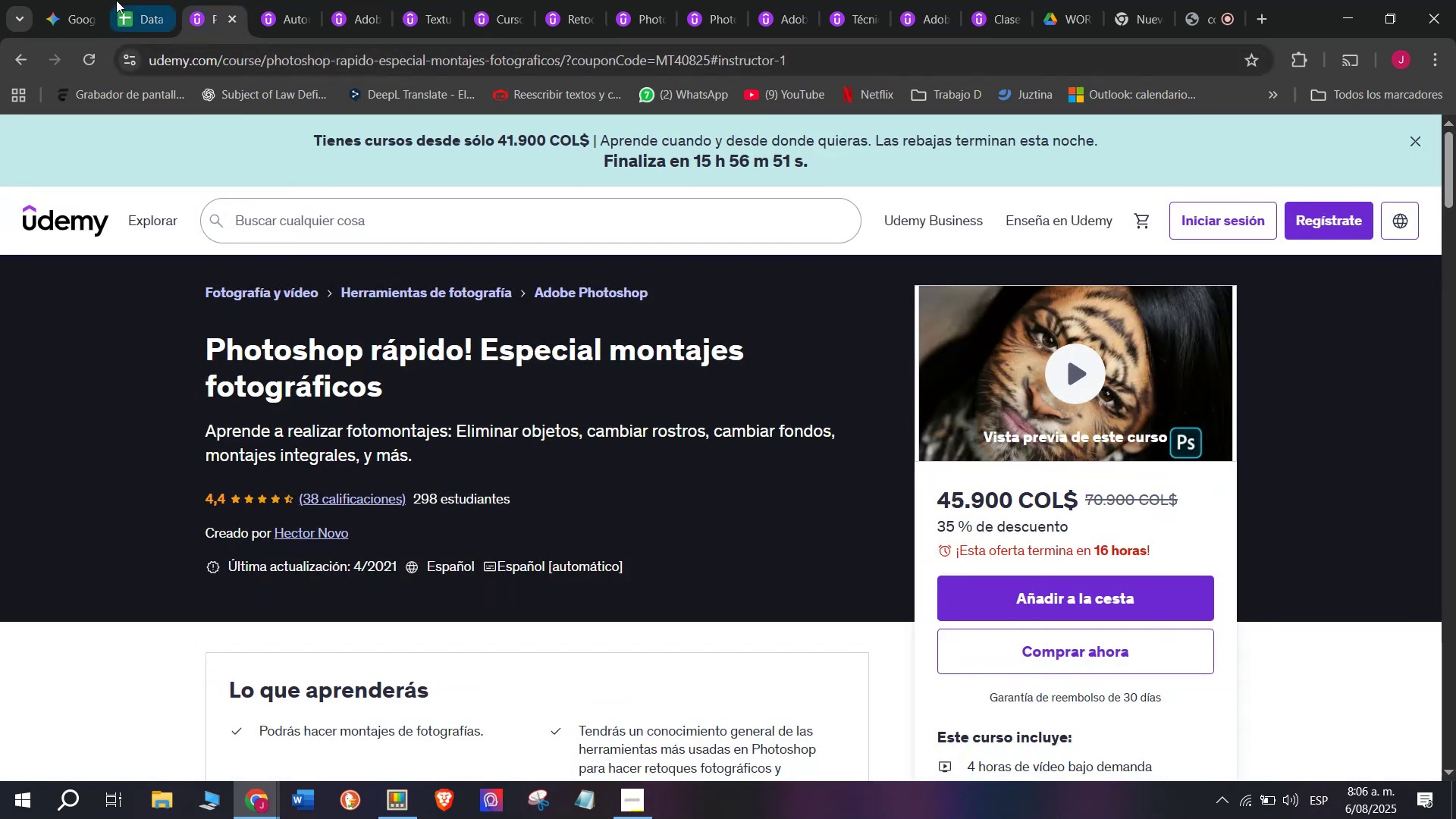 
left_click([141, 0])
 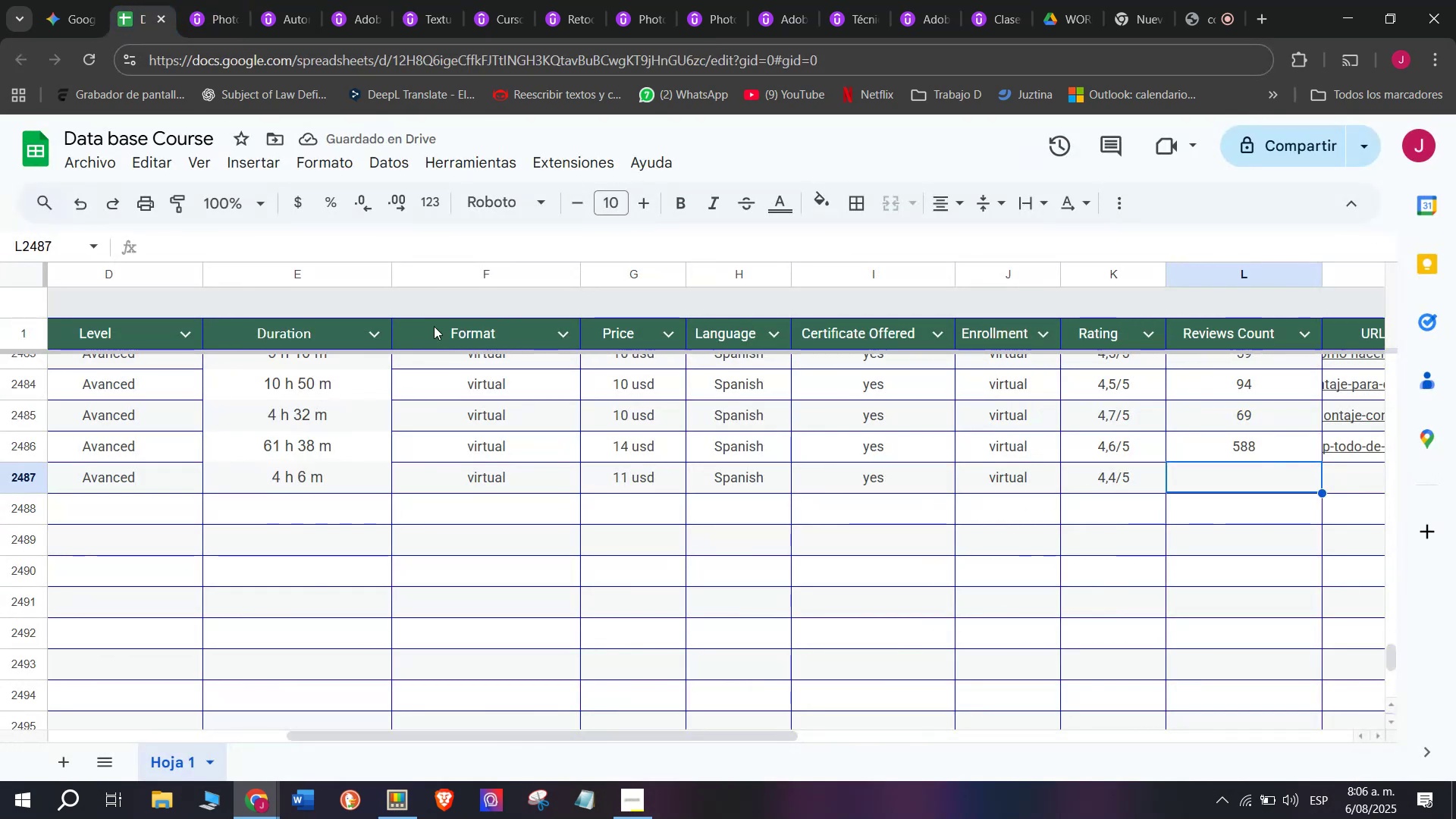 
type(38)
 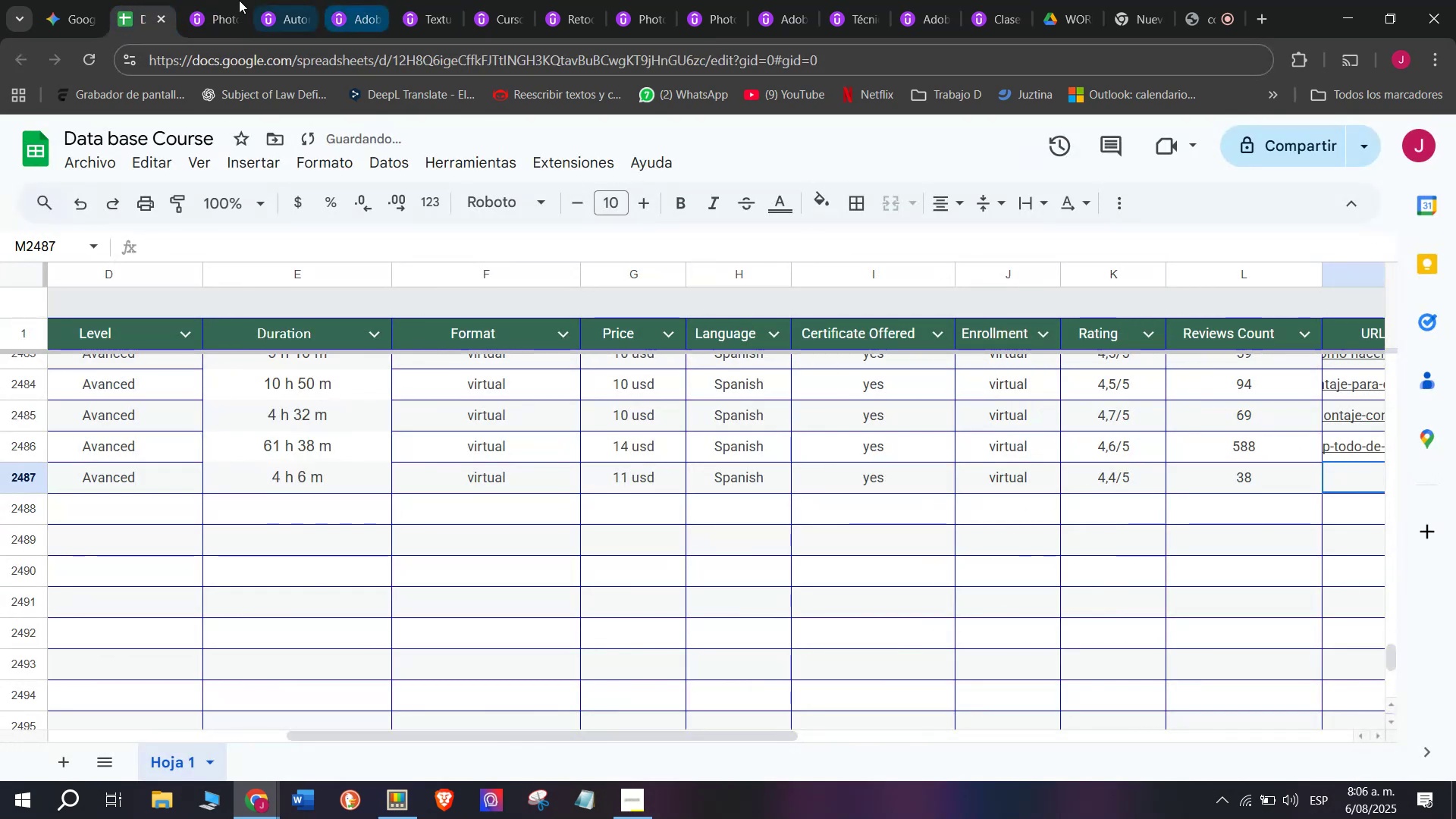 
double_click([267, 52])
 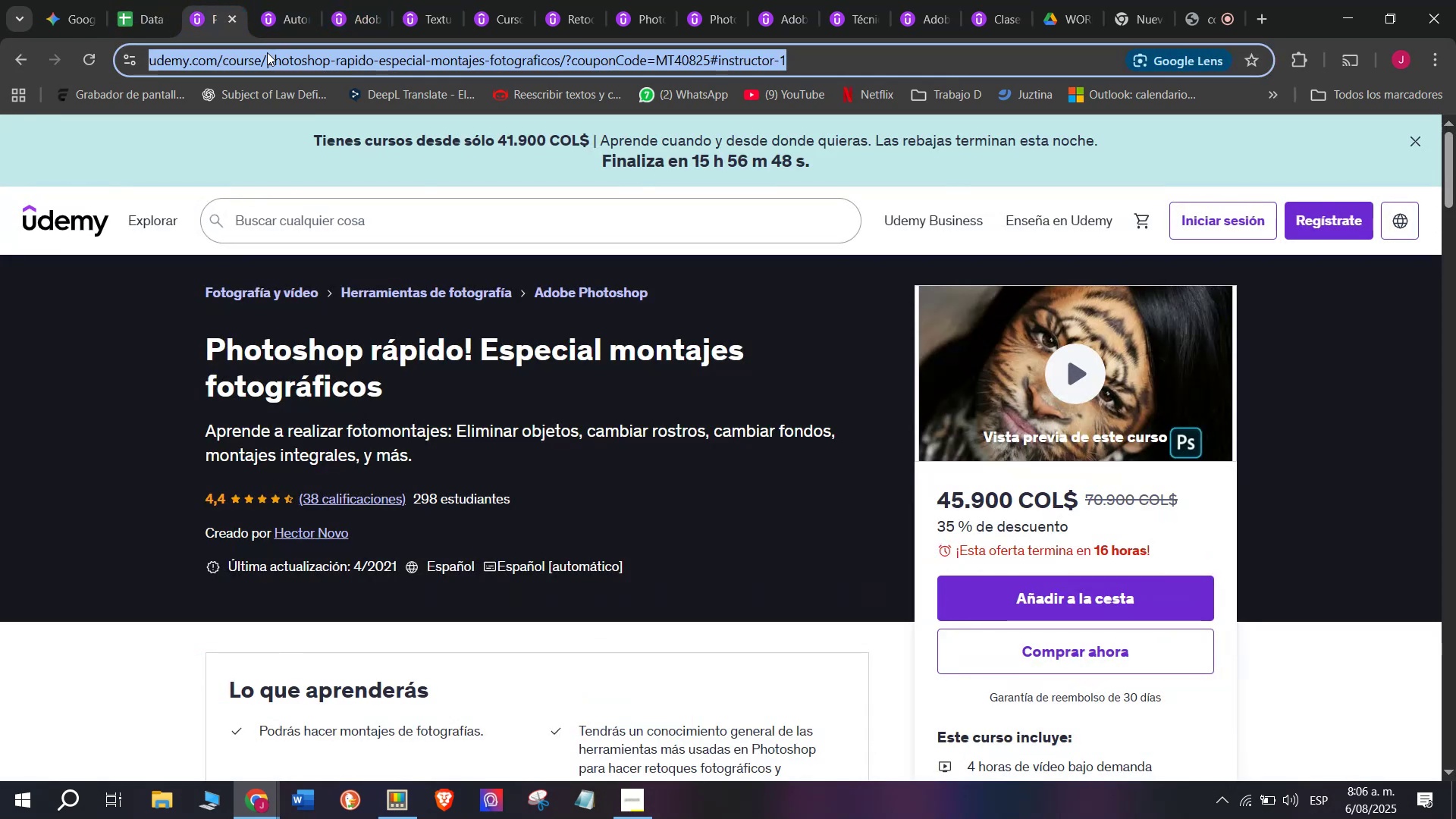 
triple_click([267, 52])
 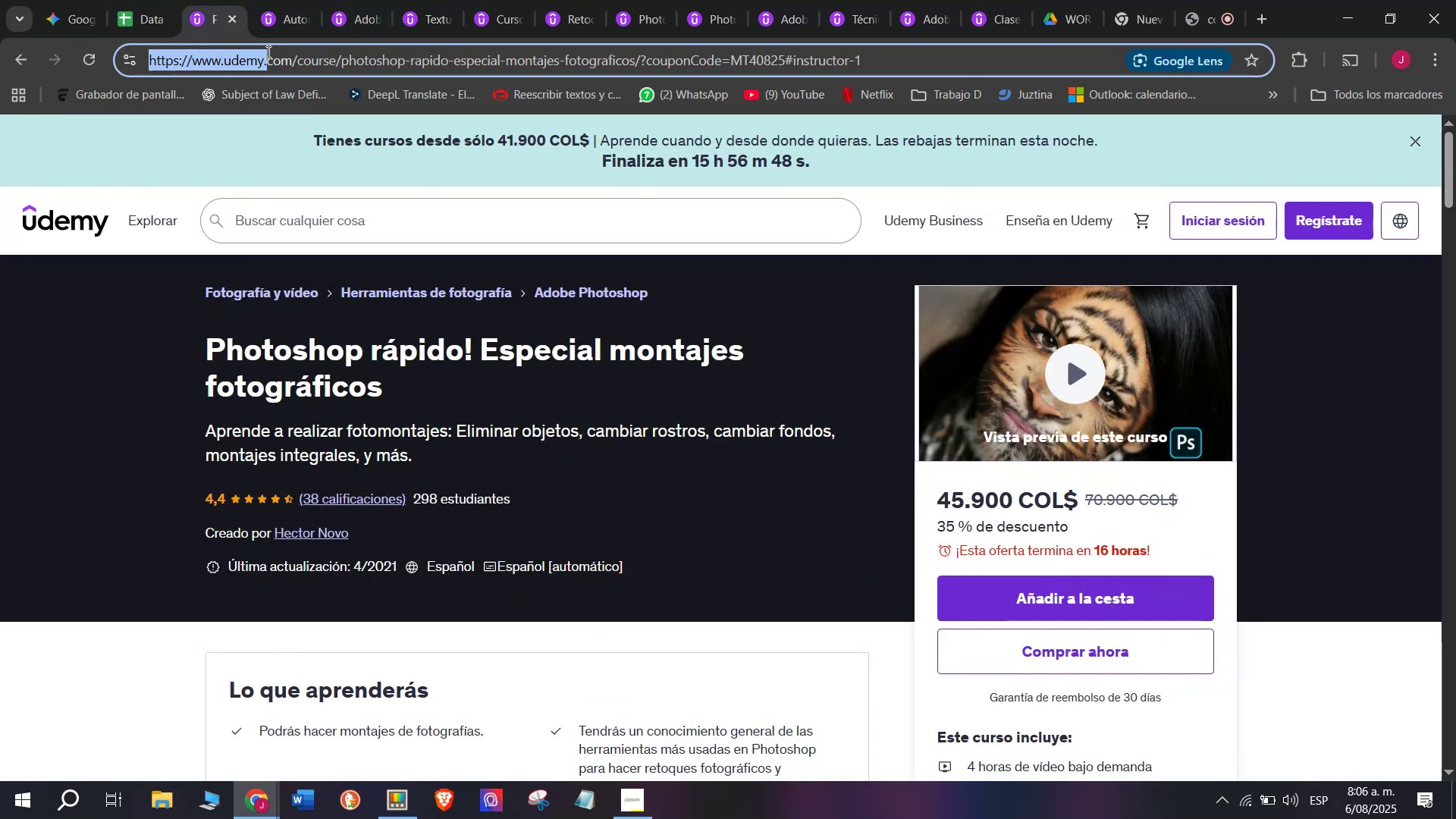 
key(Break)
 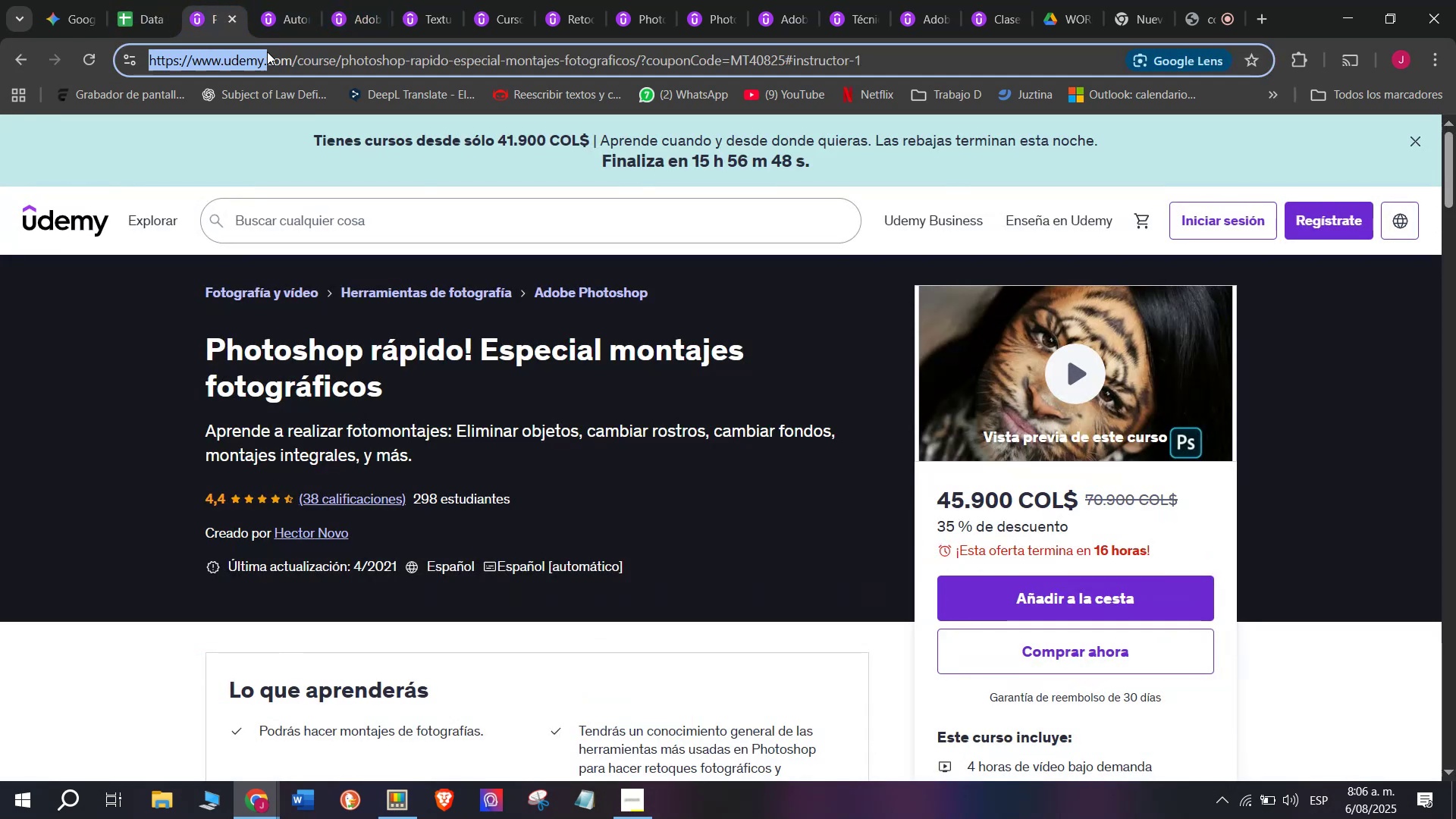 
key(Control+ControlLeft)
 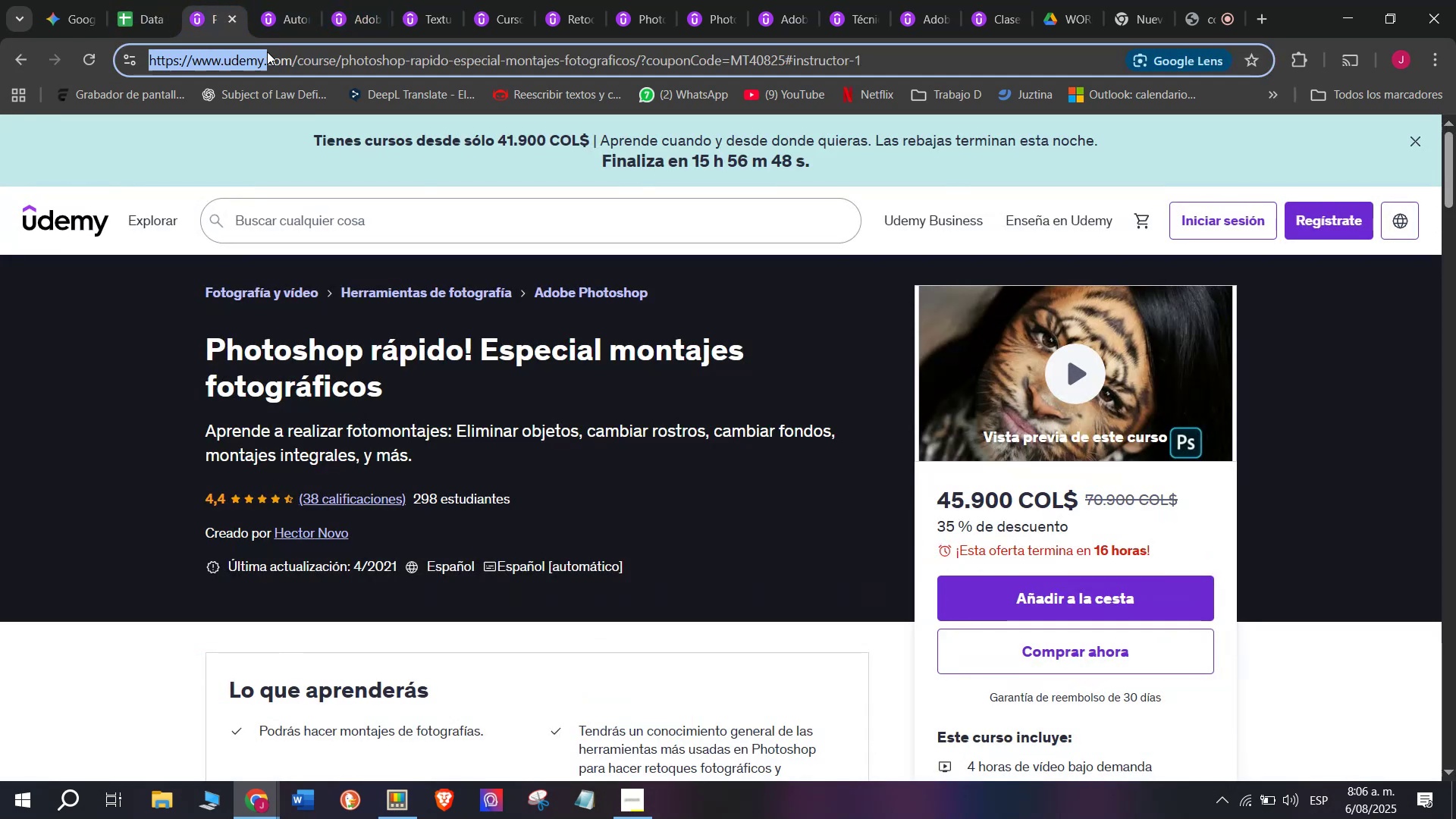 
key(Control+C)
 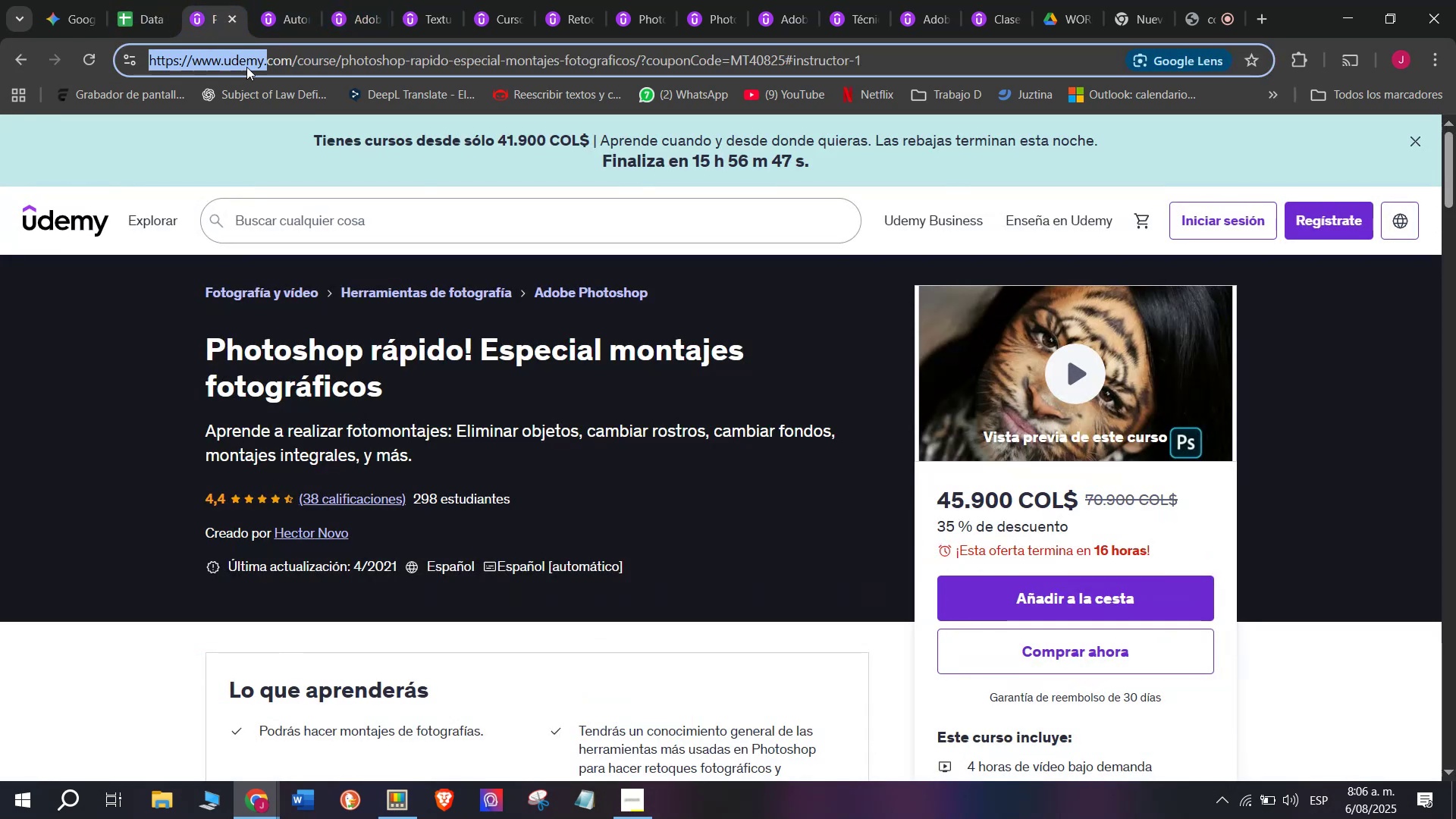 
double_click([246, 67])
 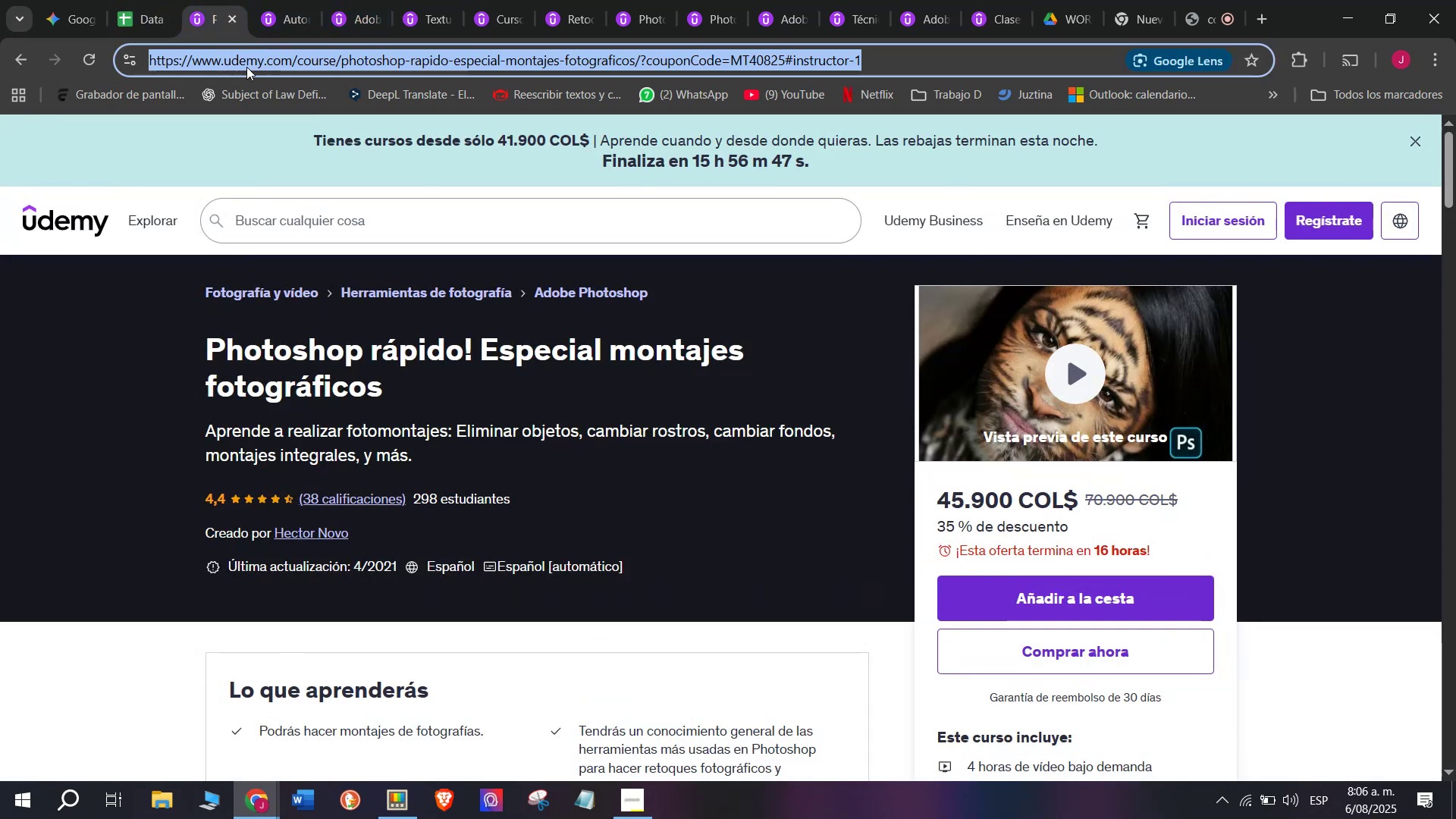 
triple_click([246, 67])
 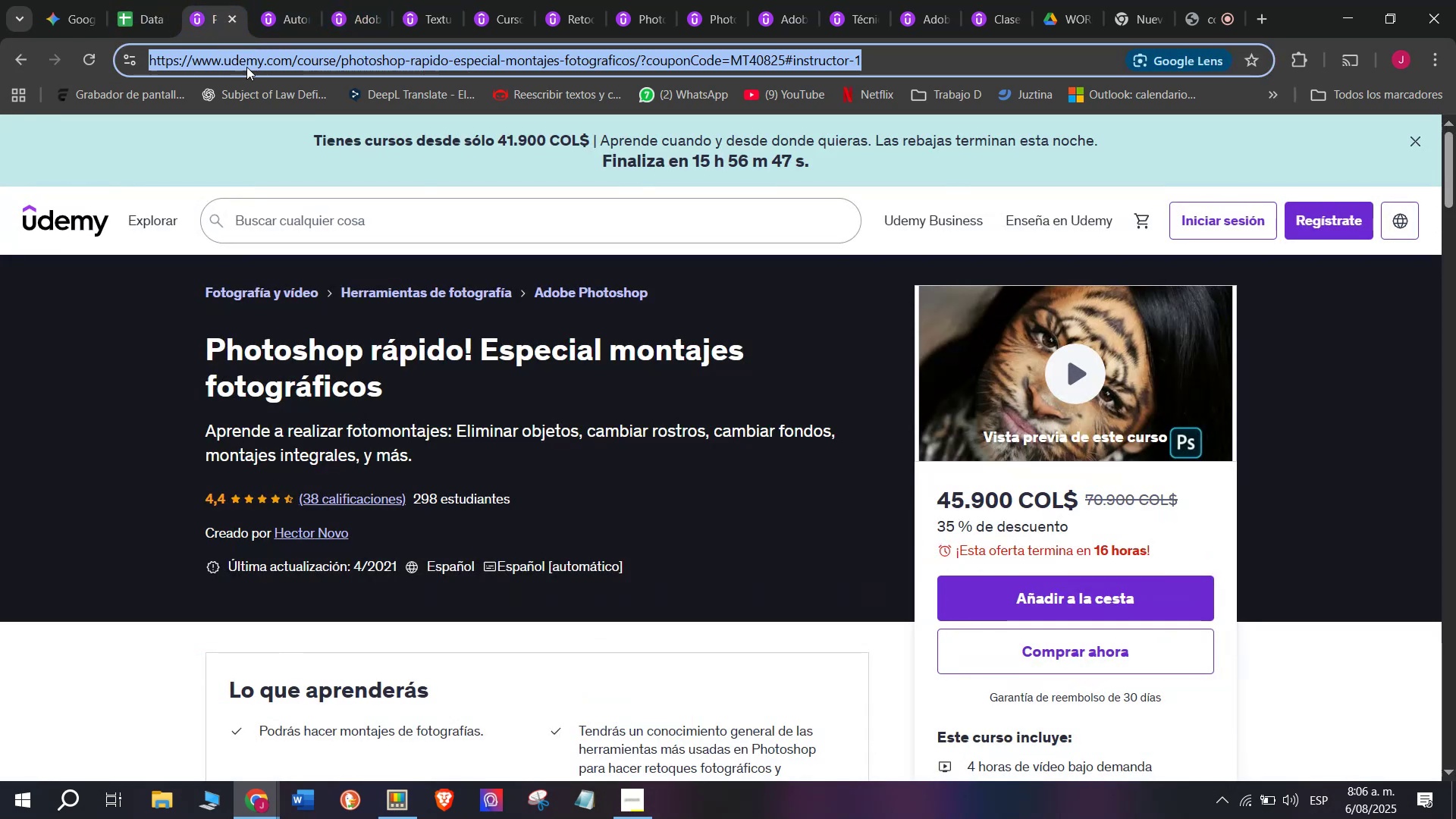 
key(Break)
 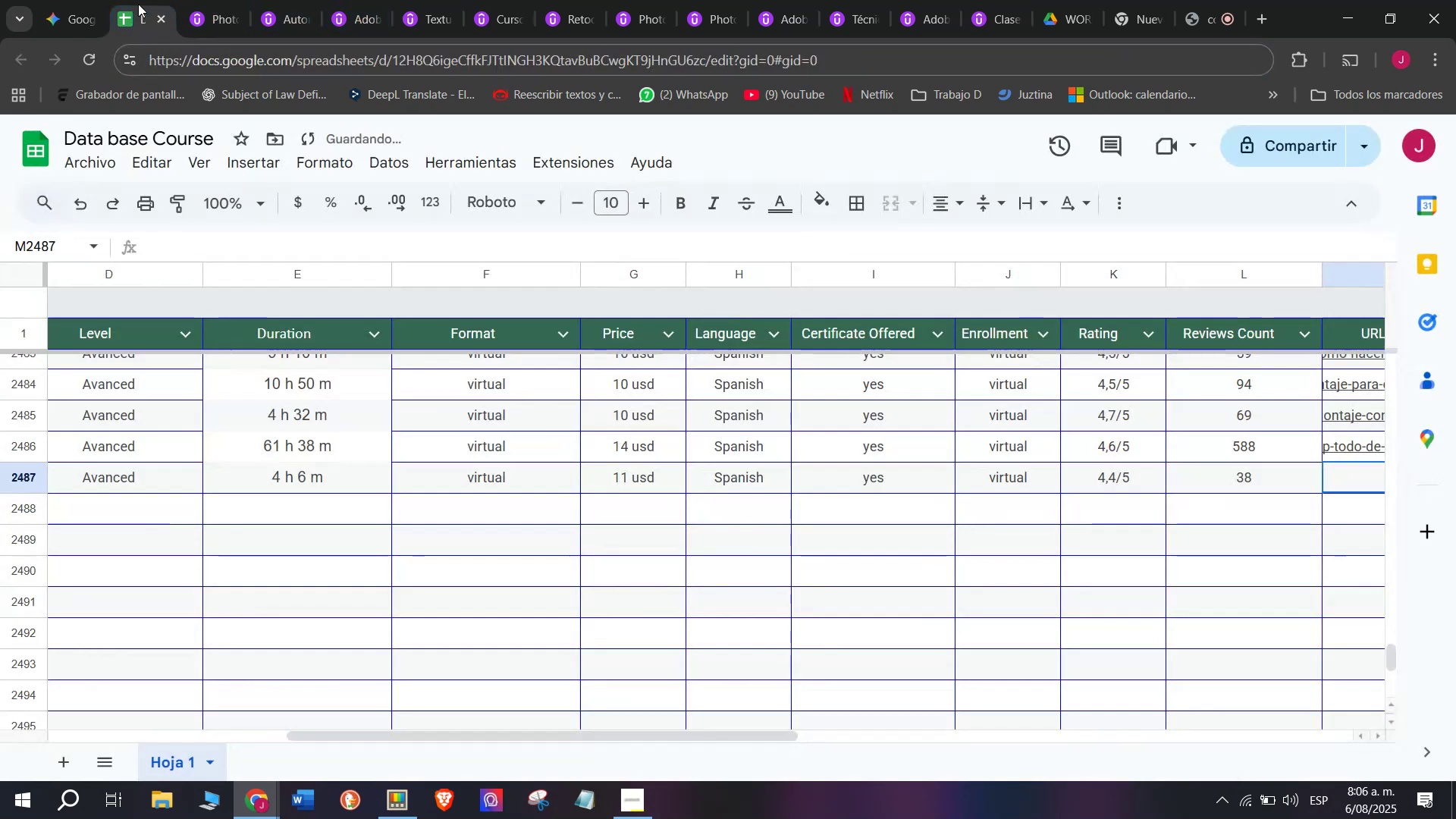 
key(Control+ControlLeft)
 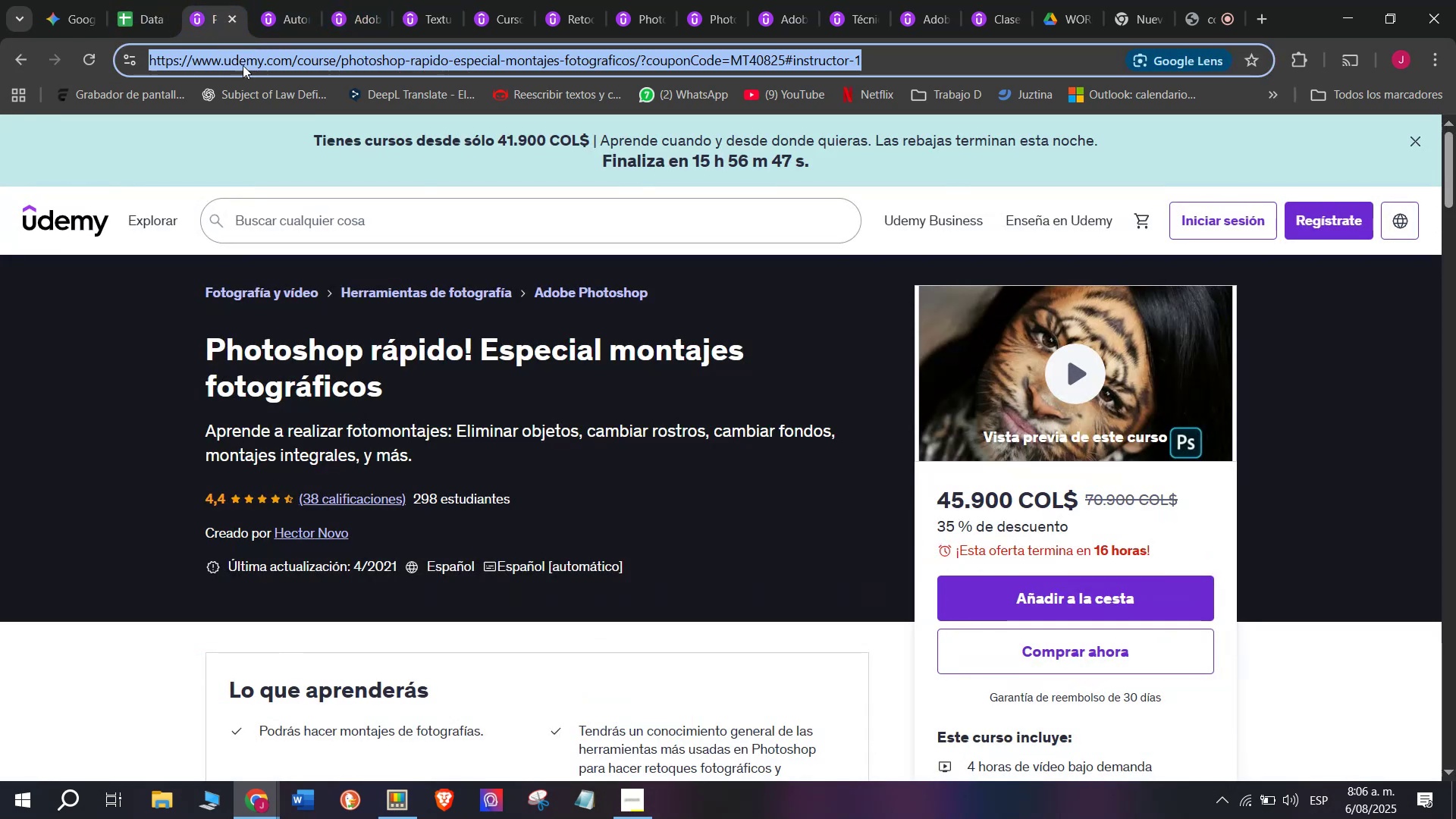 
key(Control+C)
 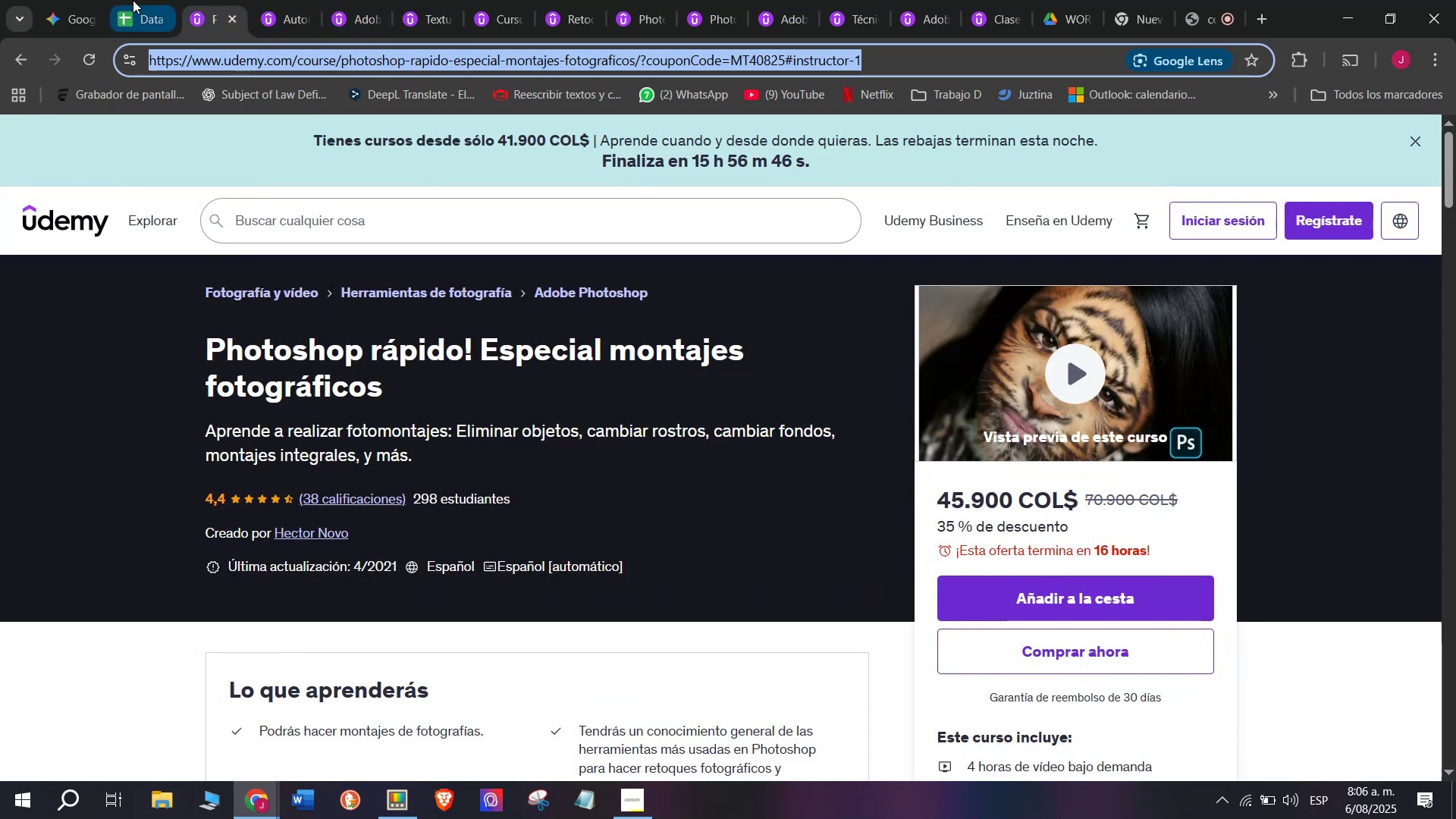 
left_click([133, 0])
 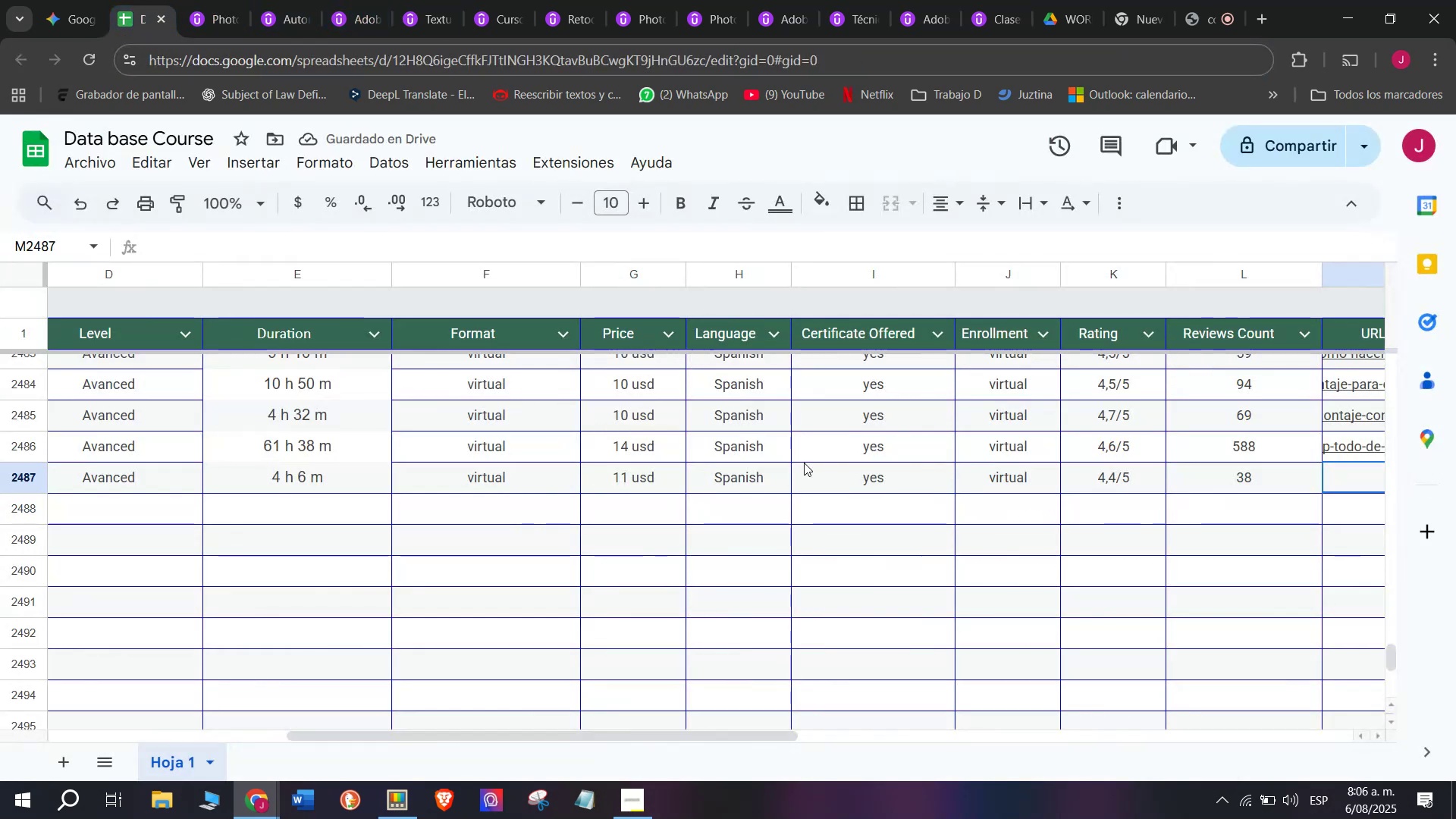 
key(Z)
 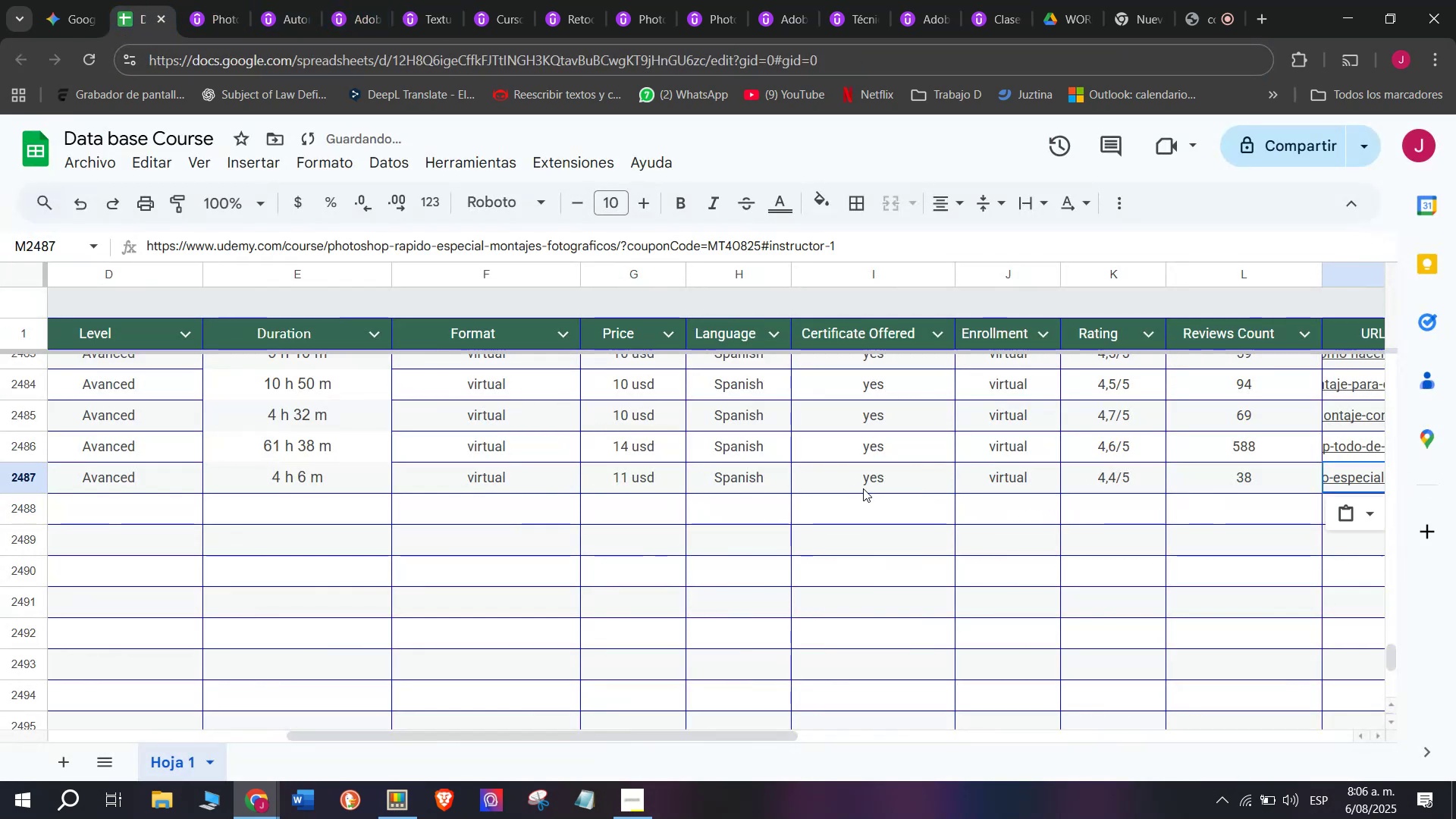 
key(Control+ControlLeft)
 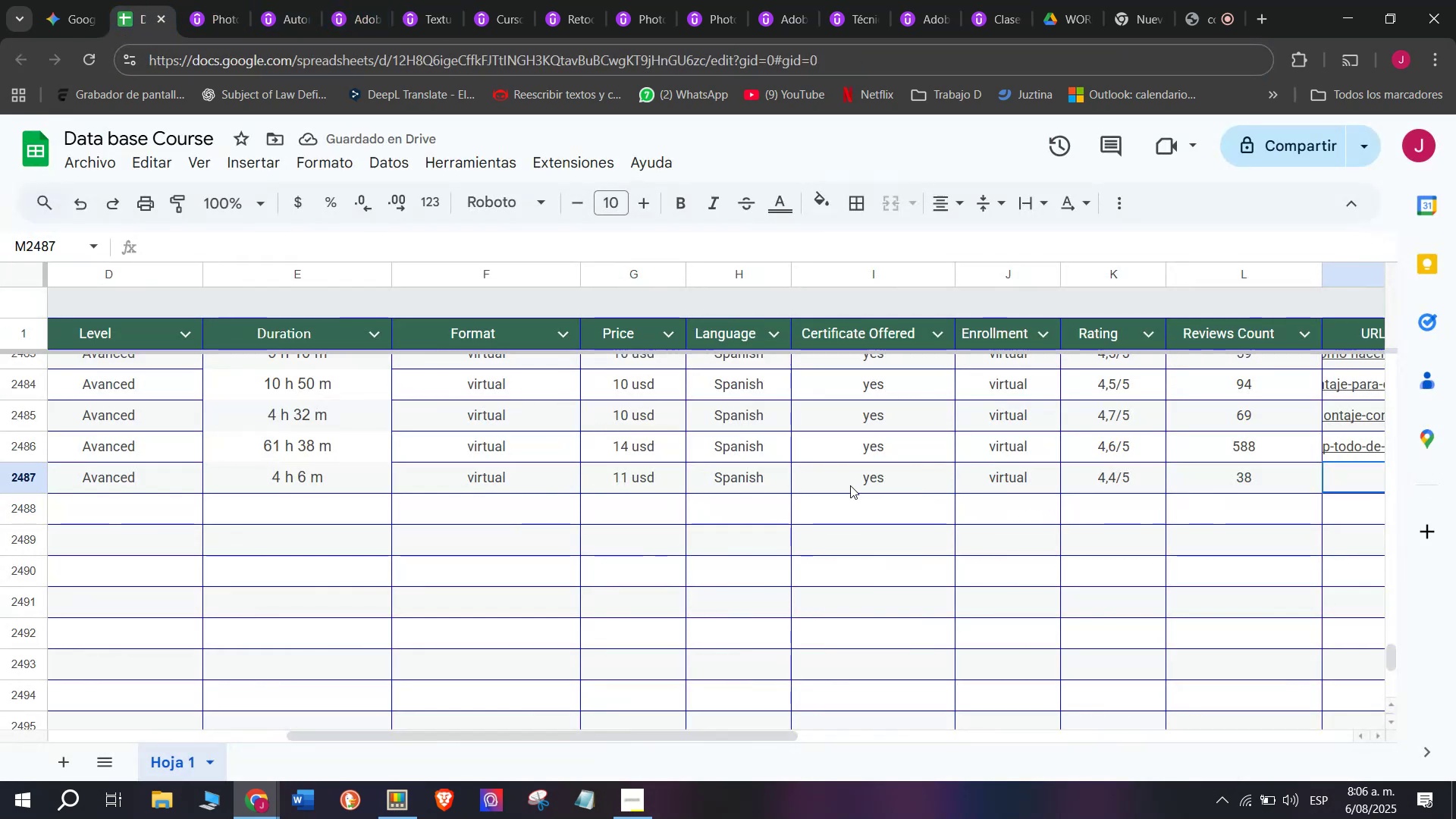 
key(Control+V)
 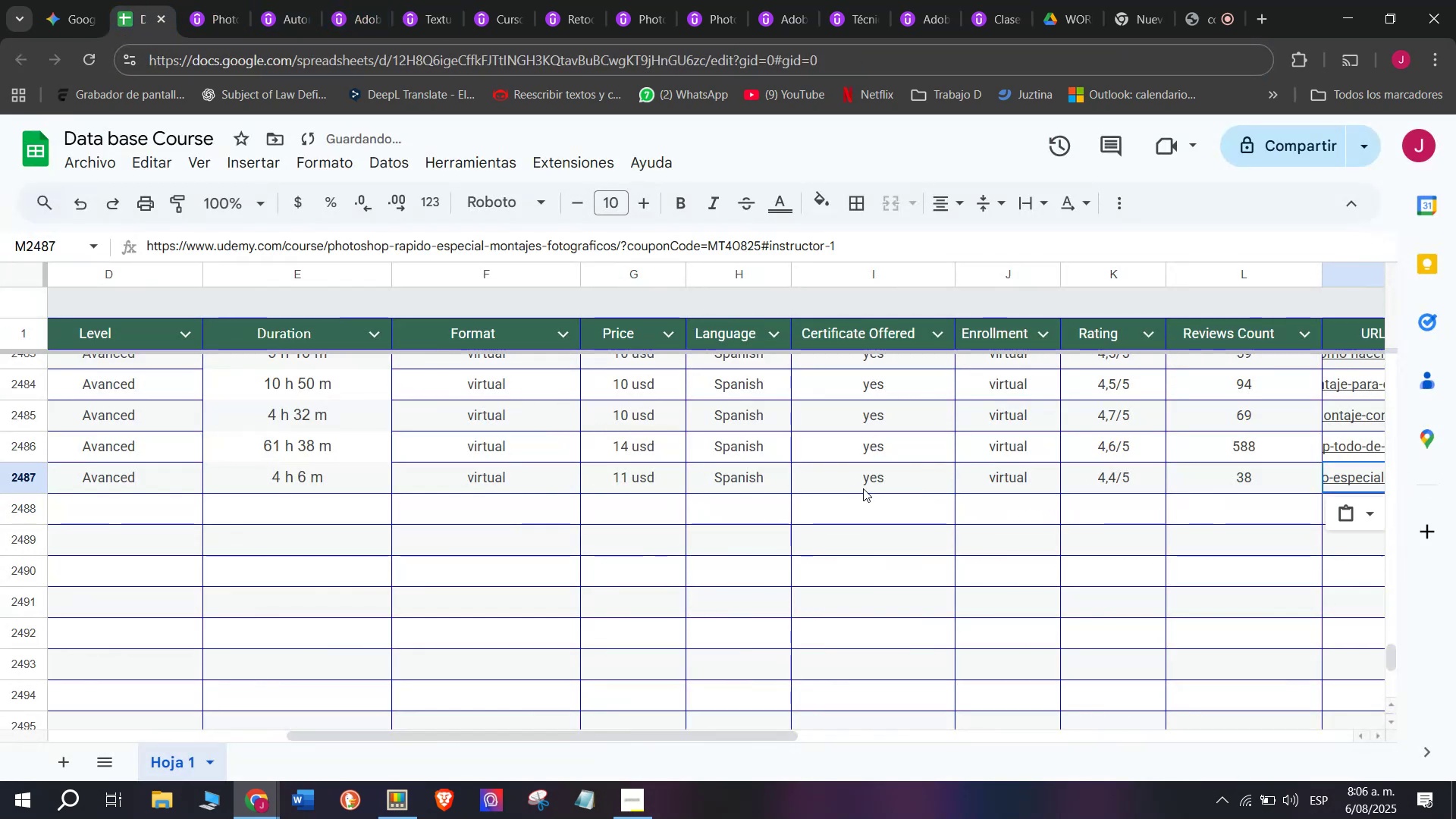 
scroll: coordinate [147, 474], scroll_direction: up, amount: 4.0
 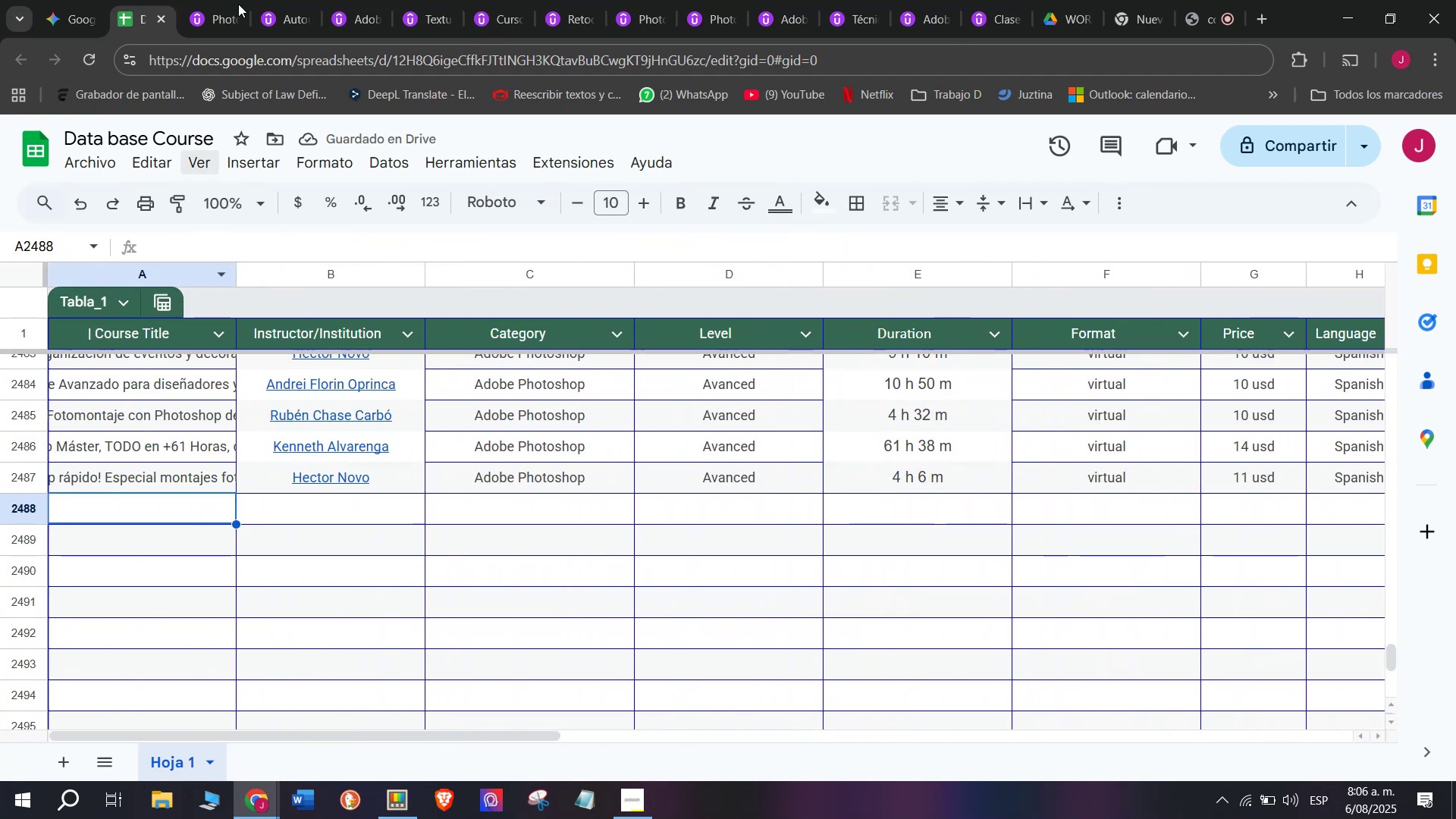 
left_click([234, 0])
 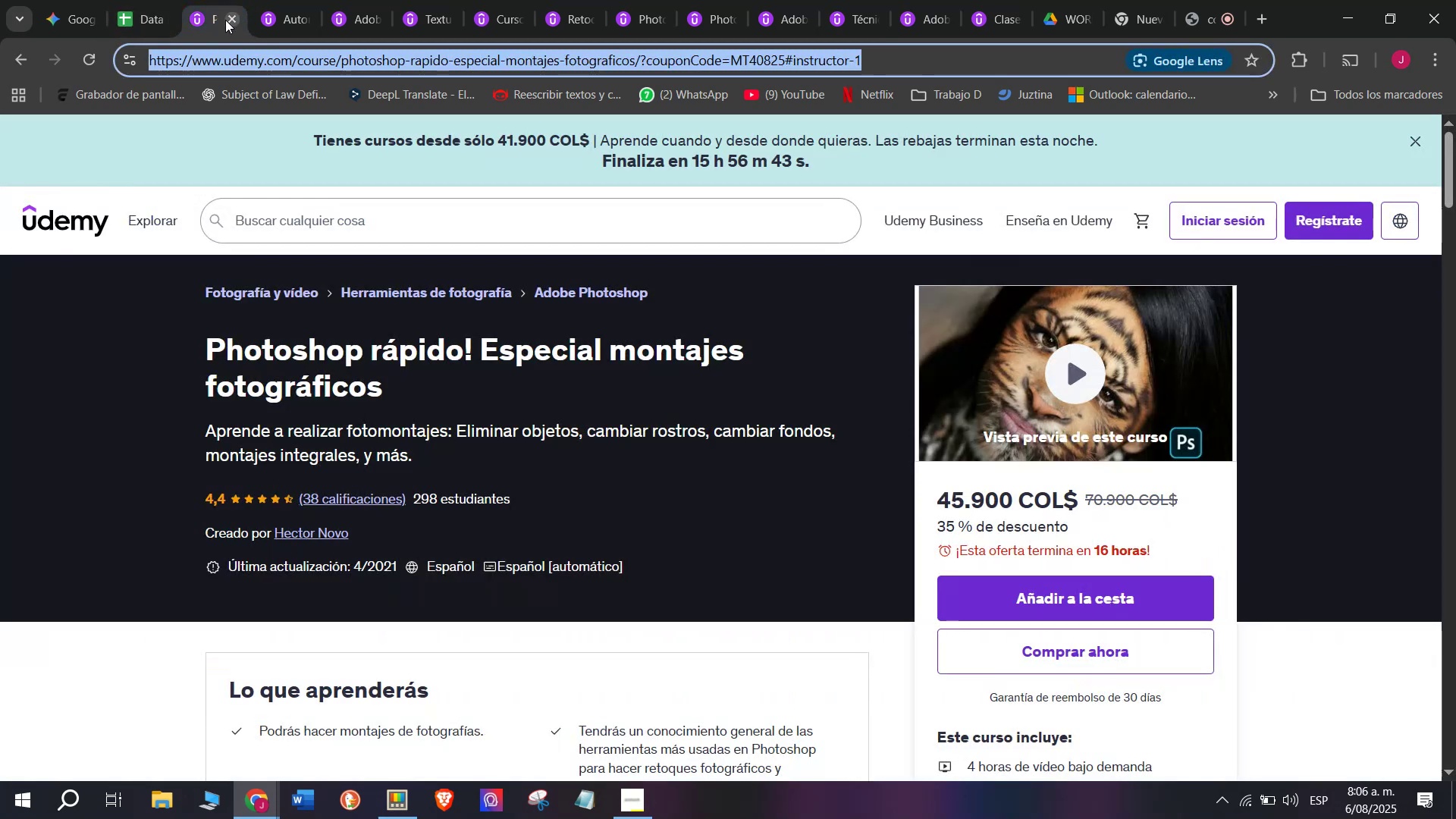 
left_click([225, 19])
 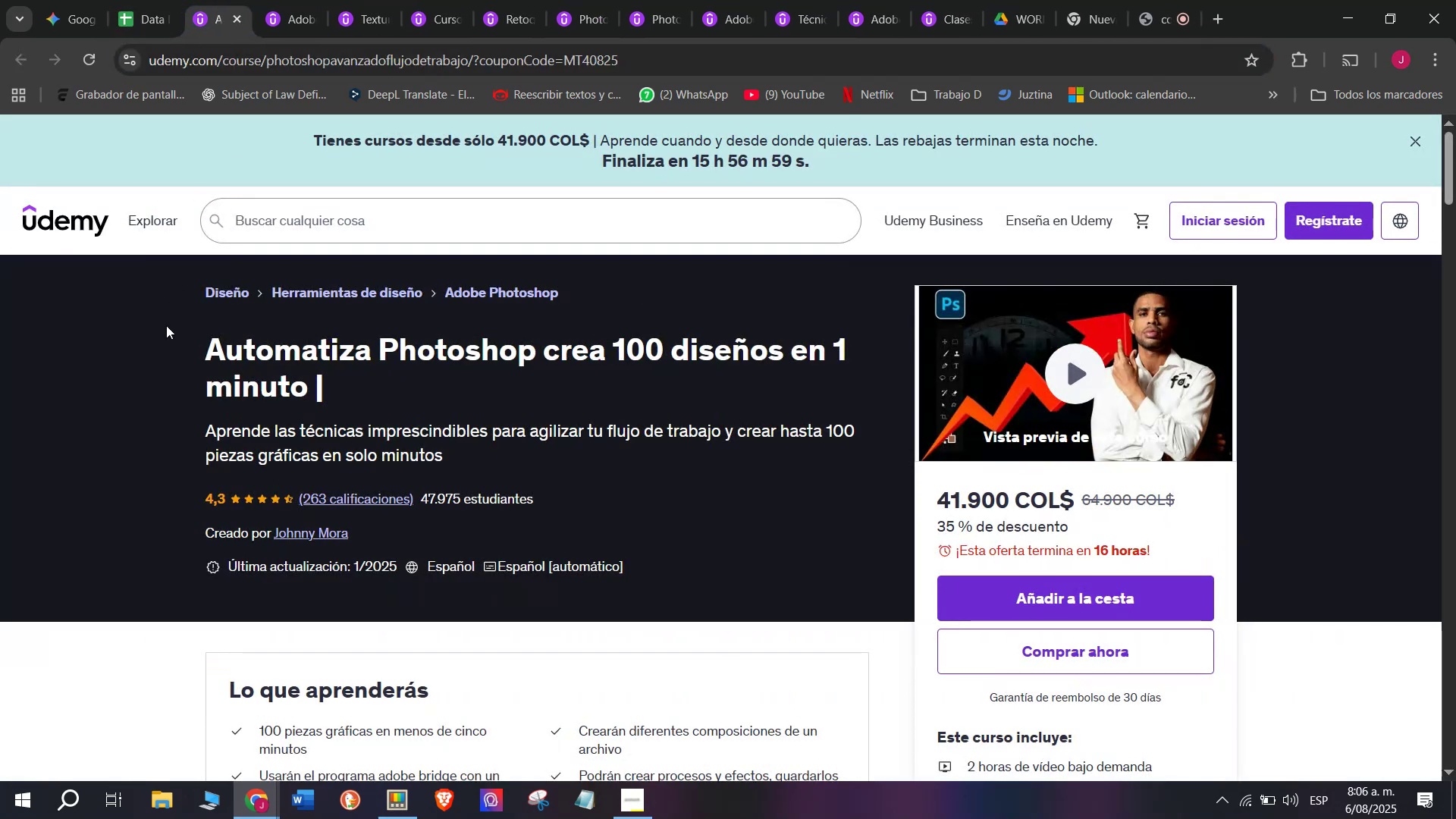 
left_click_drag(start_coordinate=[184, 344], to_coordinate=[401, 380])
 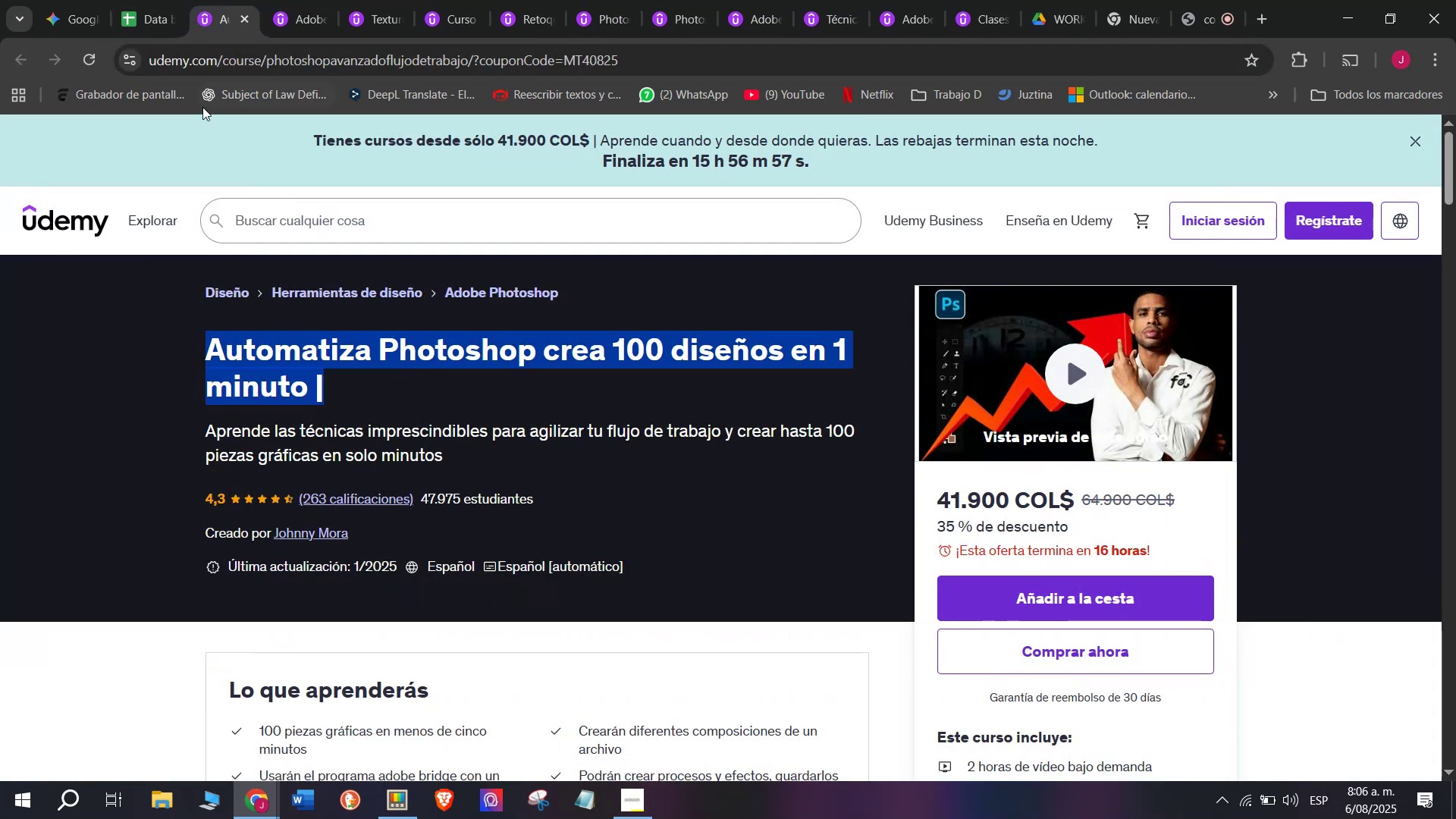 
key(Control+ControlLeft)
 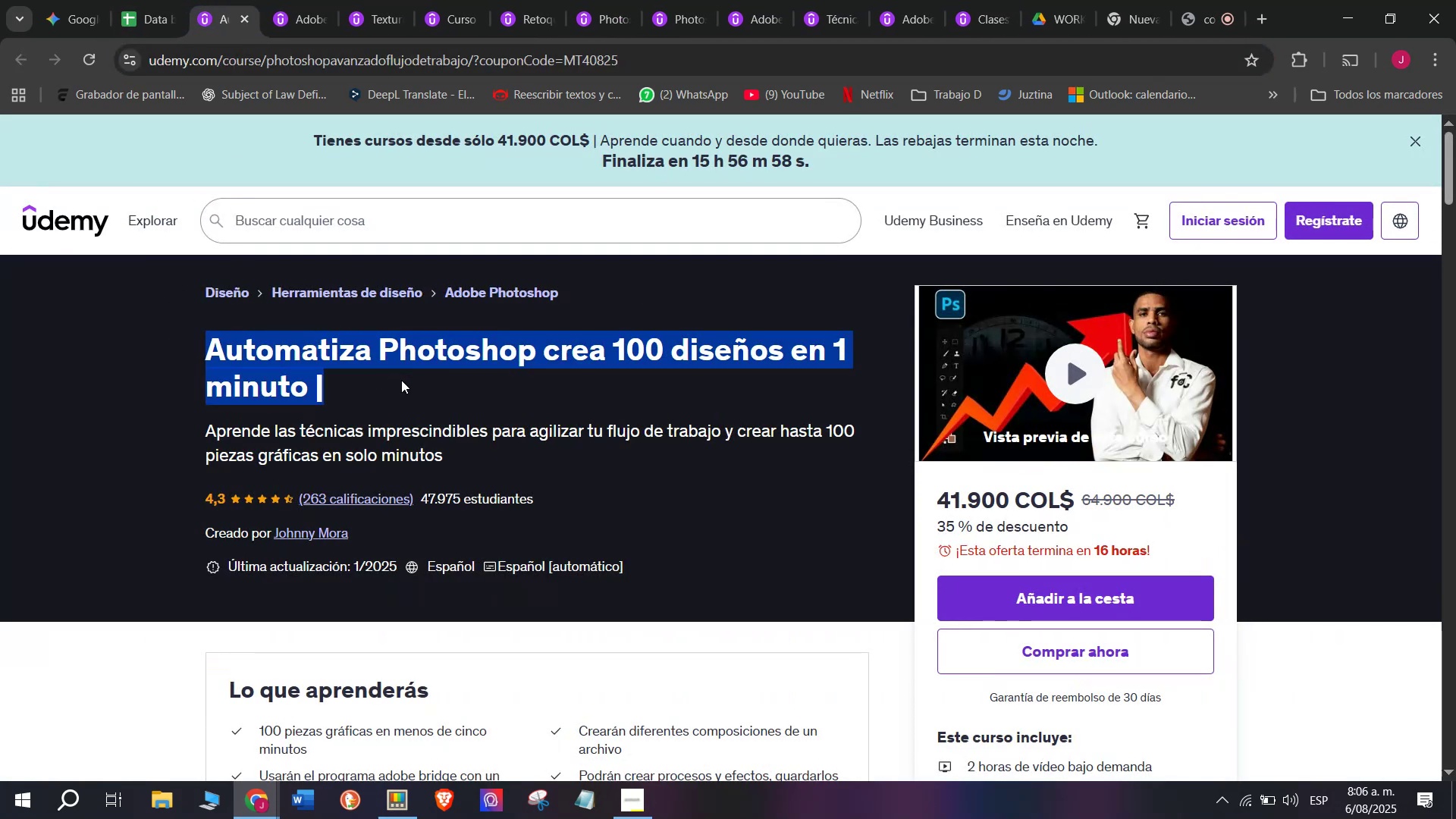 
key(Break)
 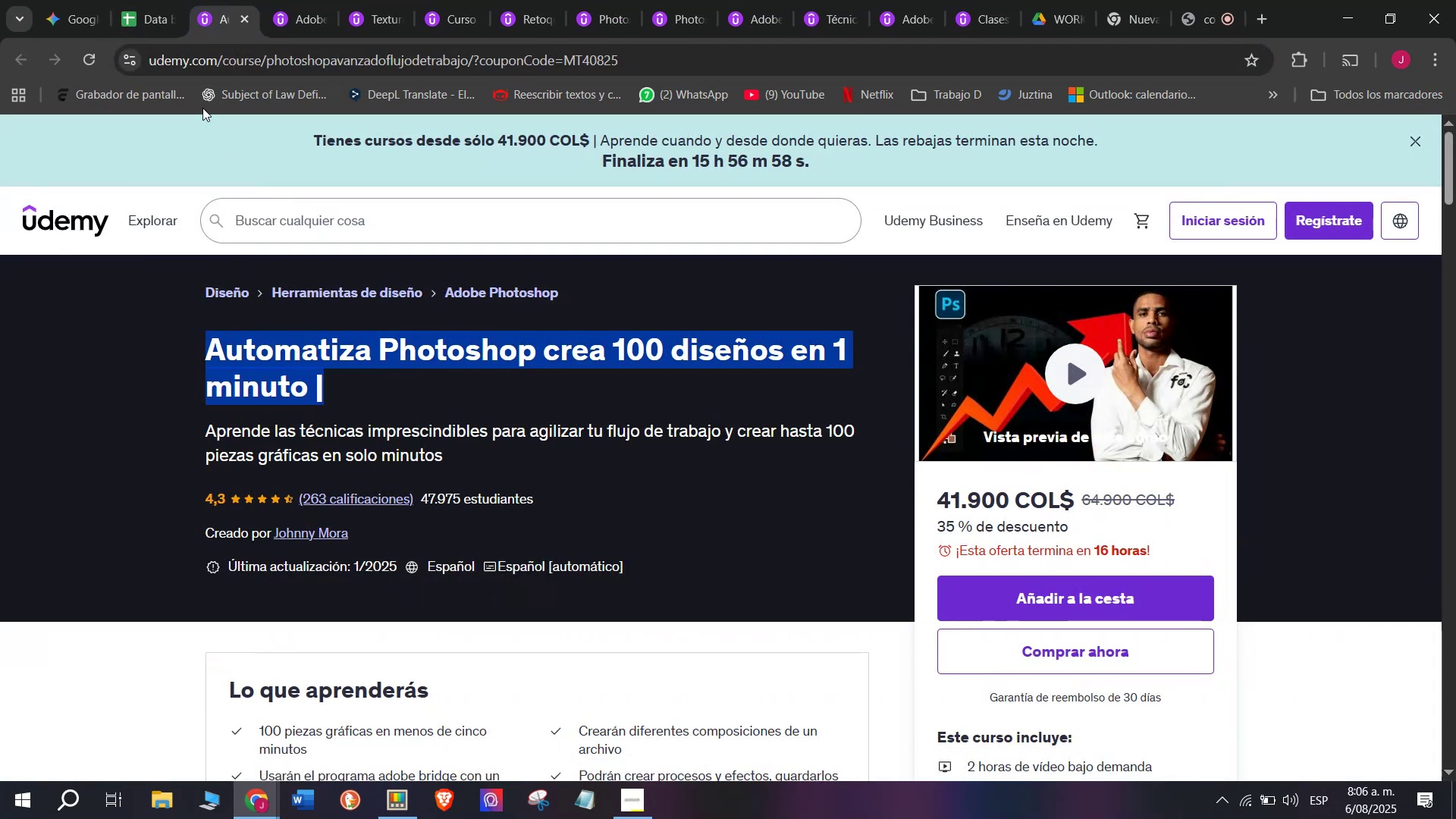 
key(Control+C)
 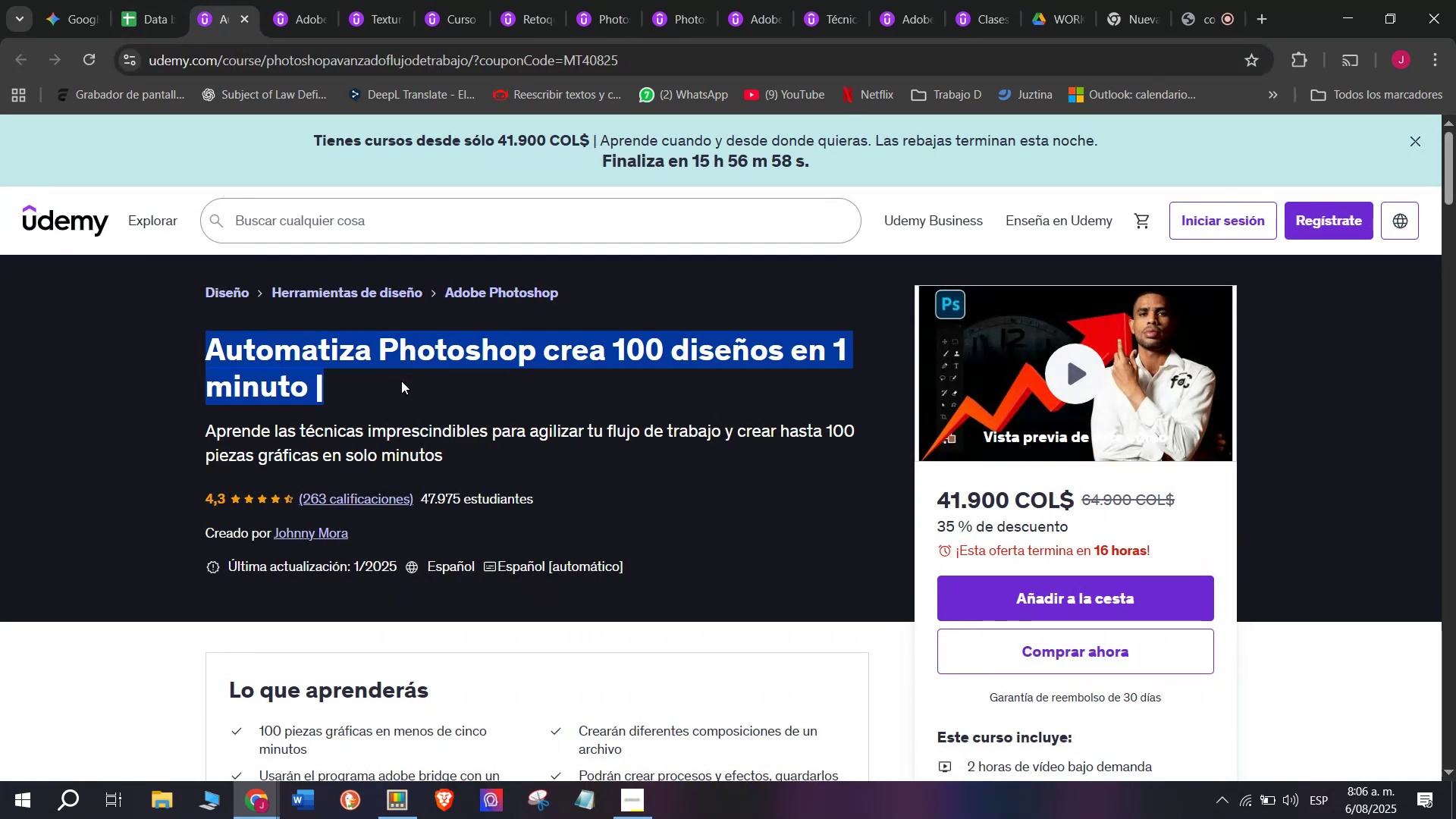 
key(Control+ControlLeft)
 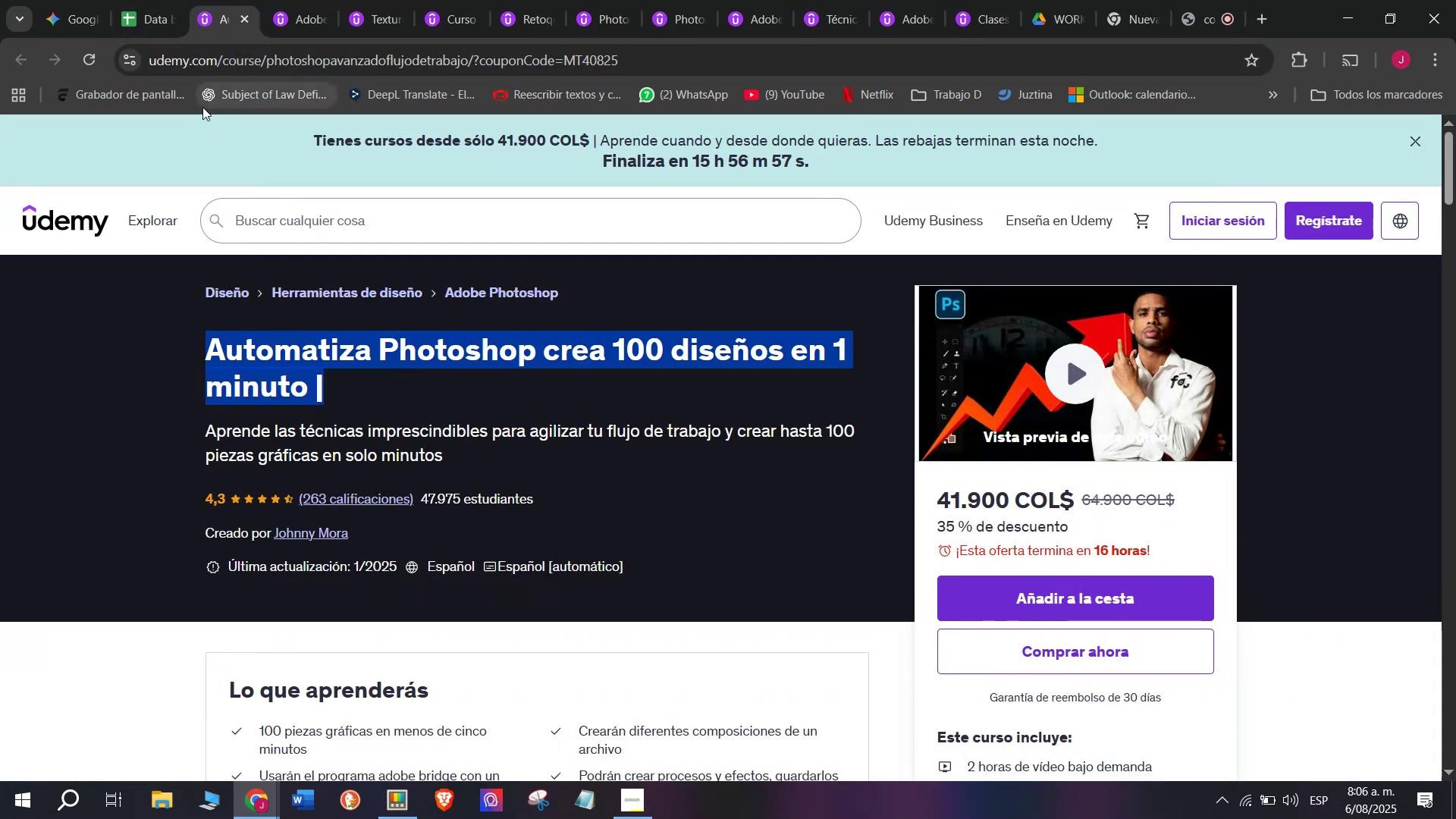 
key(Break)
 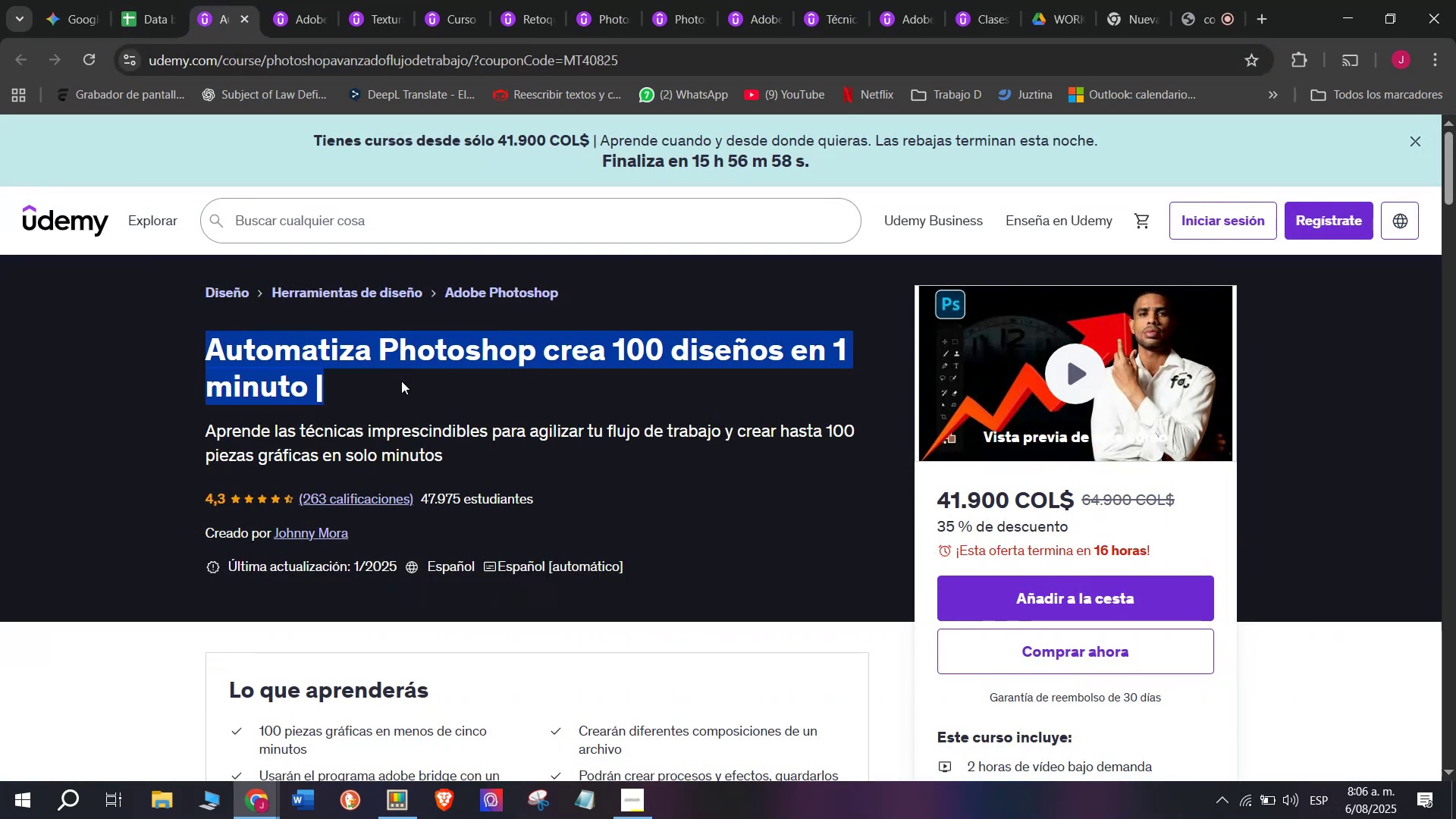 
key(Control+C)
 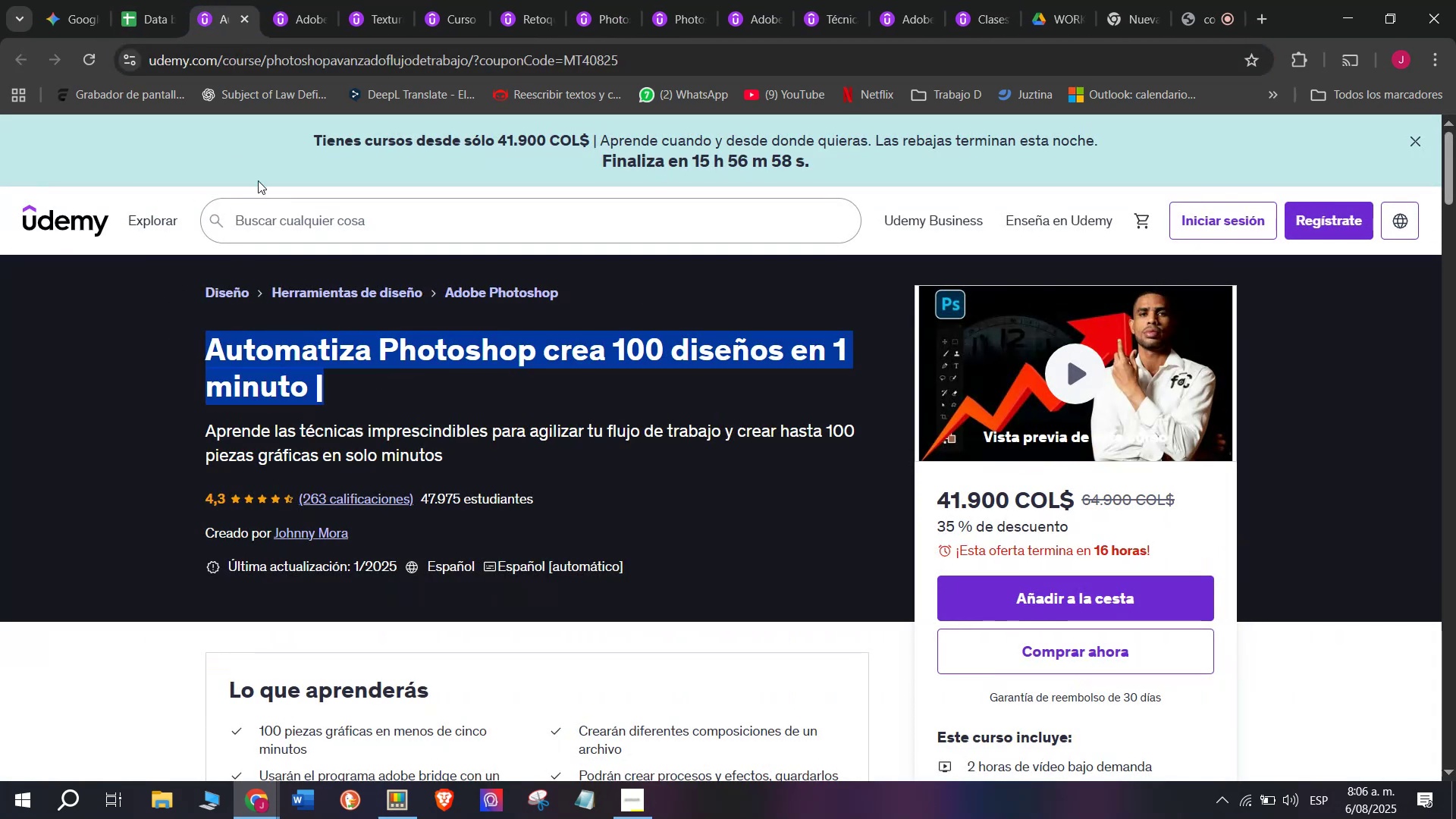 
hold_key(key=ControlLeft, duration=0.33)
 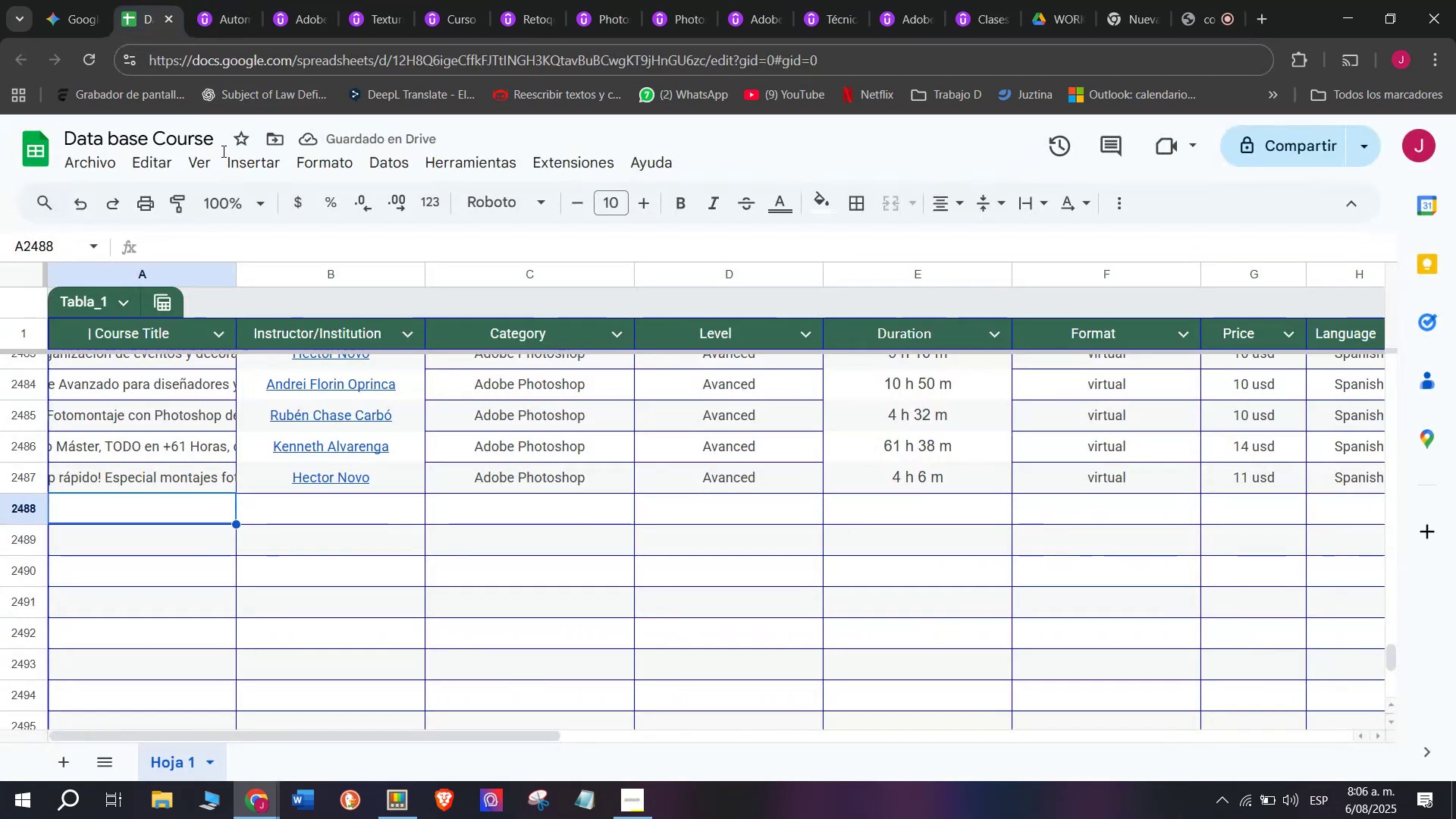 
hold_key(key=Break, duration=0.33)
 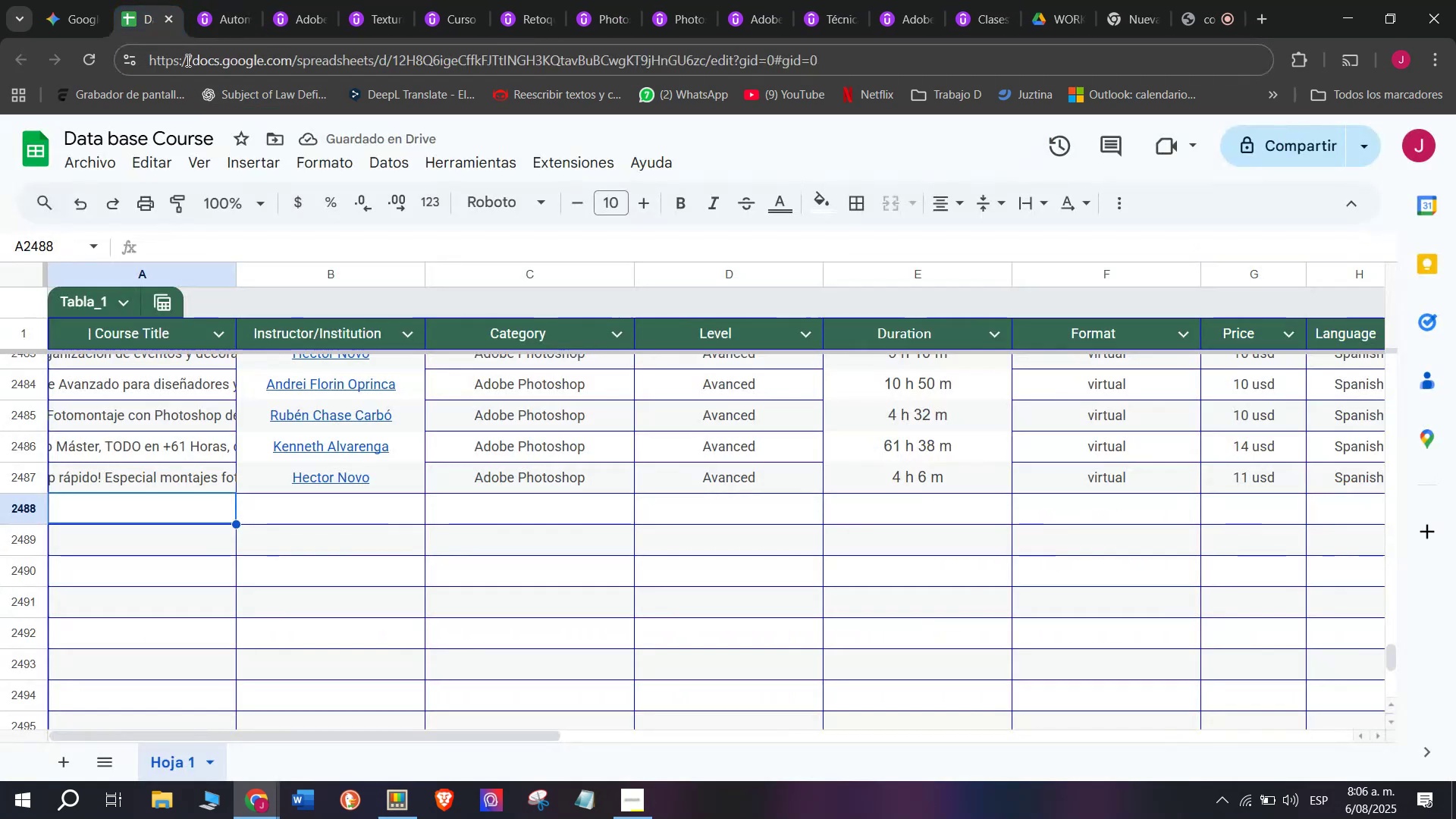 
hold_key(key=C, duration=0.33)
 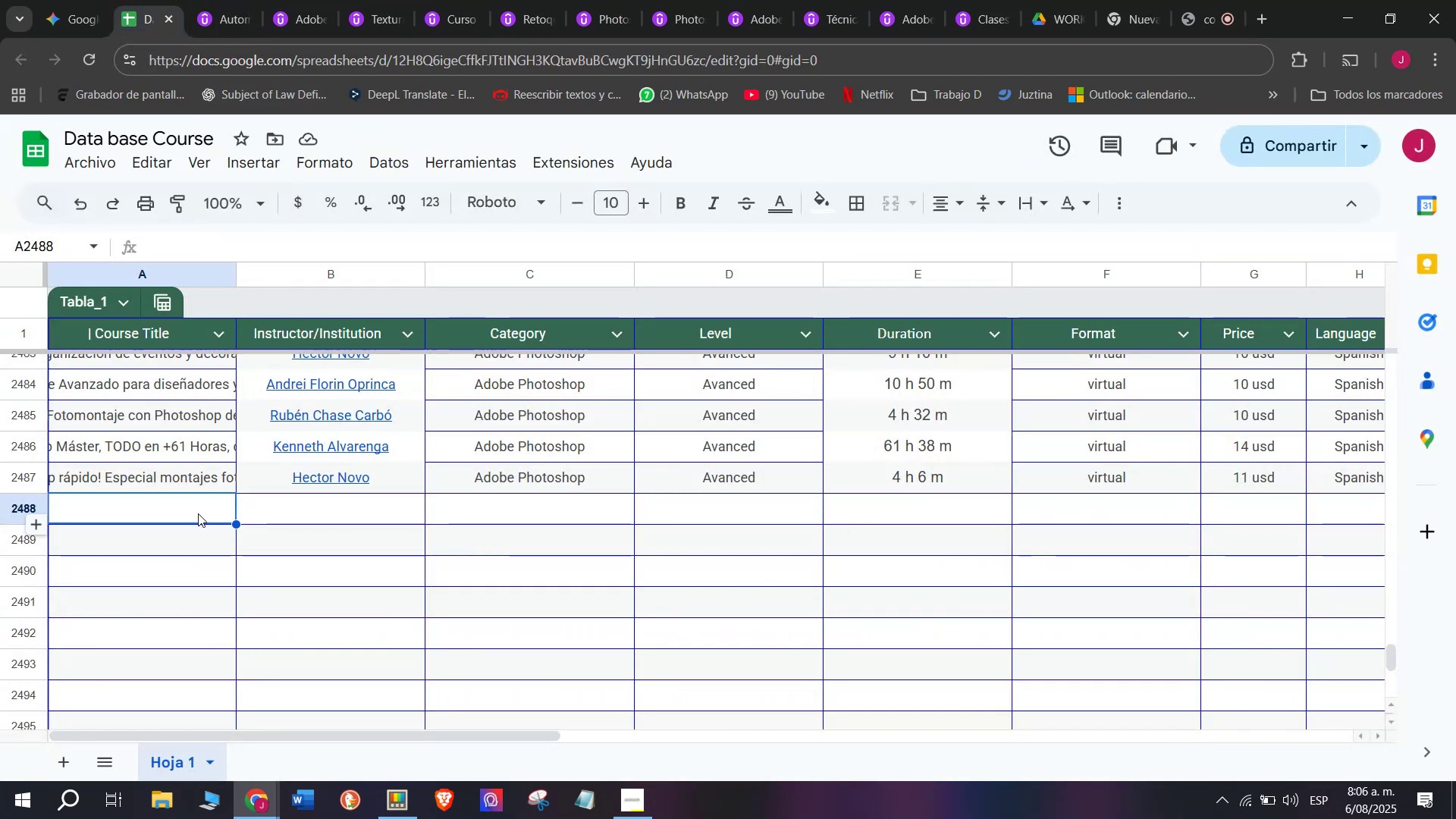 
double_click([196, 519])
 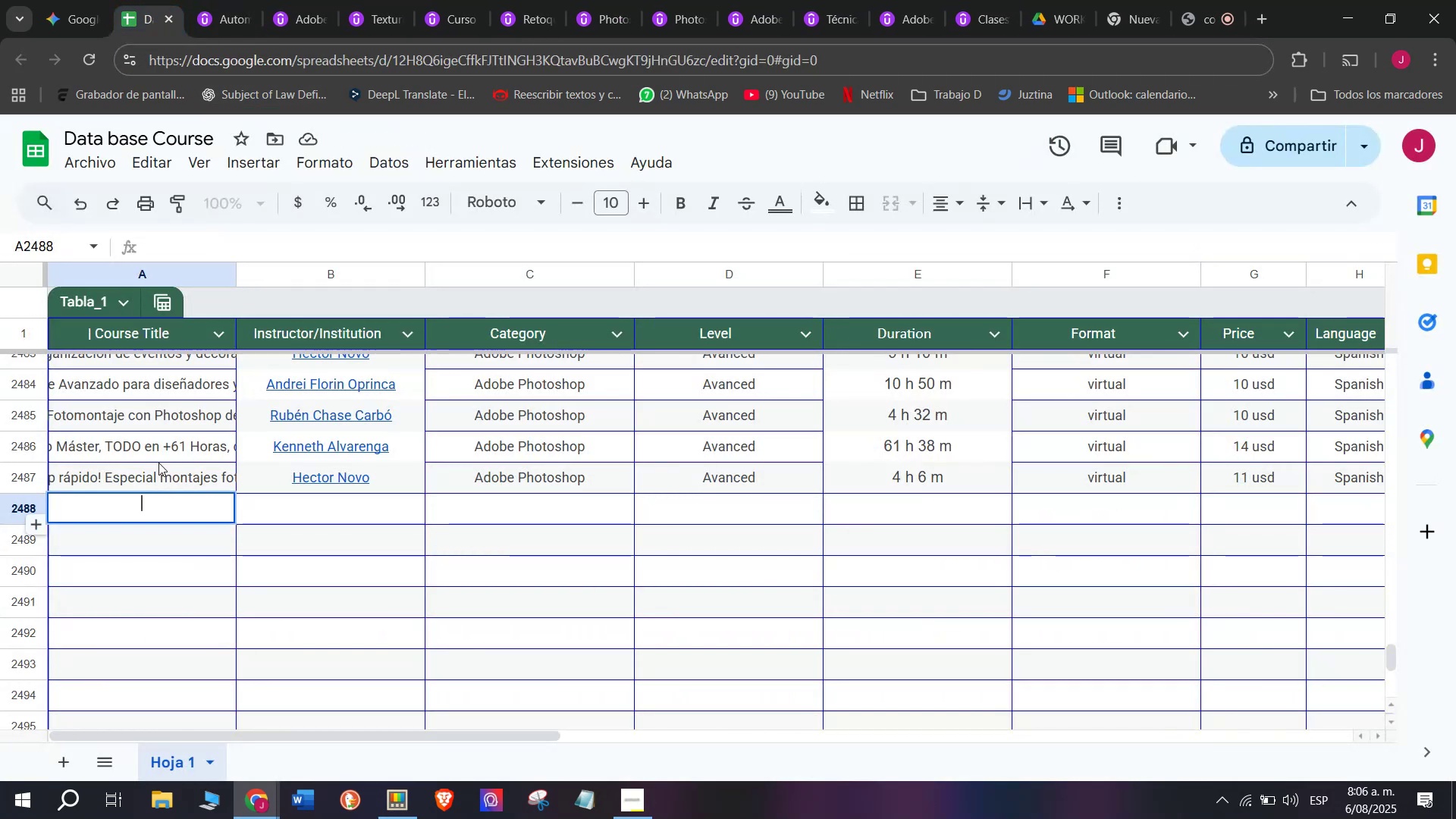 
key(Z)
 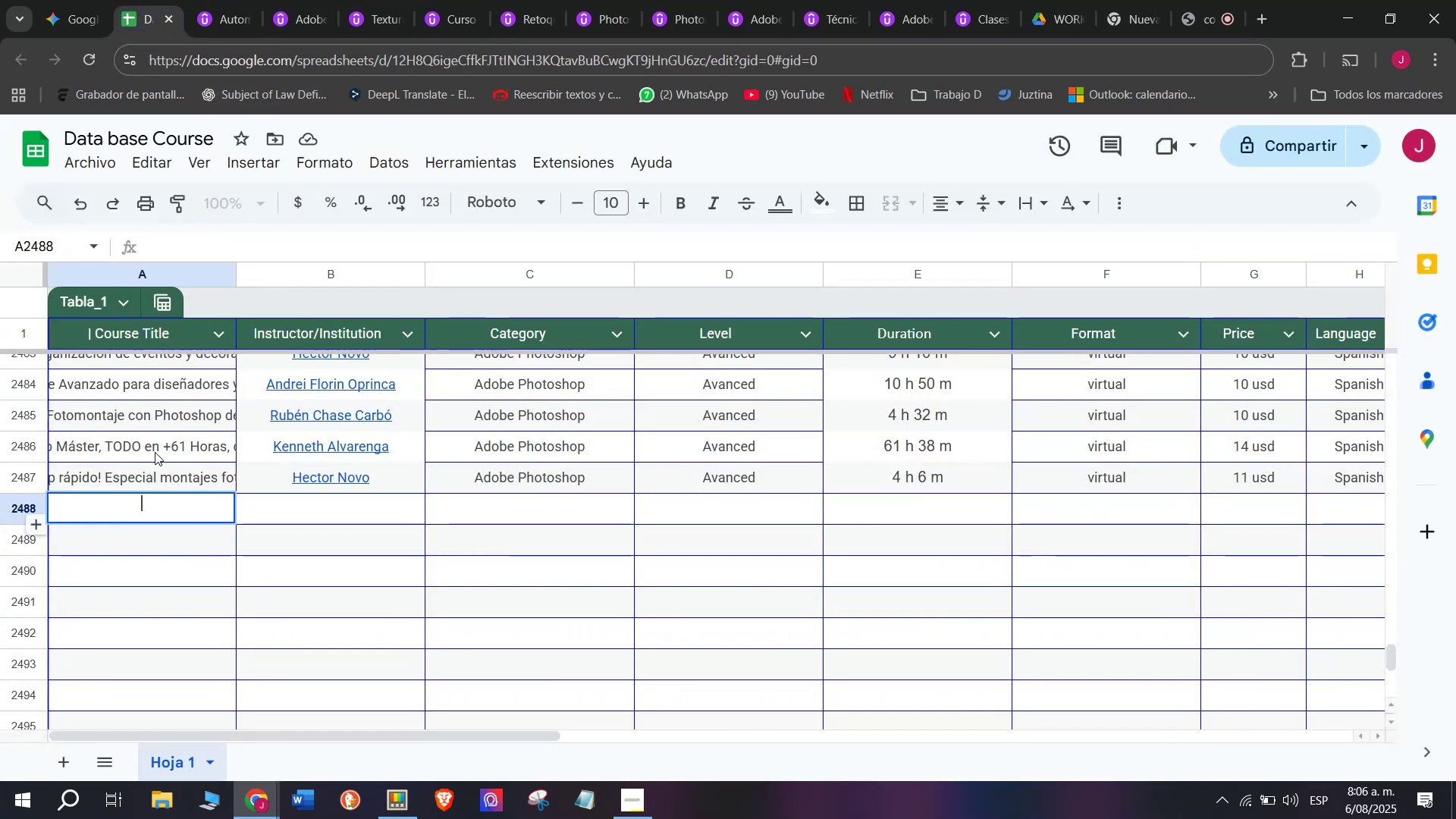 
key(Control+ControlLeft)
 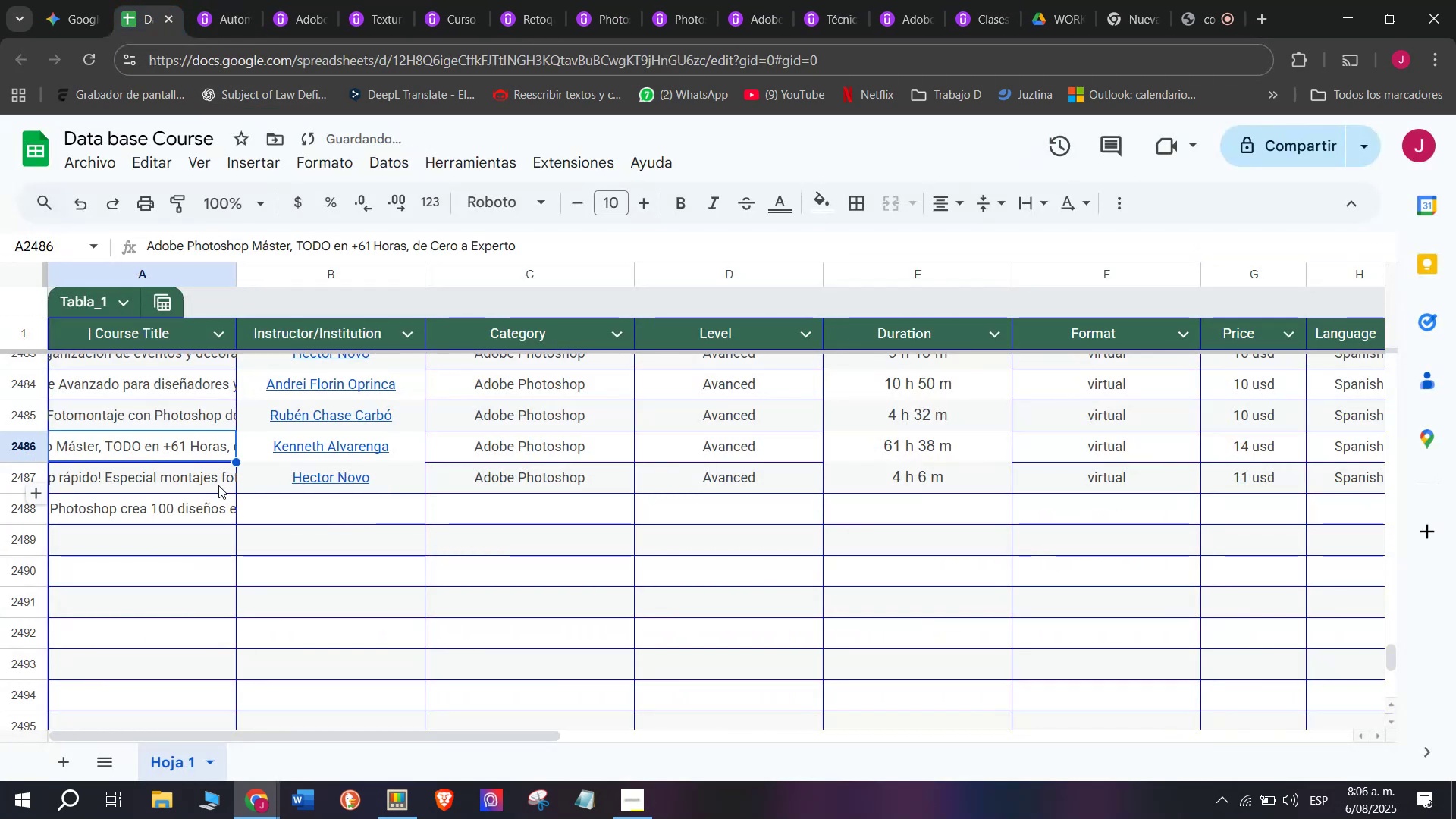 
key(Control+V)
 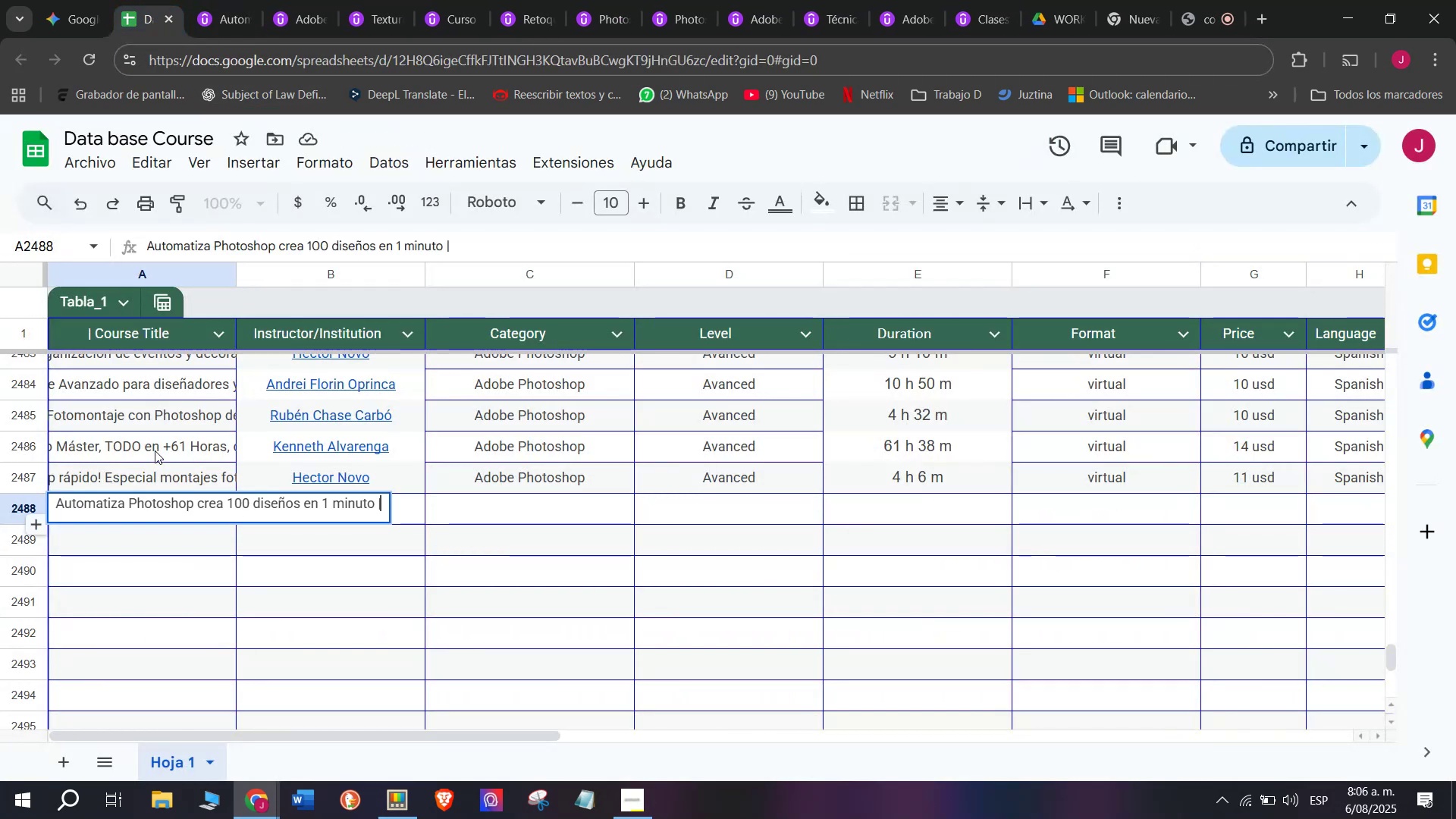 
left_click([155, 449])
 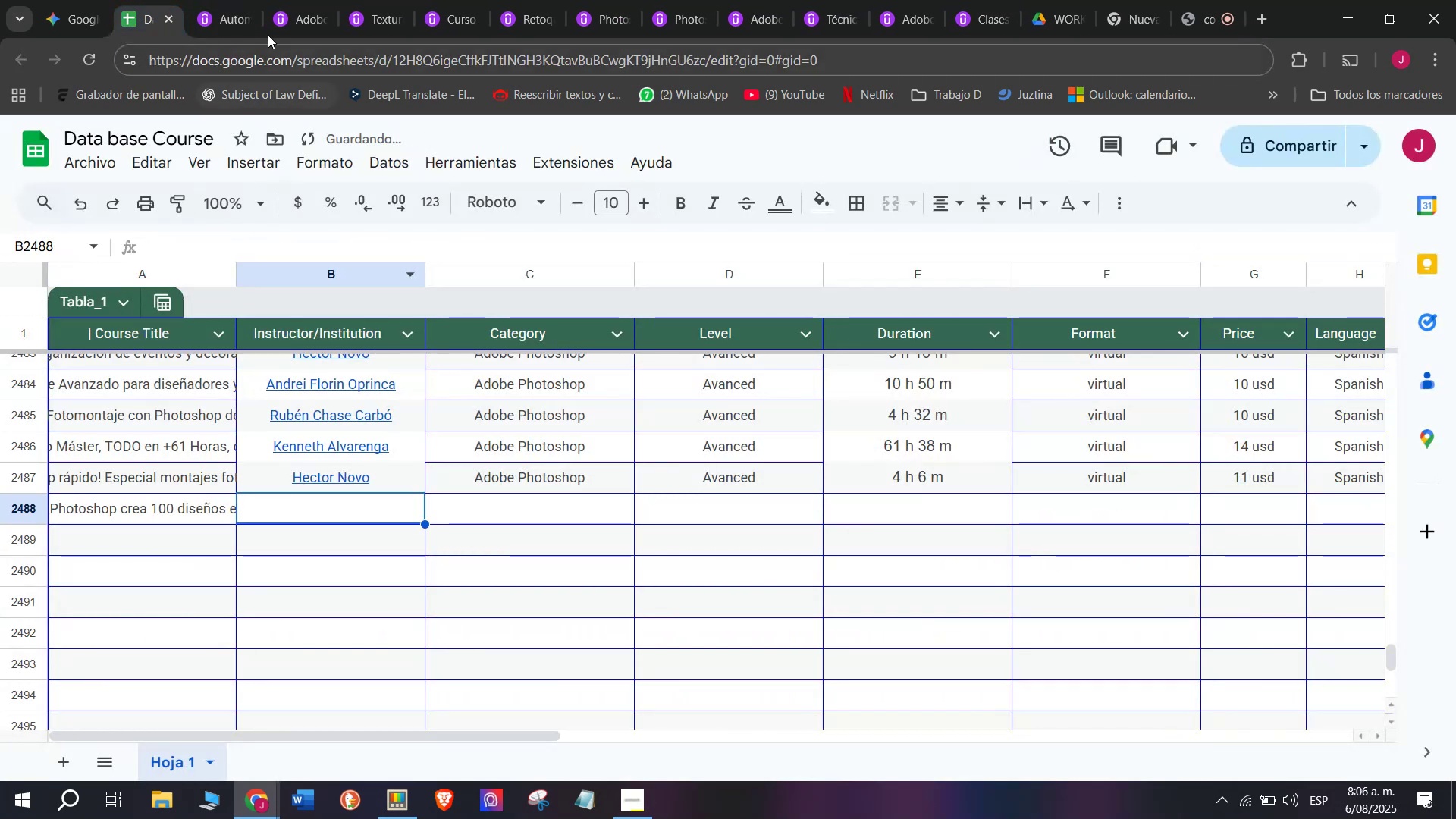 
left_click([207, 0])
 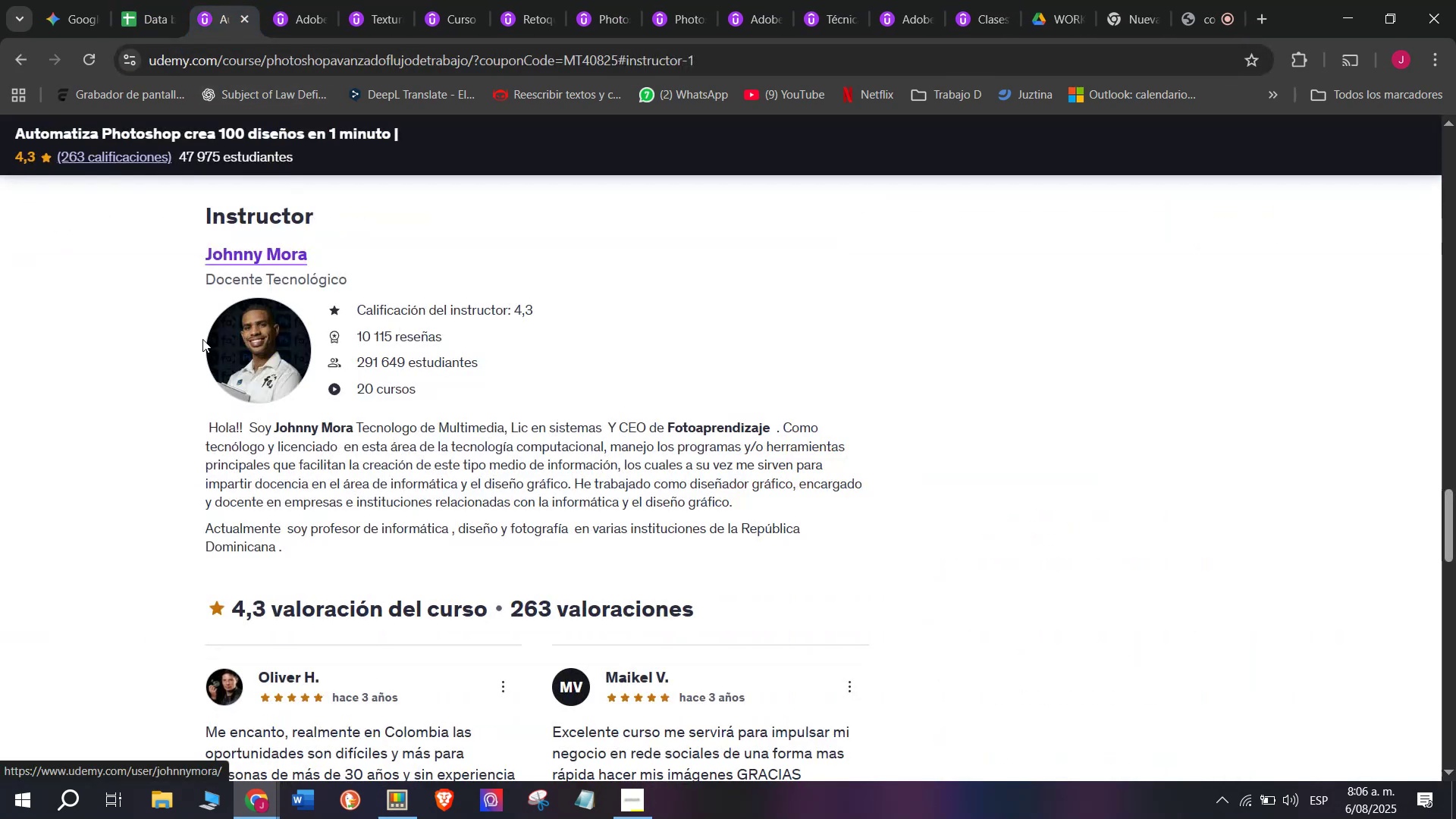 
left_click_drag(start_coordinate=[191, 249], to_coordinate=[364, 258])
 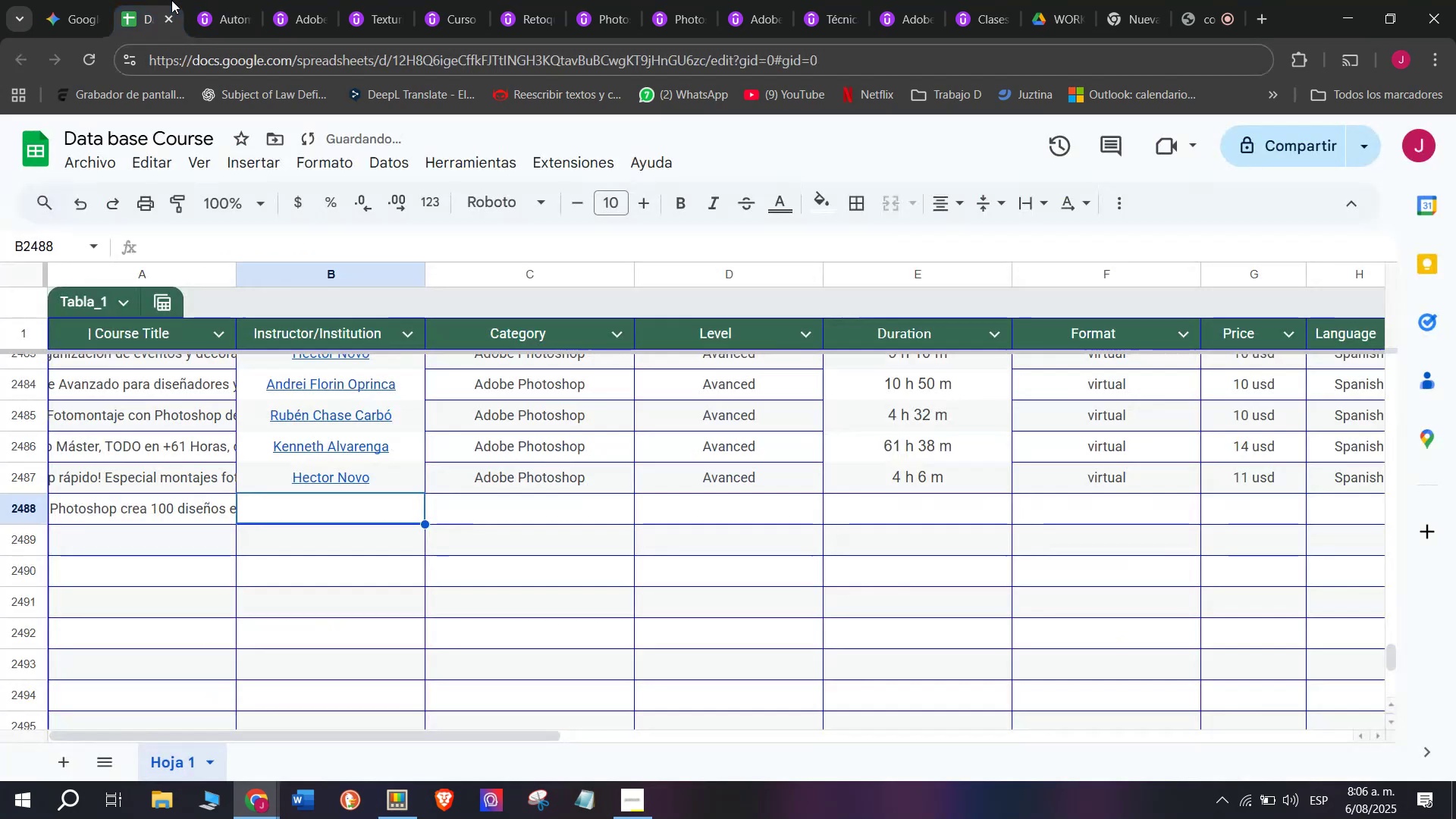 
key(Break)
 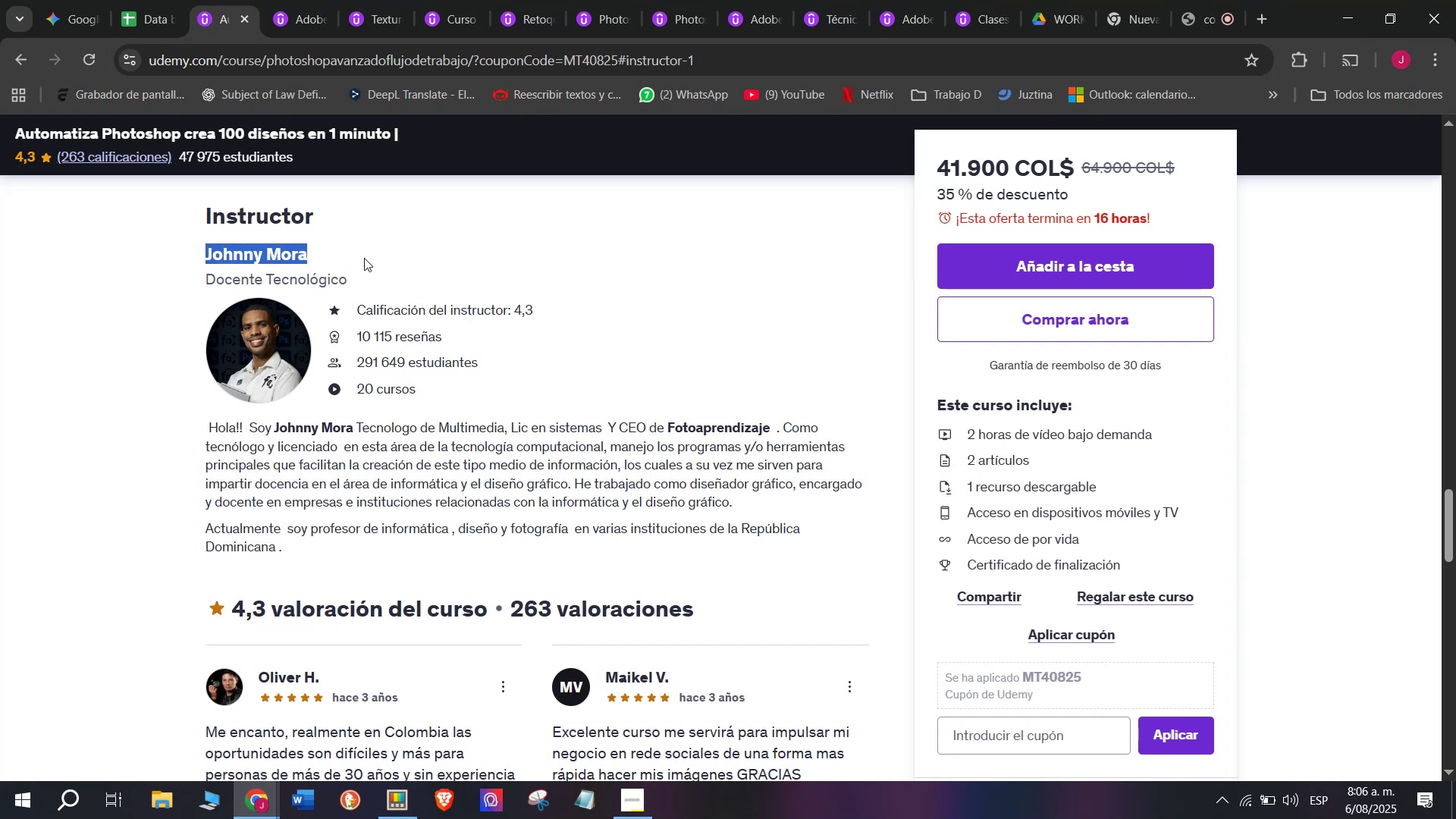 
key(Control+ControlLeft)
 